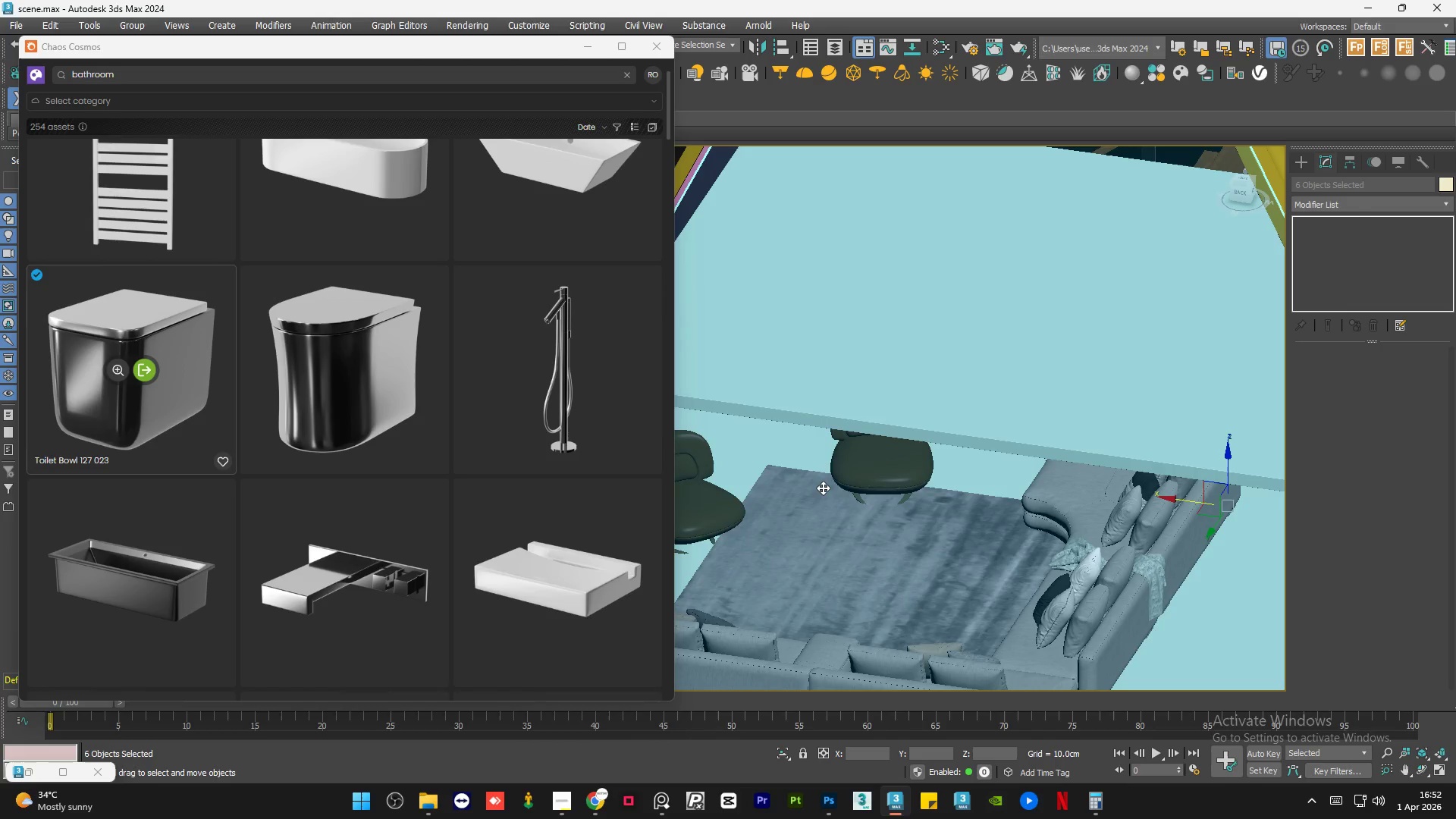 
hold_key(key=ControlLeft, duration=0.45)
left_click([725, 519])
 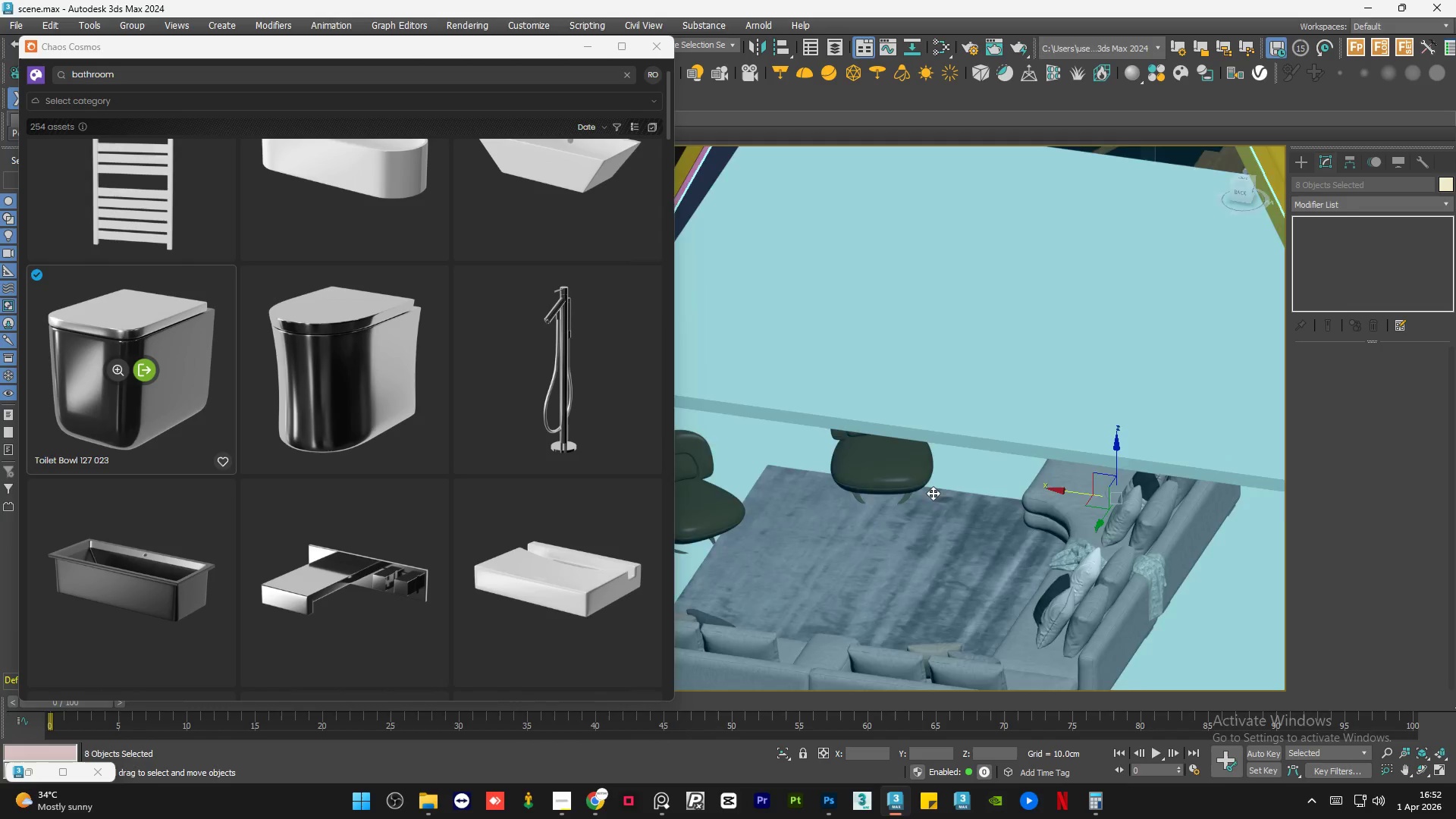 
hold_key(key=ControlLeft, duration=0.38)
left_click([827, 501])
 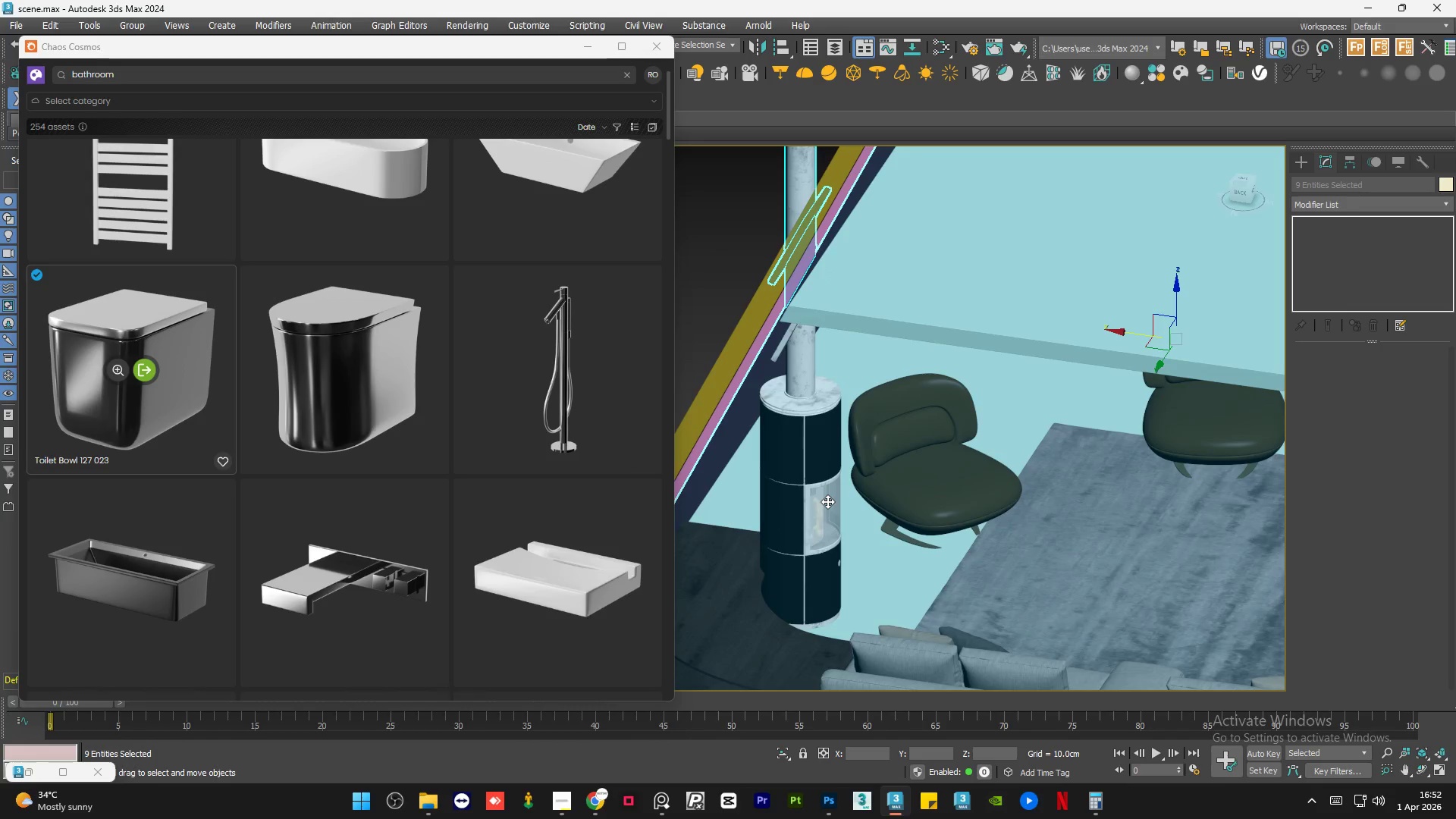 
scroll: coordinate [827, 502], scroll_direction: up, amount: 1.0
 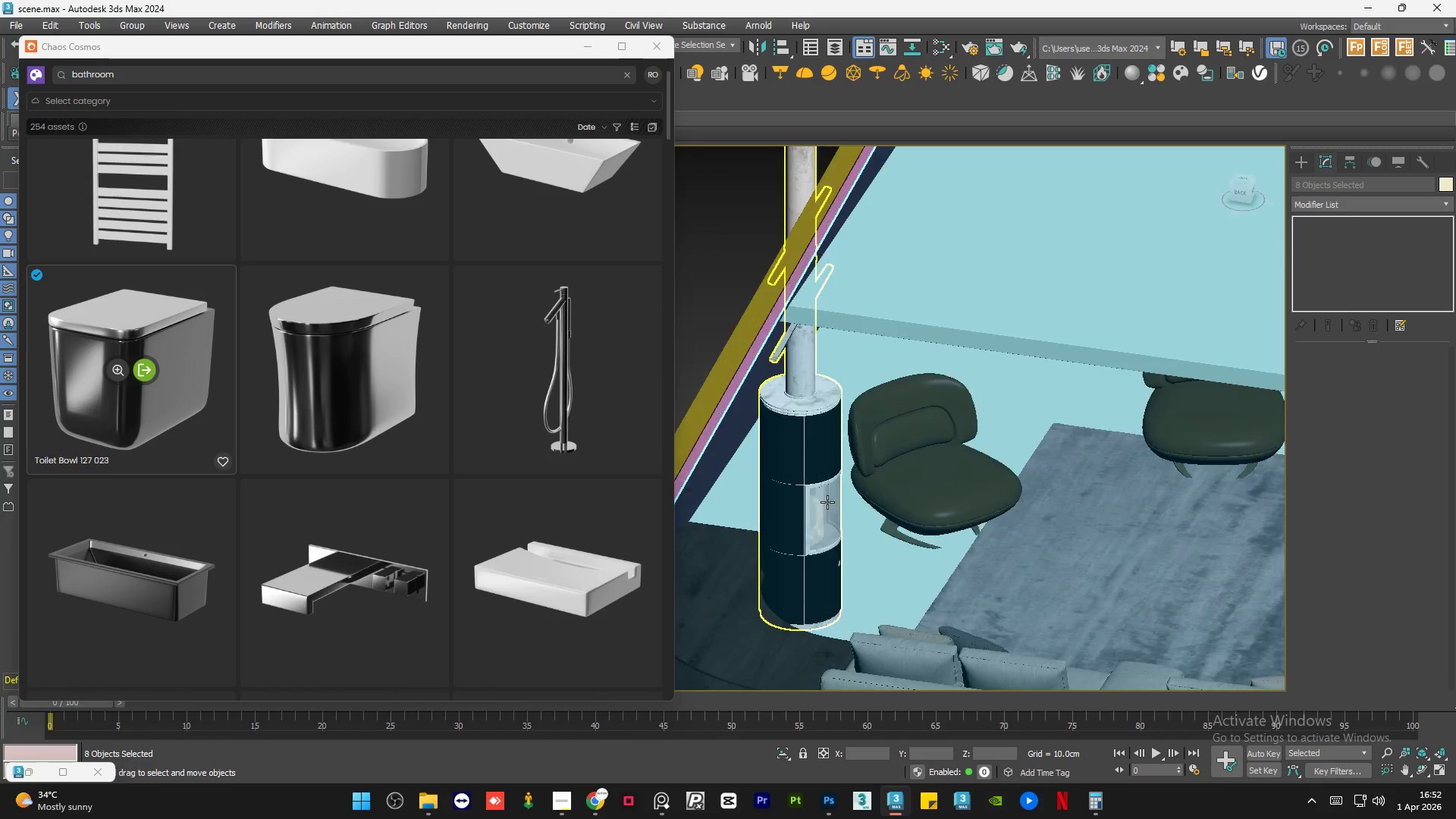 
hold_key(key=AltLeft, duration=0.55)
 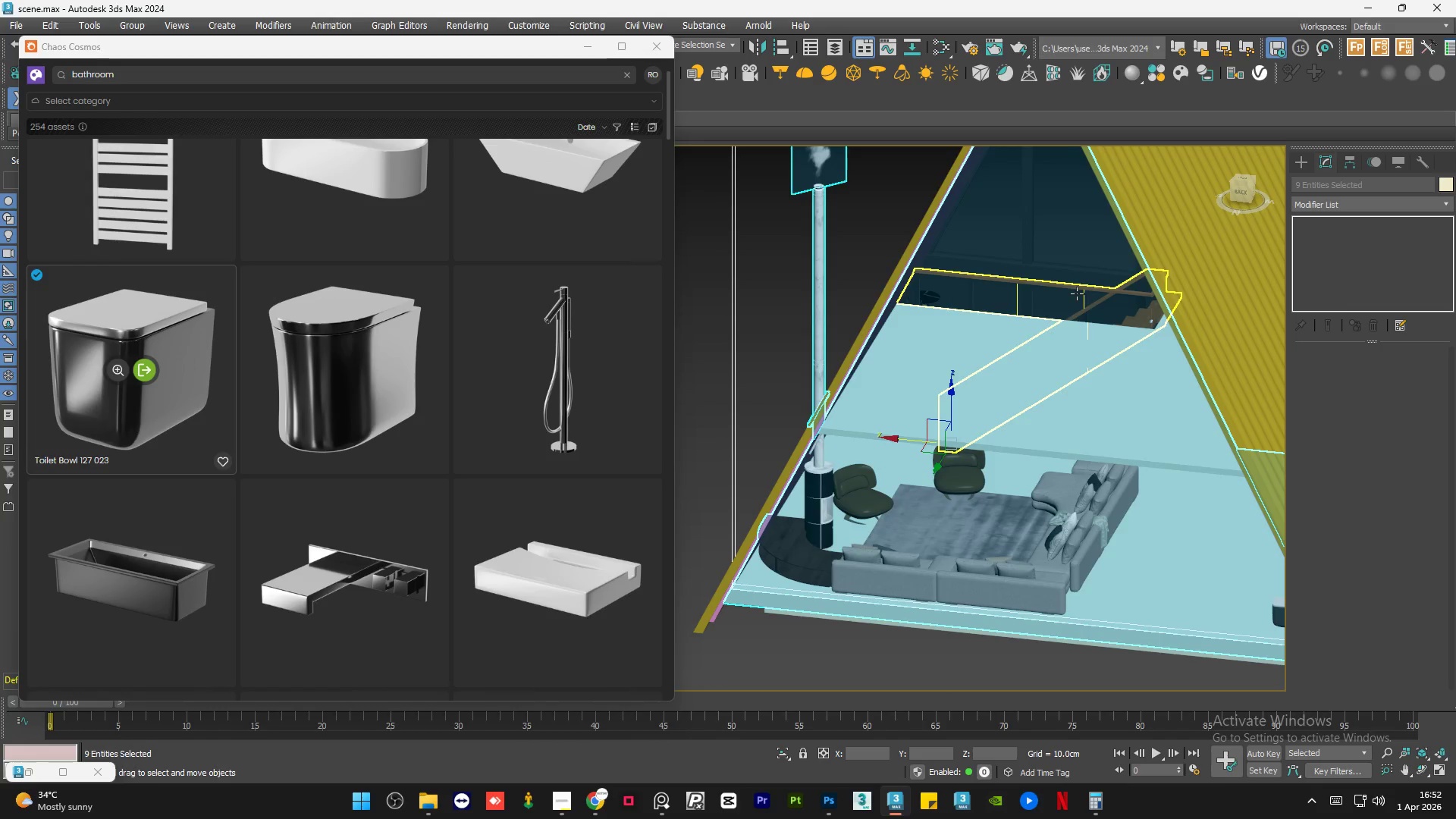 
scroll: coordinate [827, 501], scroll_direction: down, amount: 3.0
 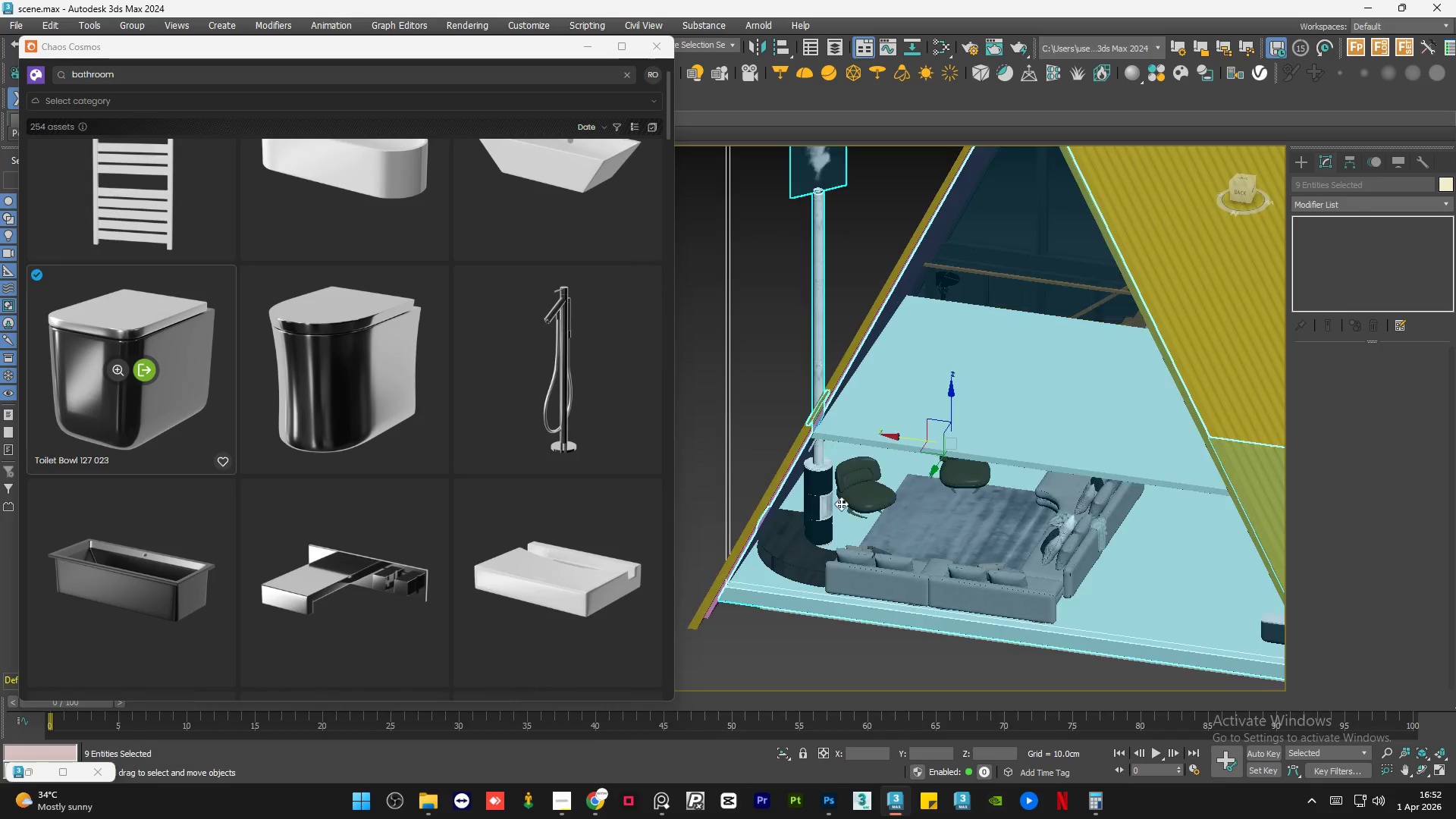 
hold_key(key=ControlLeft, duration=0.44)
left_click([1077, 293])
 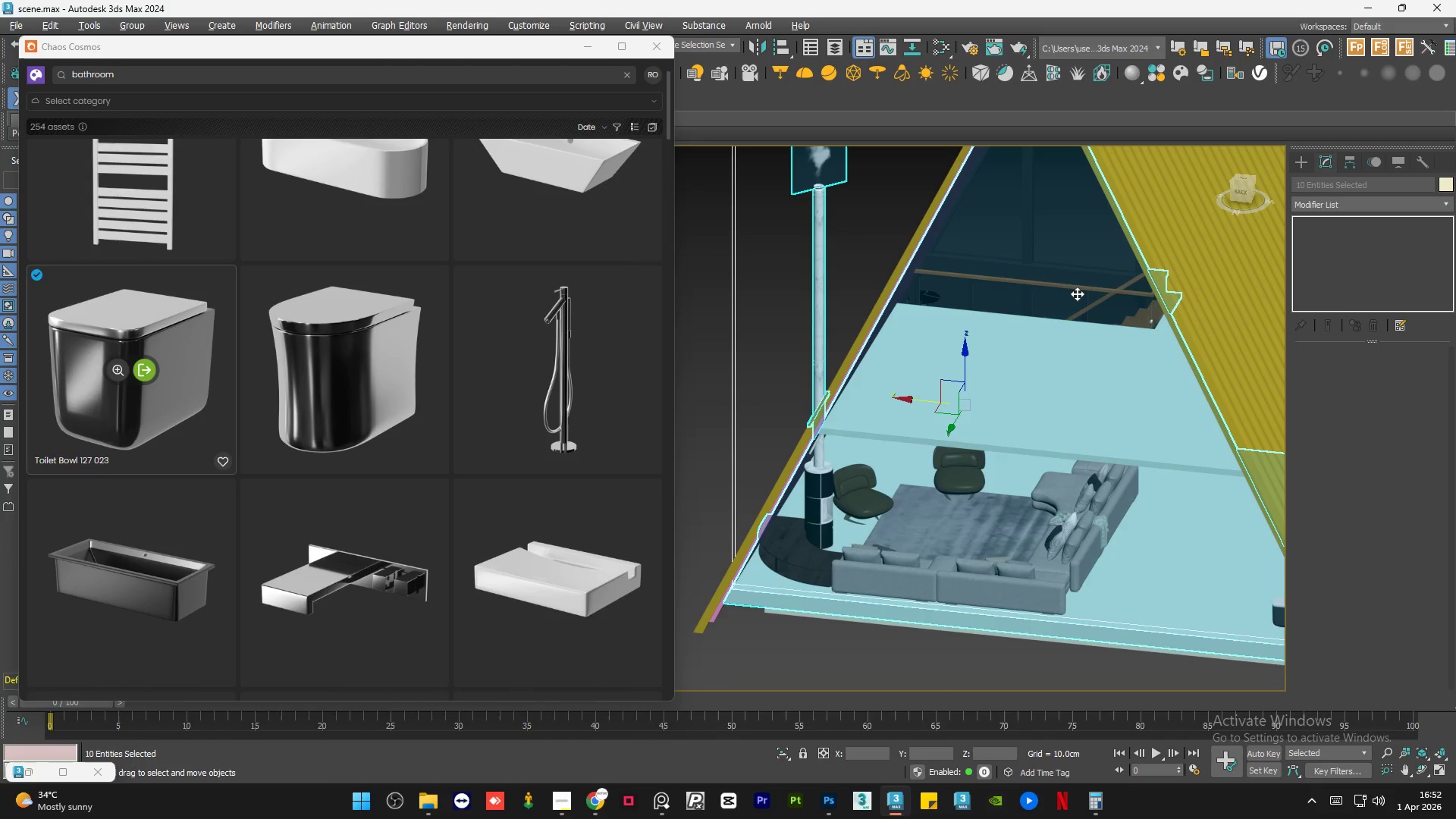 
key(Alt+Q)
 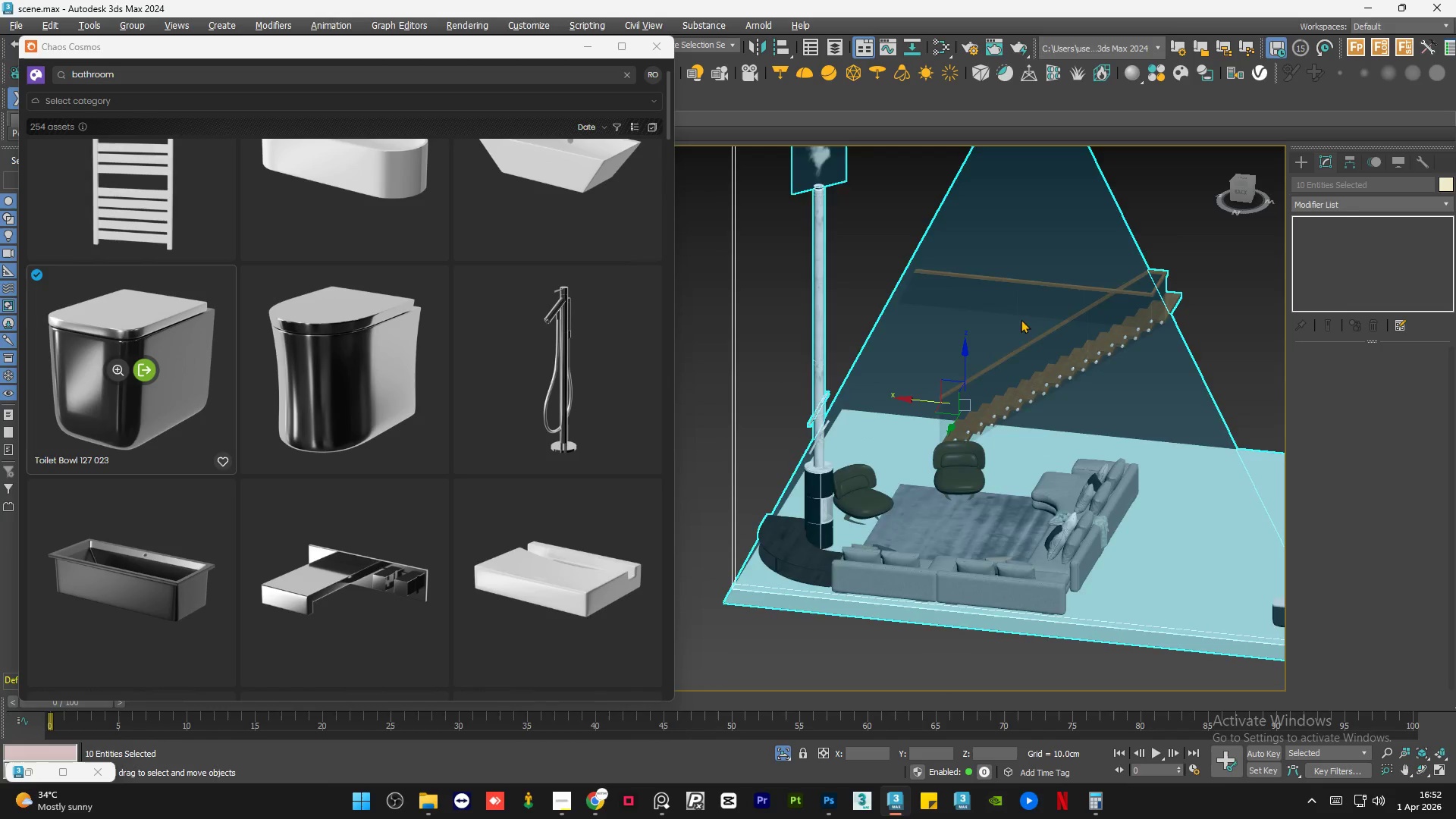 
hold_key(key=AltLeft, duration=0.81)
 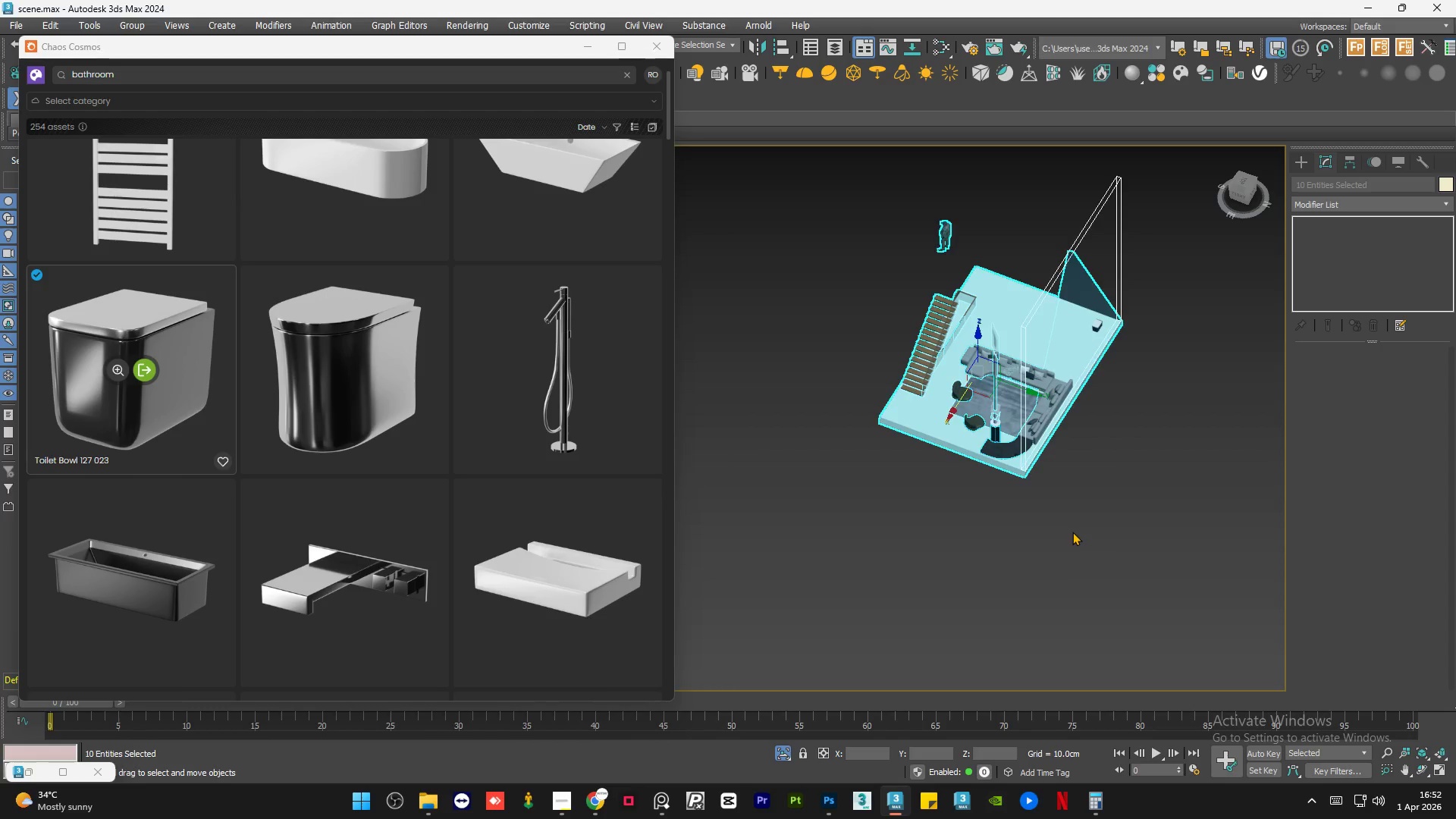 
scroll: coordinate [980, 360], scroll_direction: down, amount: 3.0
 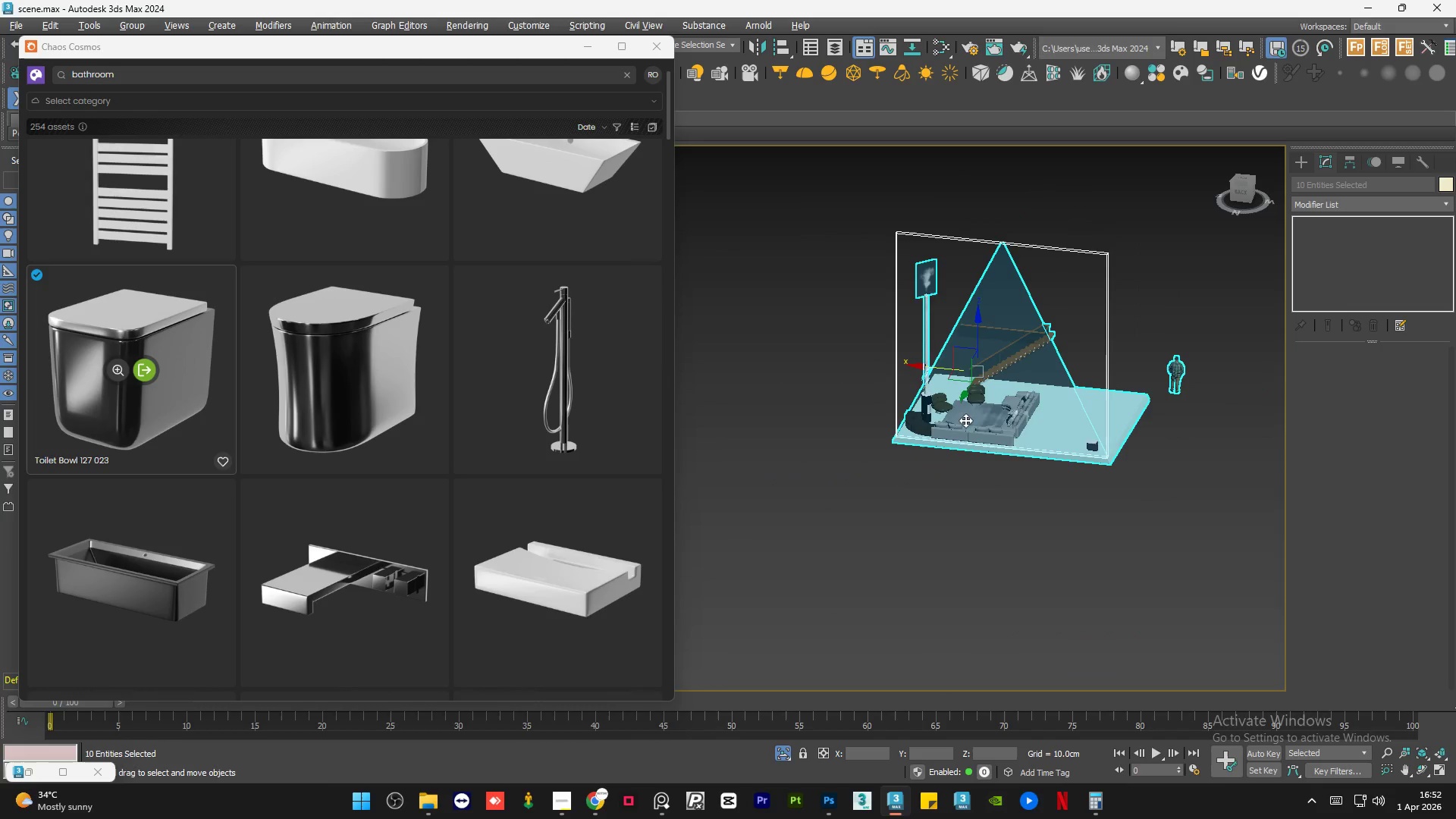 
hold_key(key=AltLeft, duration=0.38)
scroll: coordinate [1074, 548], scroll_direction: up, amount: 1.0
 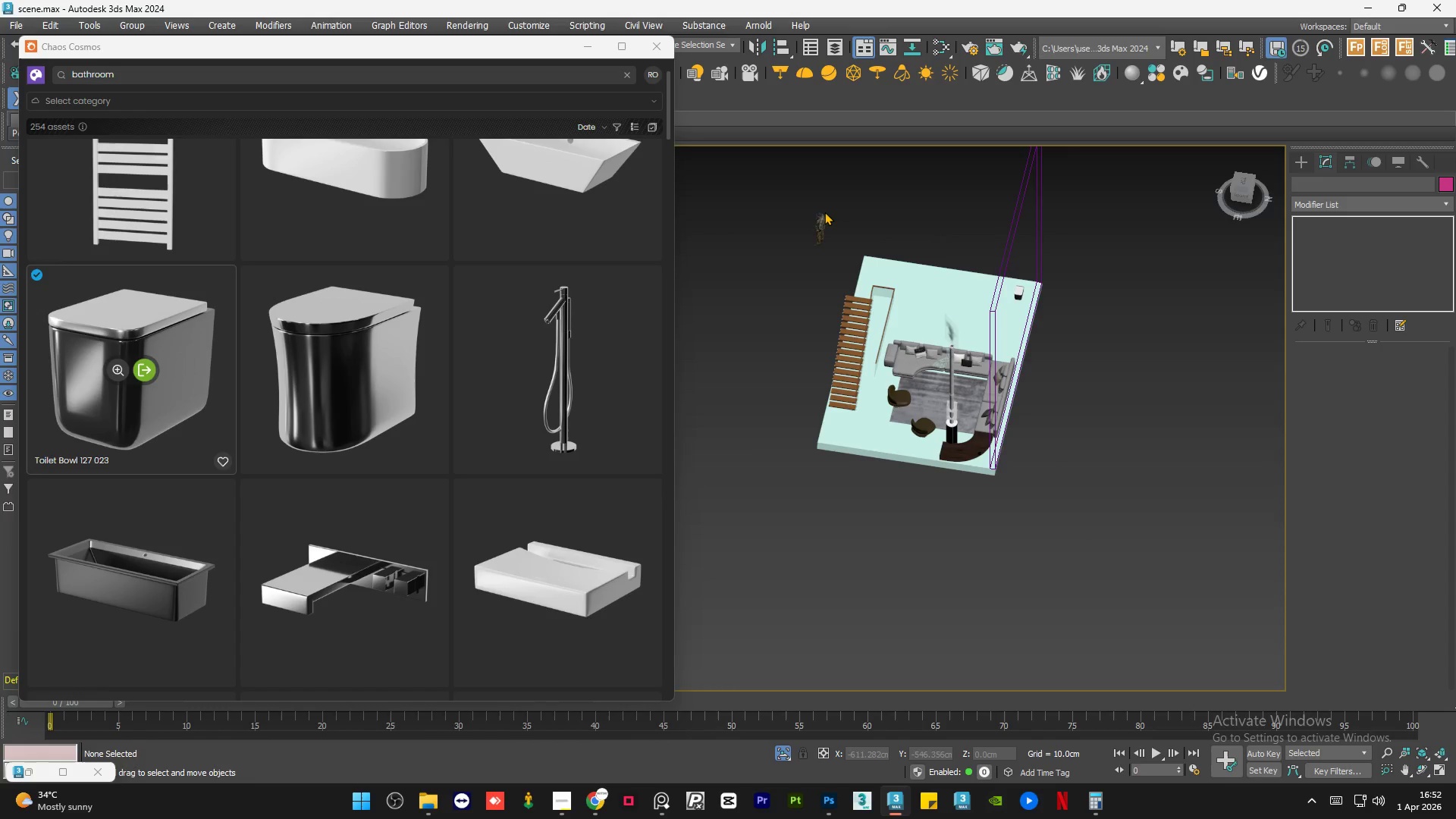 
left_click_drag(start_coordinate=[824, 214], to_coordinate=[805, 232])
 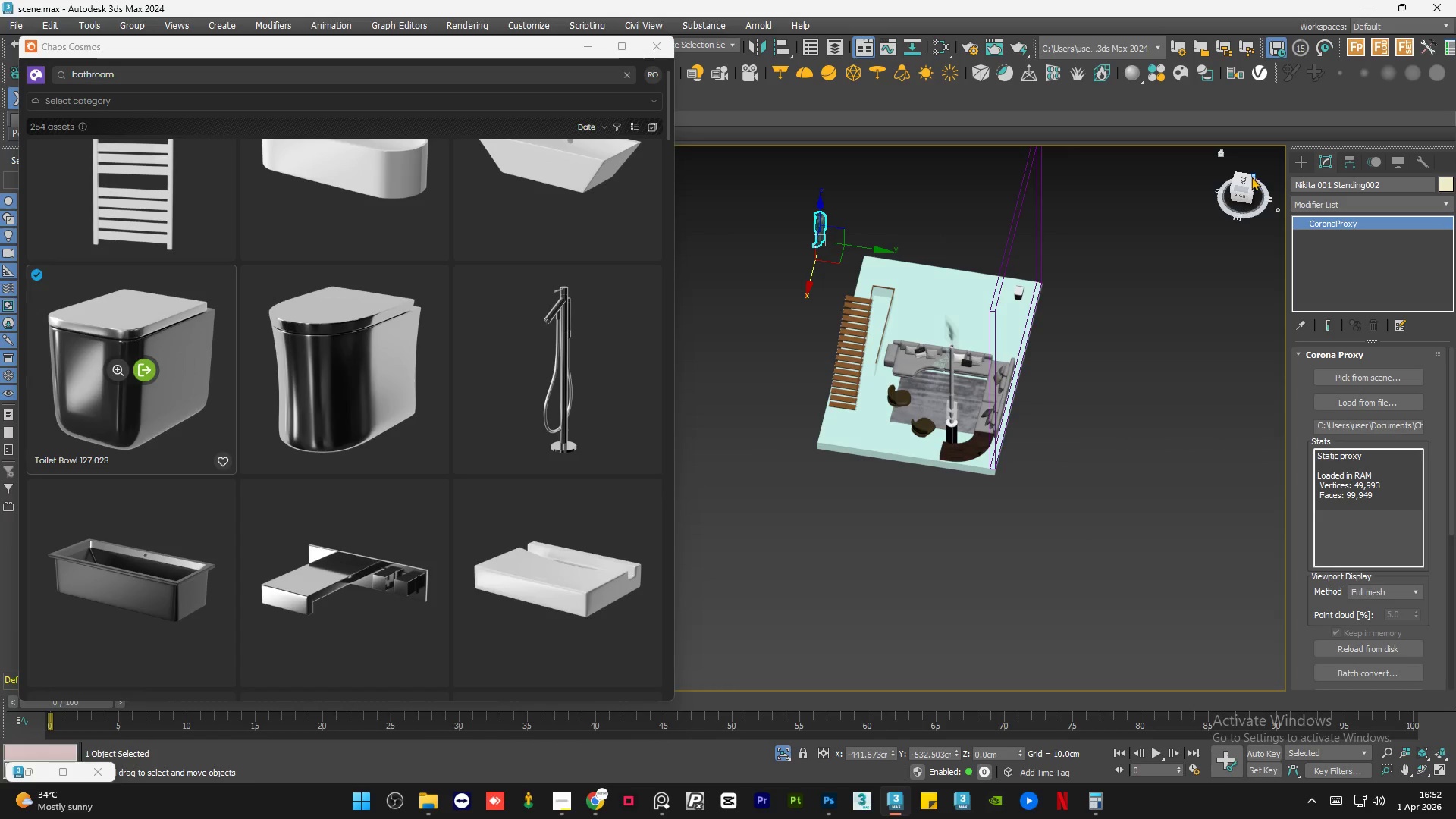 
left_click([1242, 183])
 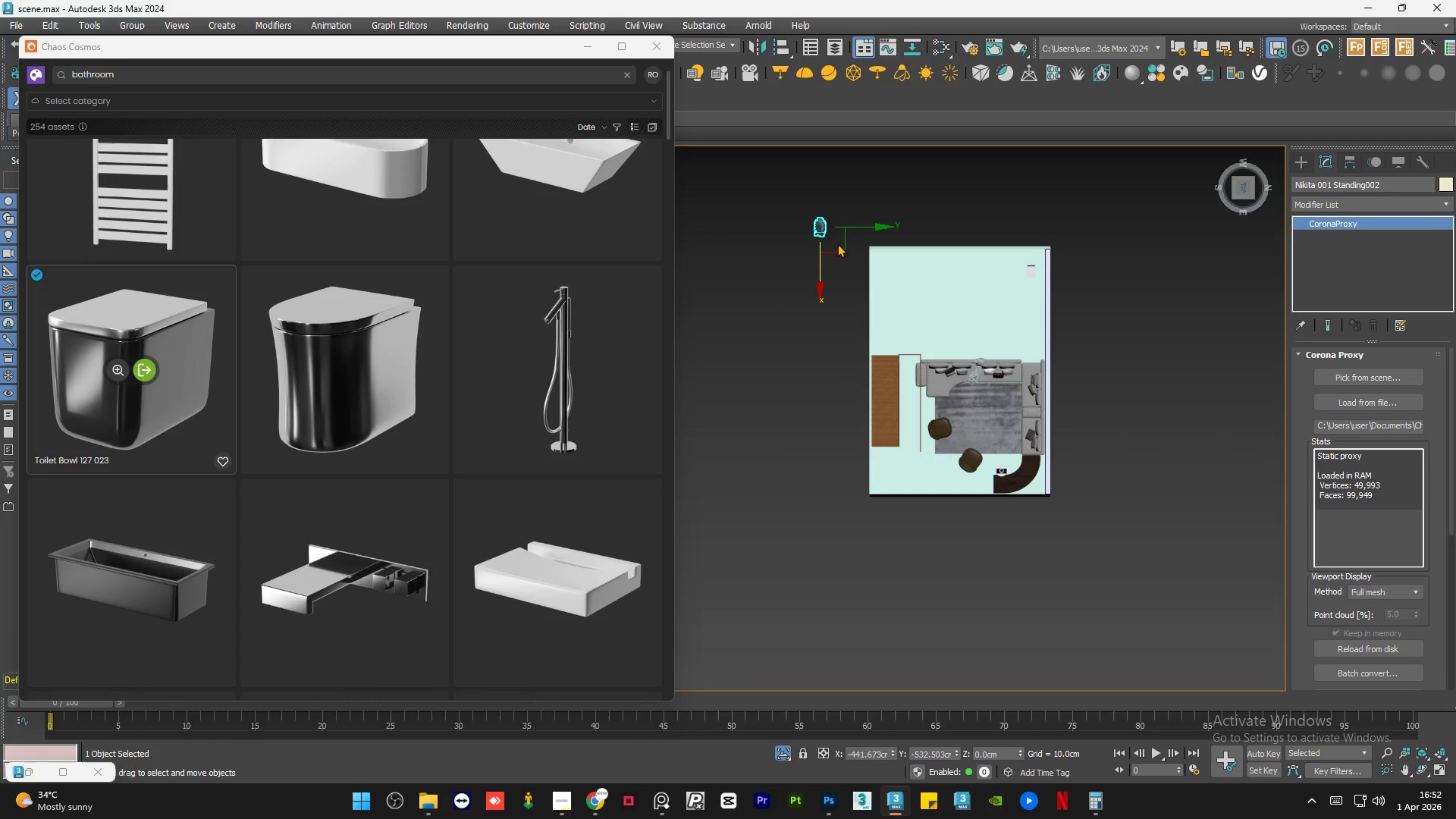 
left_click_drag(start_coordinate=[843, 246], to_coordinate=[1050, 301])
 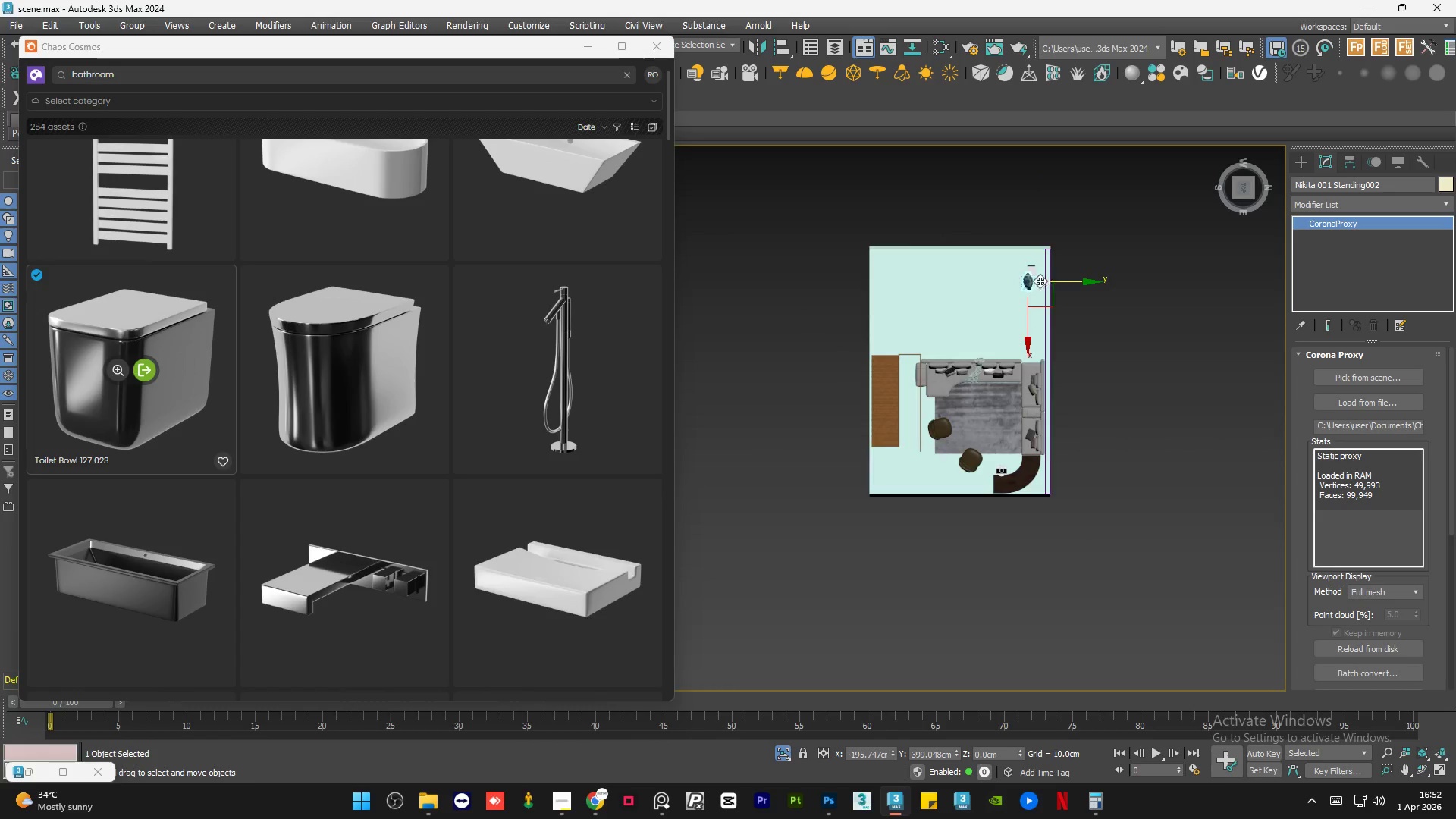 
scroll: coordinate [1028, 263], scroll_direction: up, amount: 5.0
 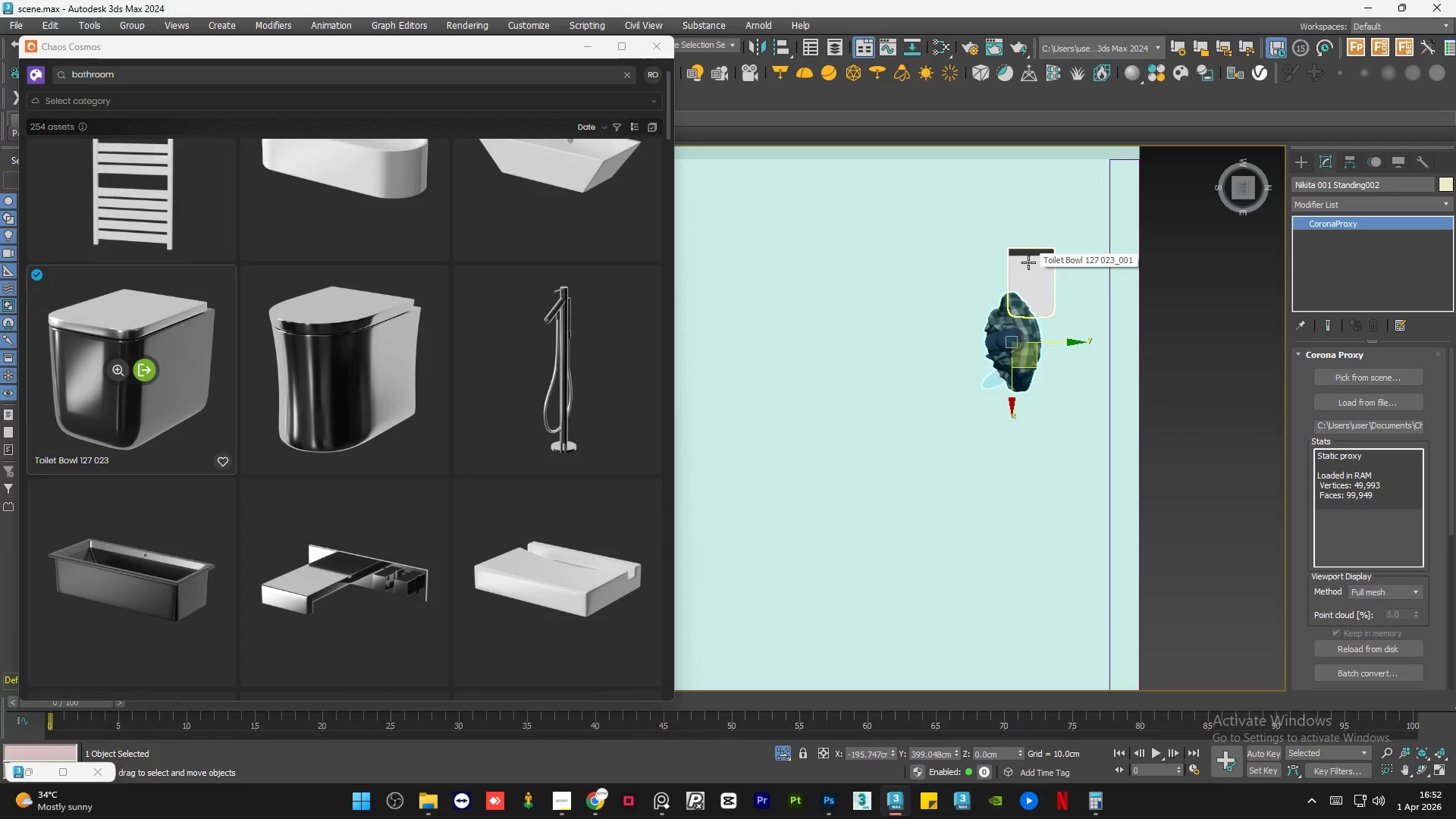 
key(E)
 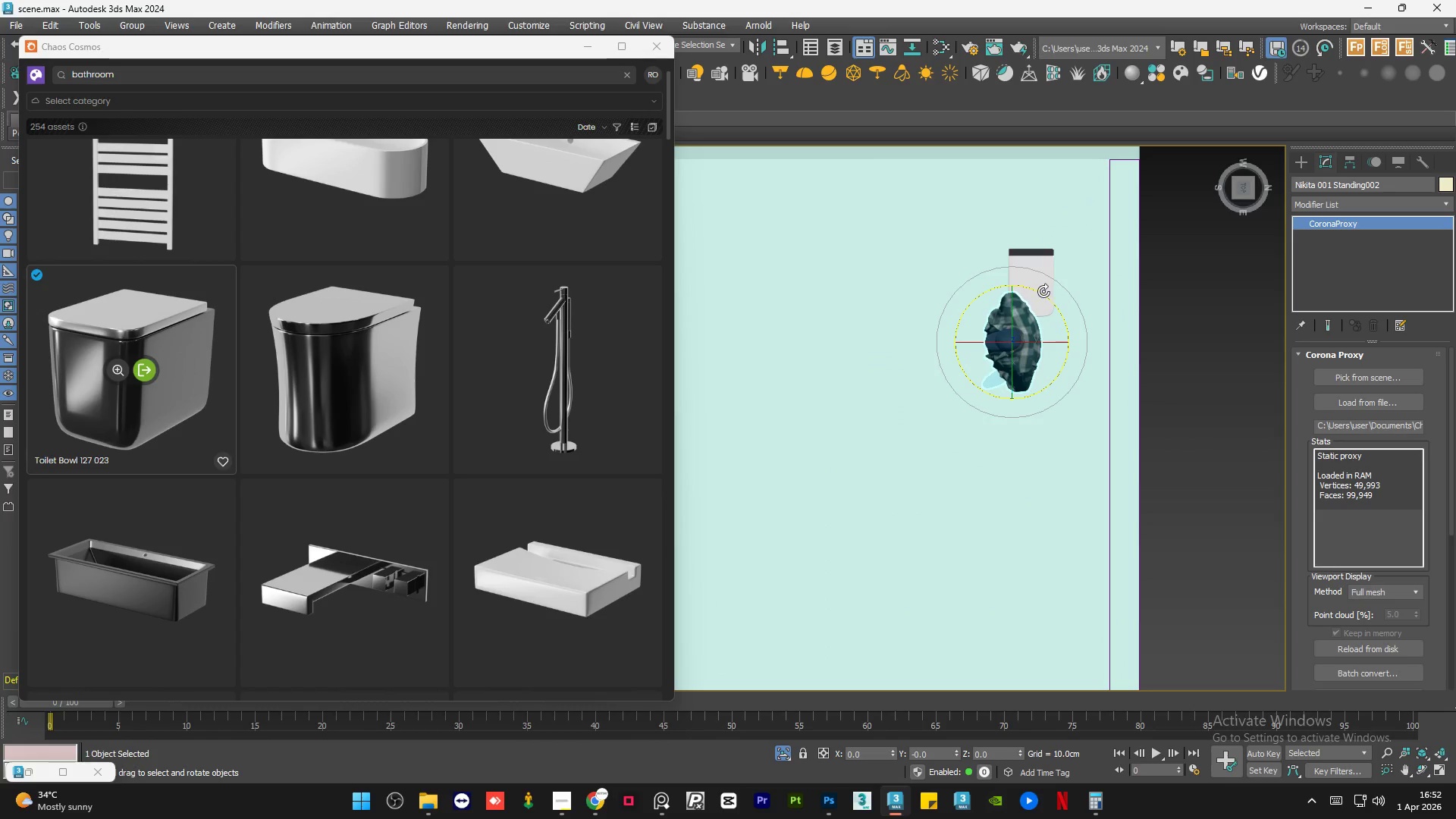 
left_click_drag(start_coordinate=[1037, 293], to_coordinate=[971, 277])
 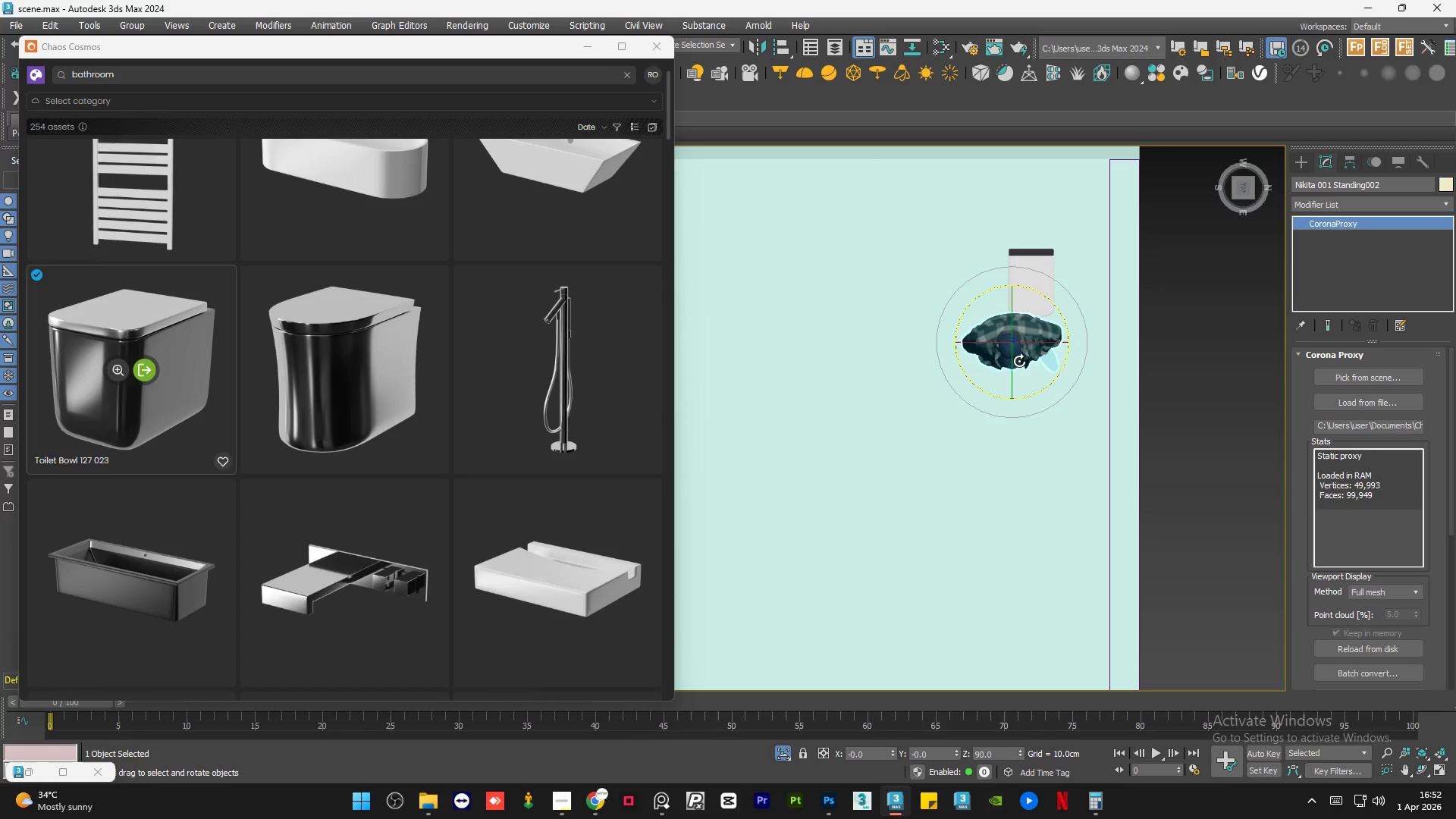 
key(W)
 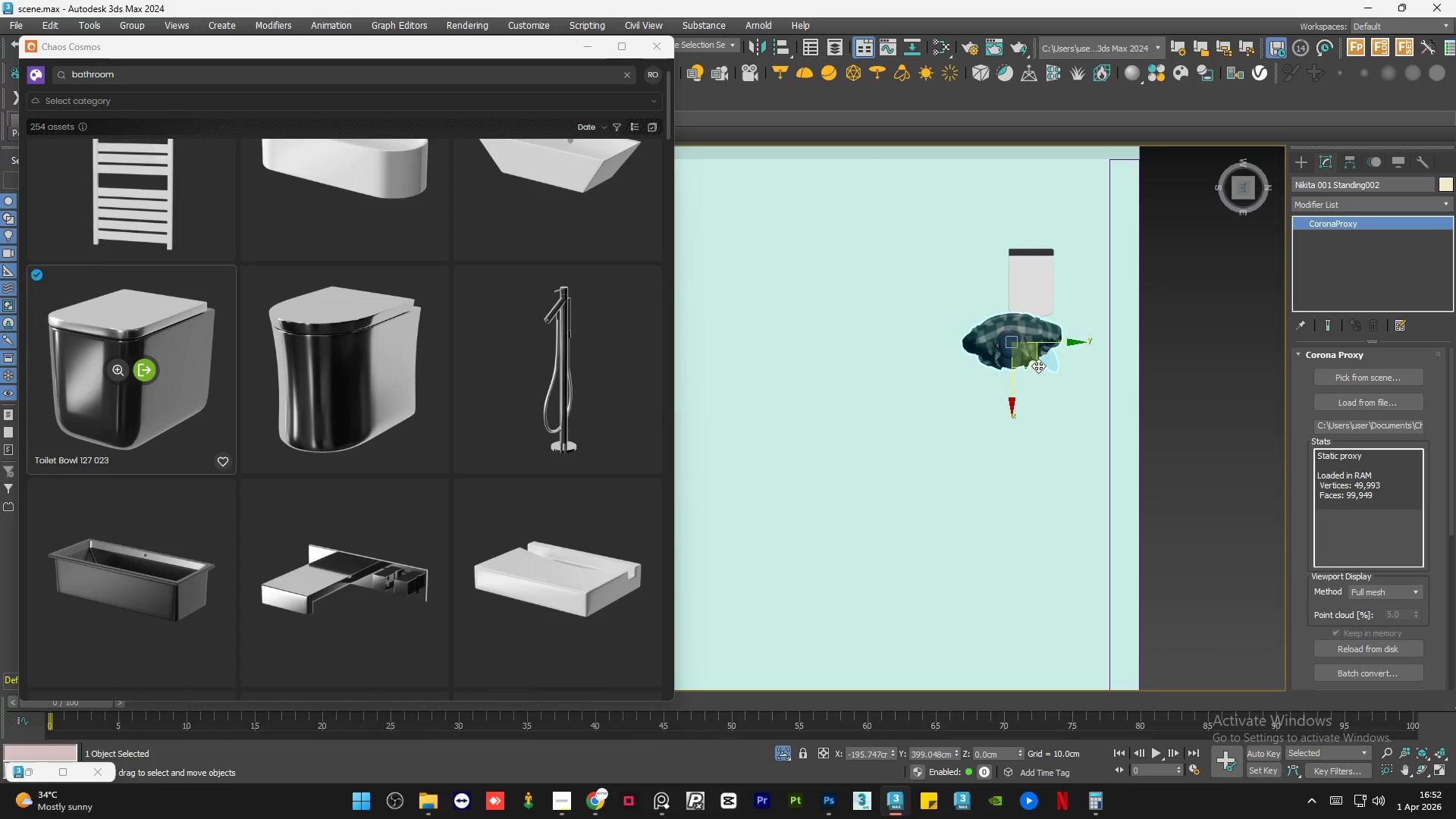 
left_click_drag(start_coordinate=[1037, 366], to_coordinate=[1062, 228])
 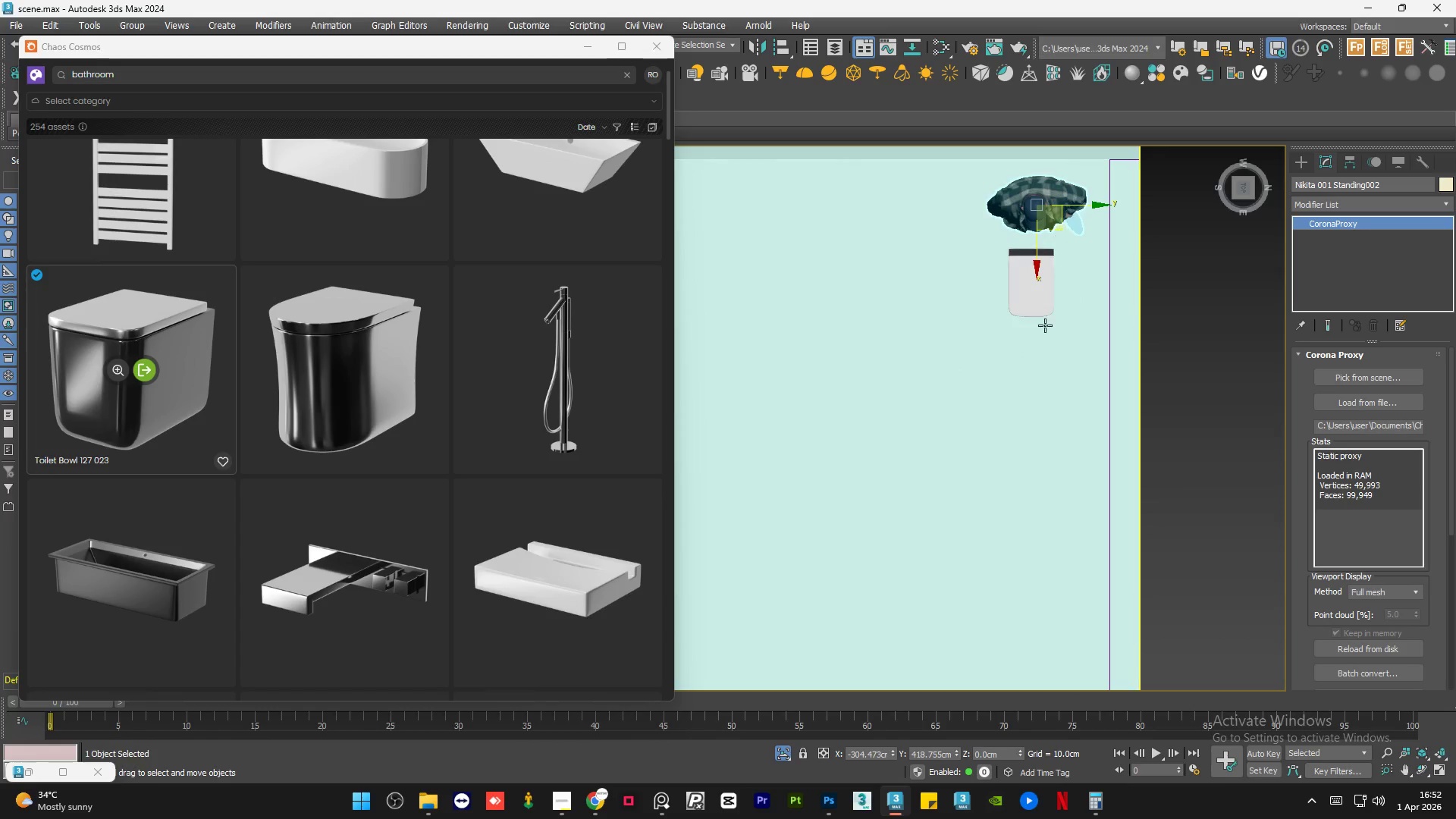 
hold_key(key=AltLeft, duration=1.2)
scroll: coordinate [1032, 422], scroll_direction: down, amount: 3.0
 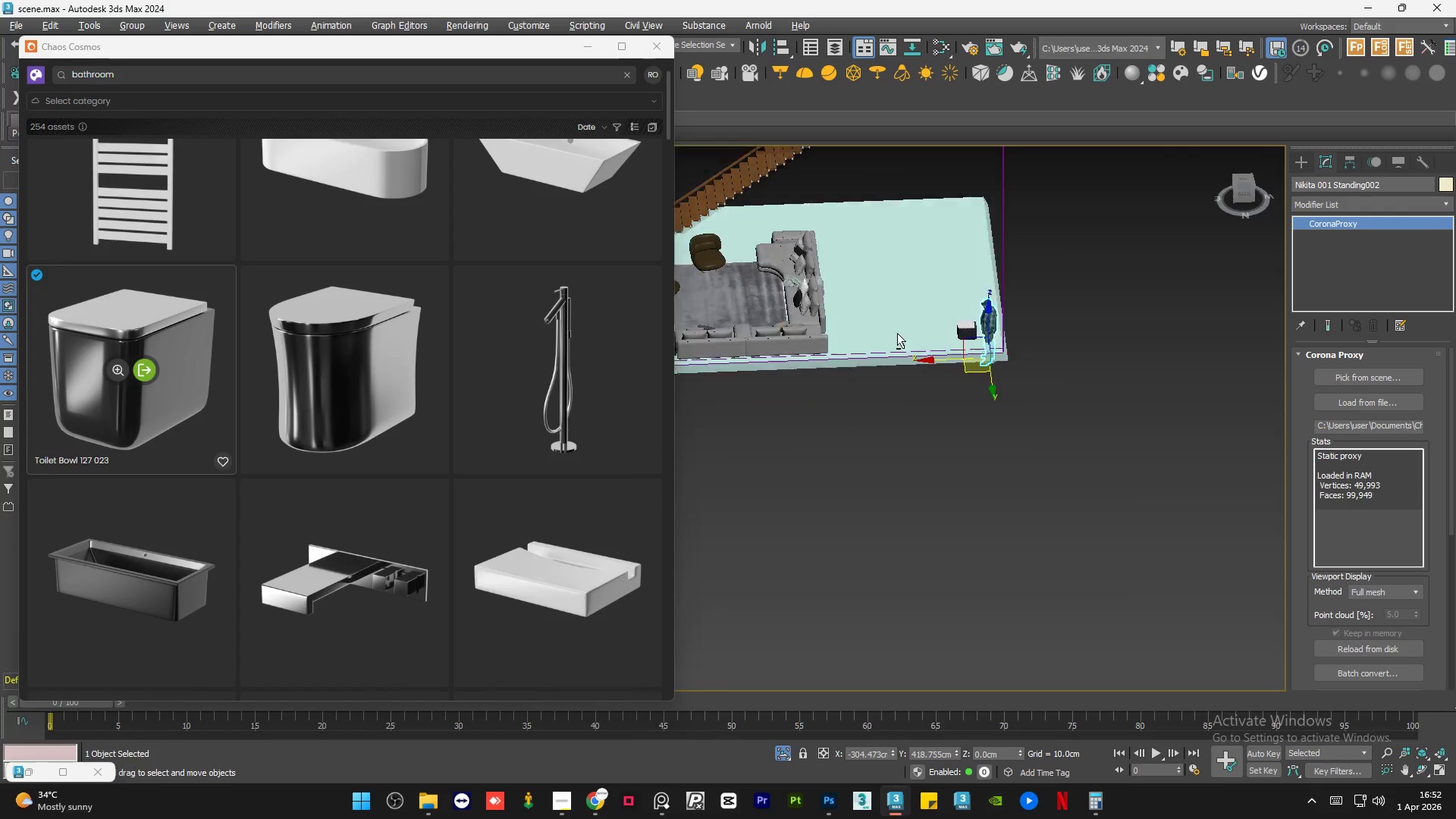 
hold_key(key=AltLeft, duration=0.47)
 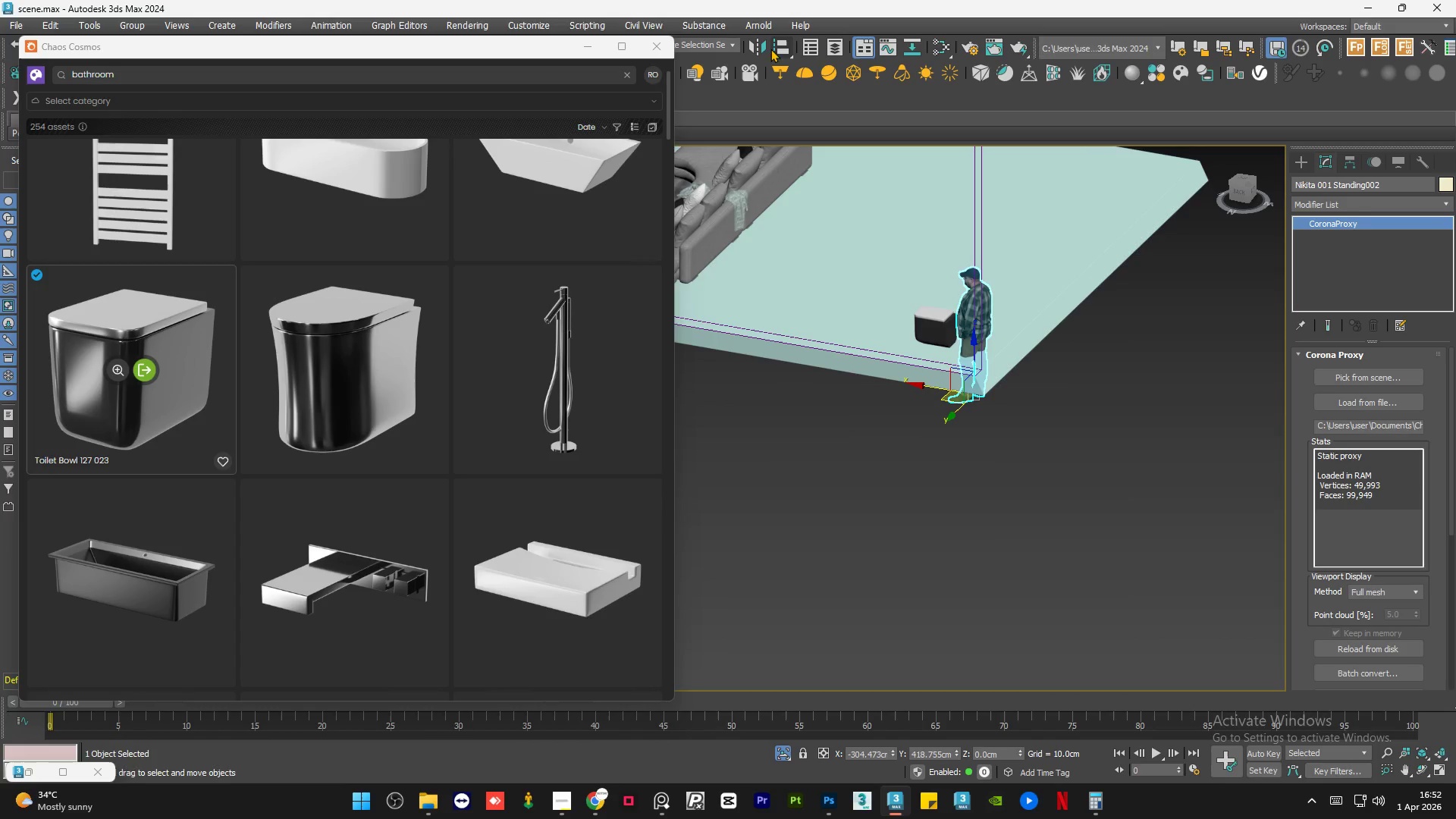 
scroll: coordinate [1003, 326], scroll_direction: up, amount: 2.0
 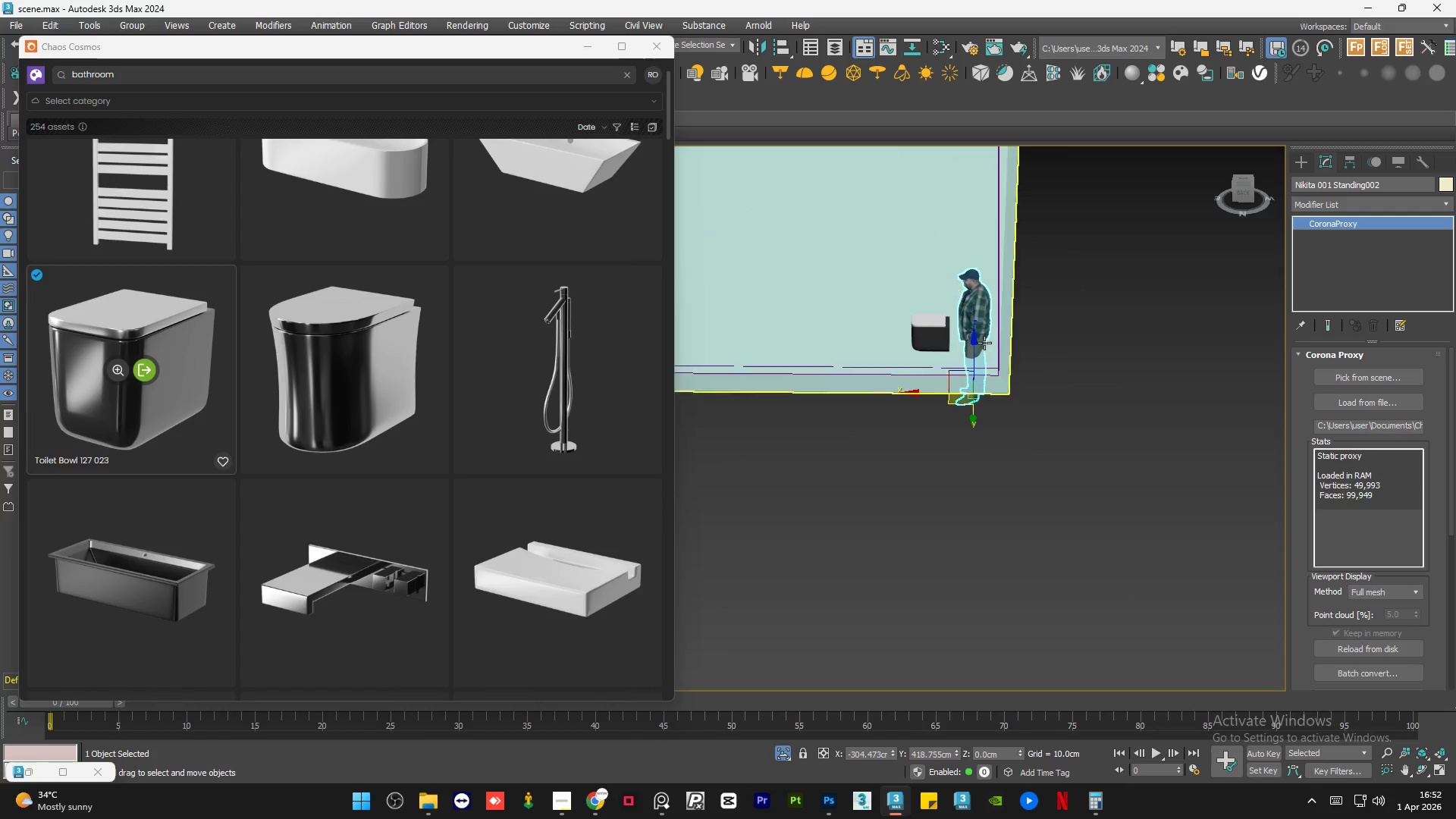 
left_click([780, 45])
 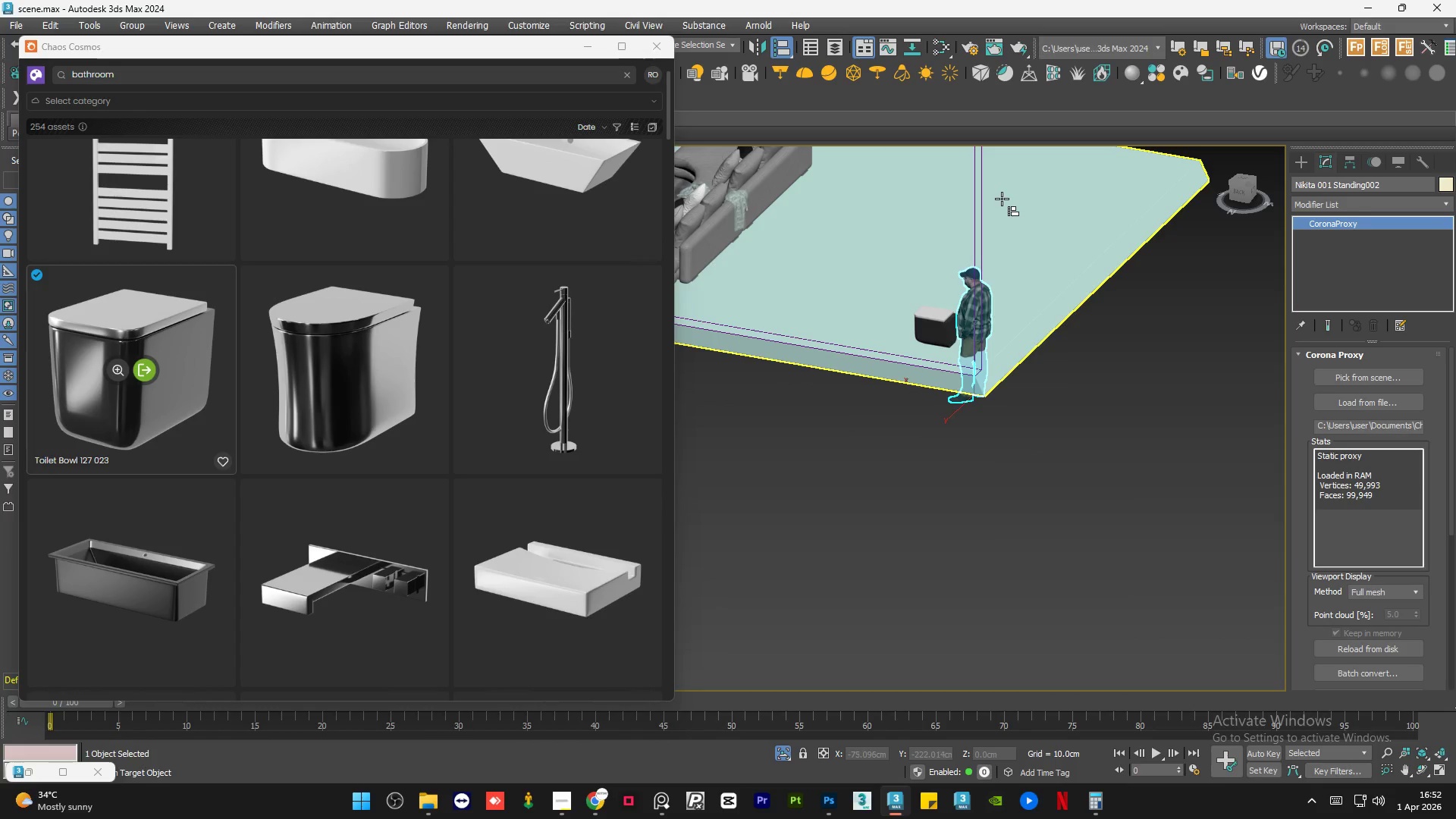 
left_click([1002, 199])
 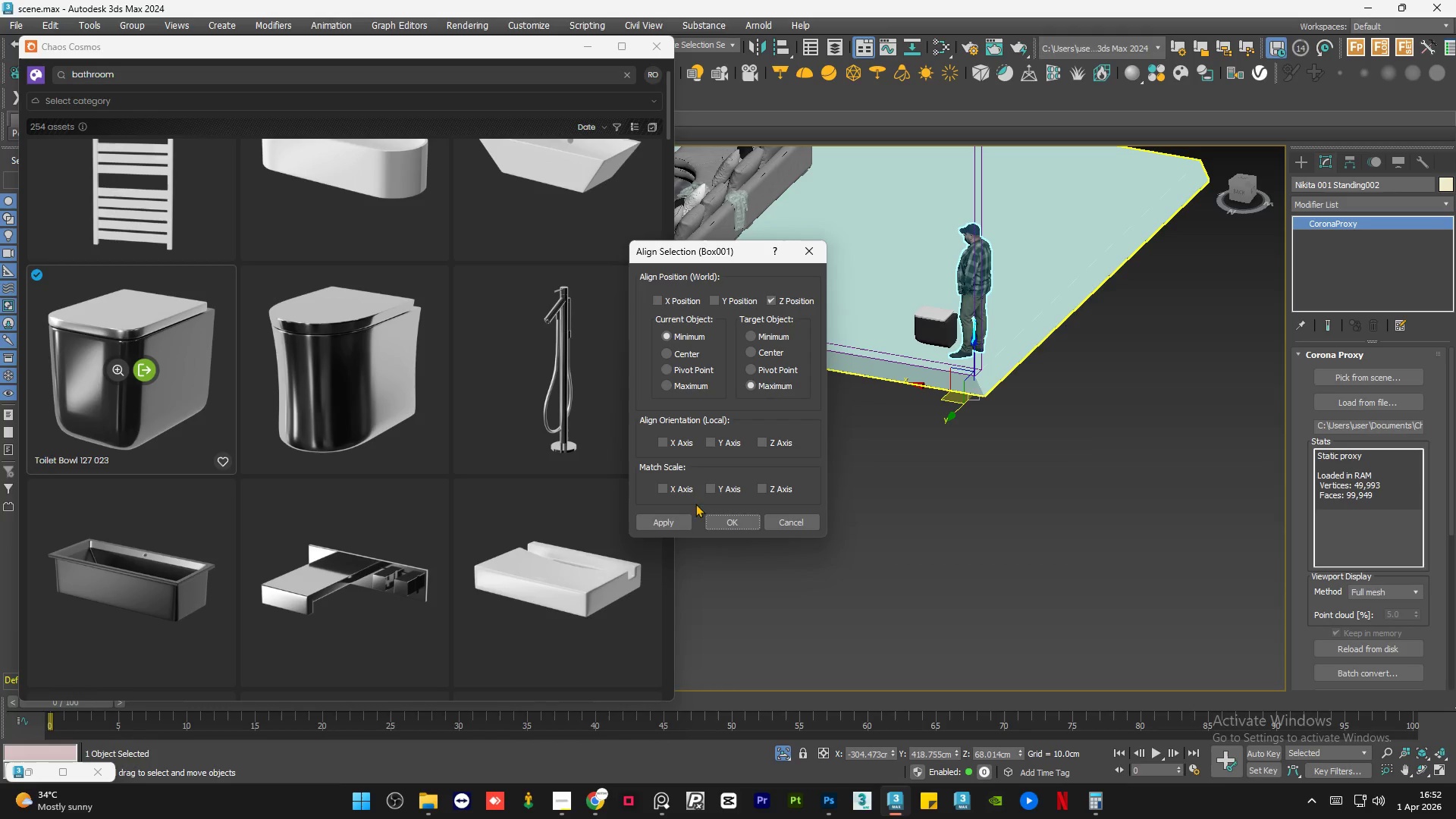 
left_click([722, 517])
 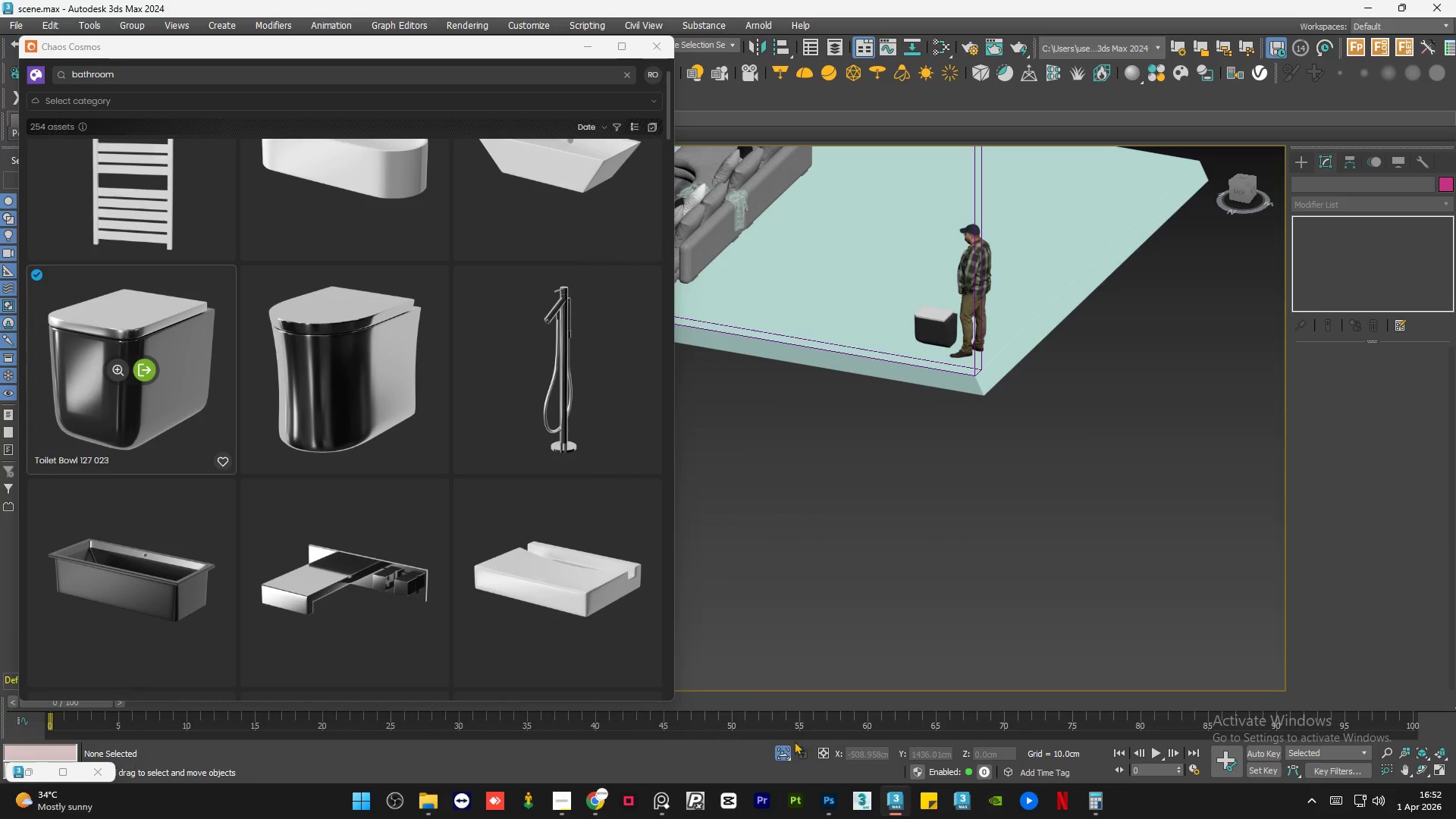 
left_click([783, 748])
 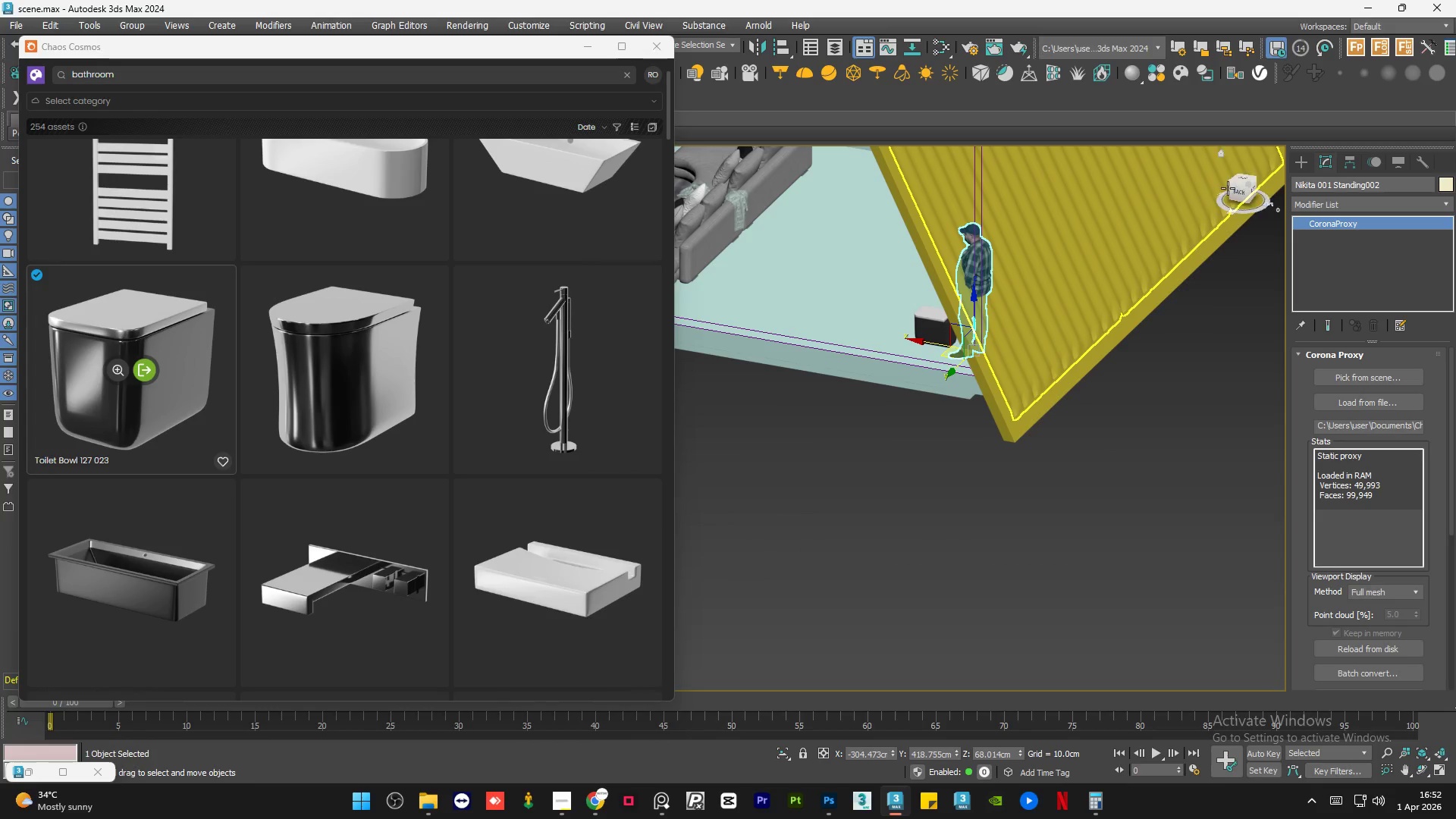 
left_click([1235, 190])
 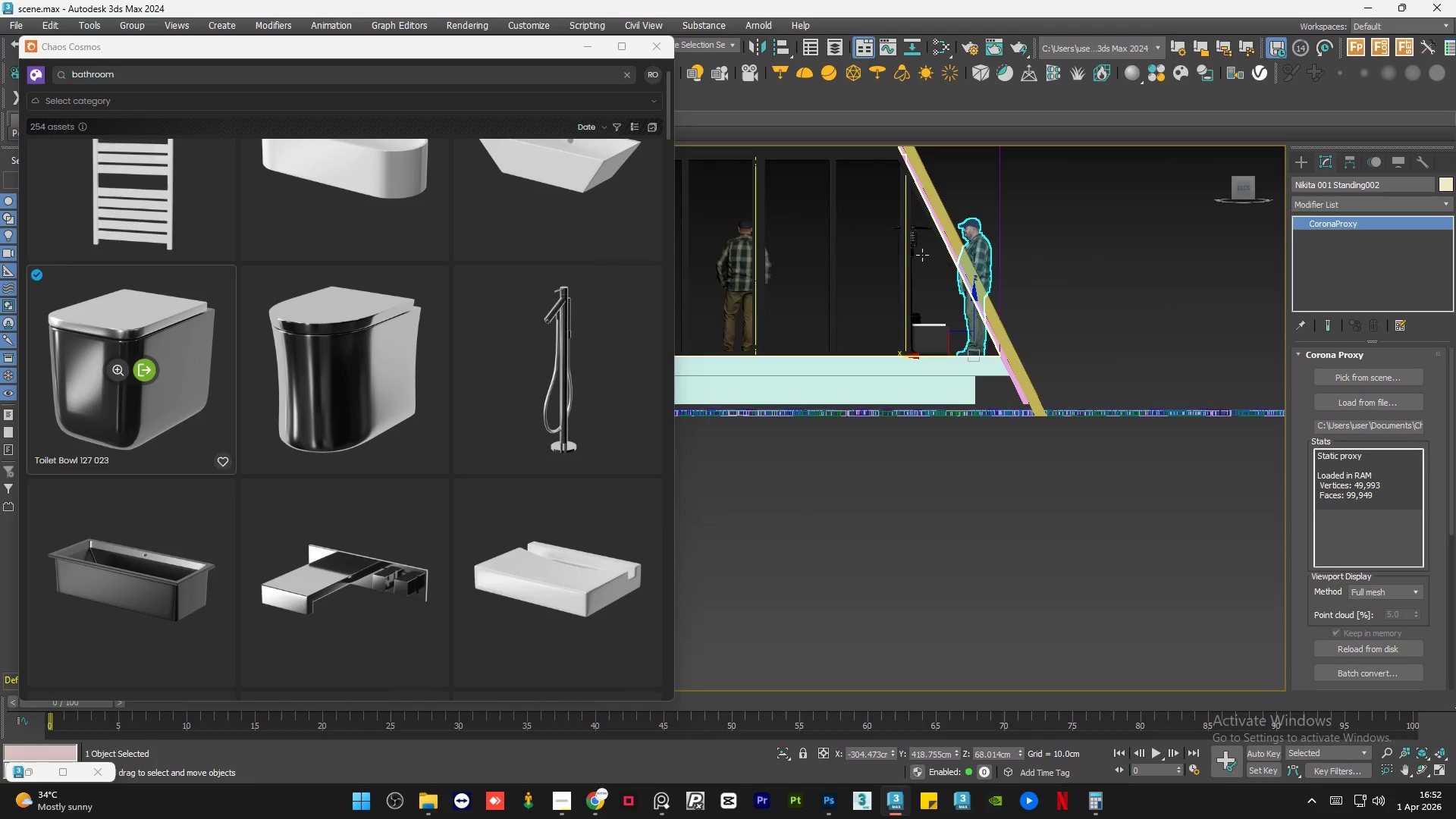 
scroll: coordinate [937, 246], scroll_direction: up, amount: 1.0
 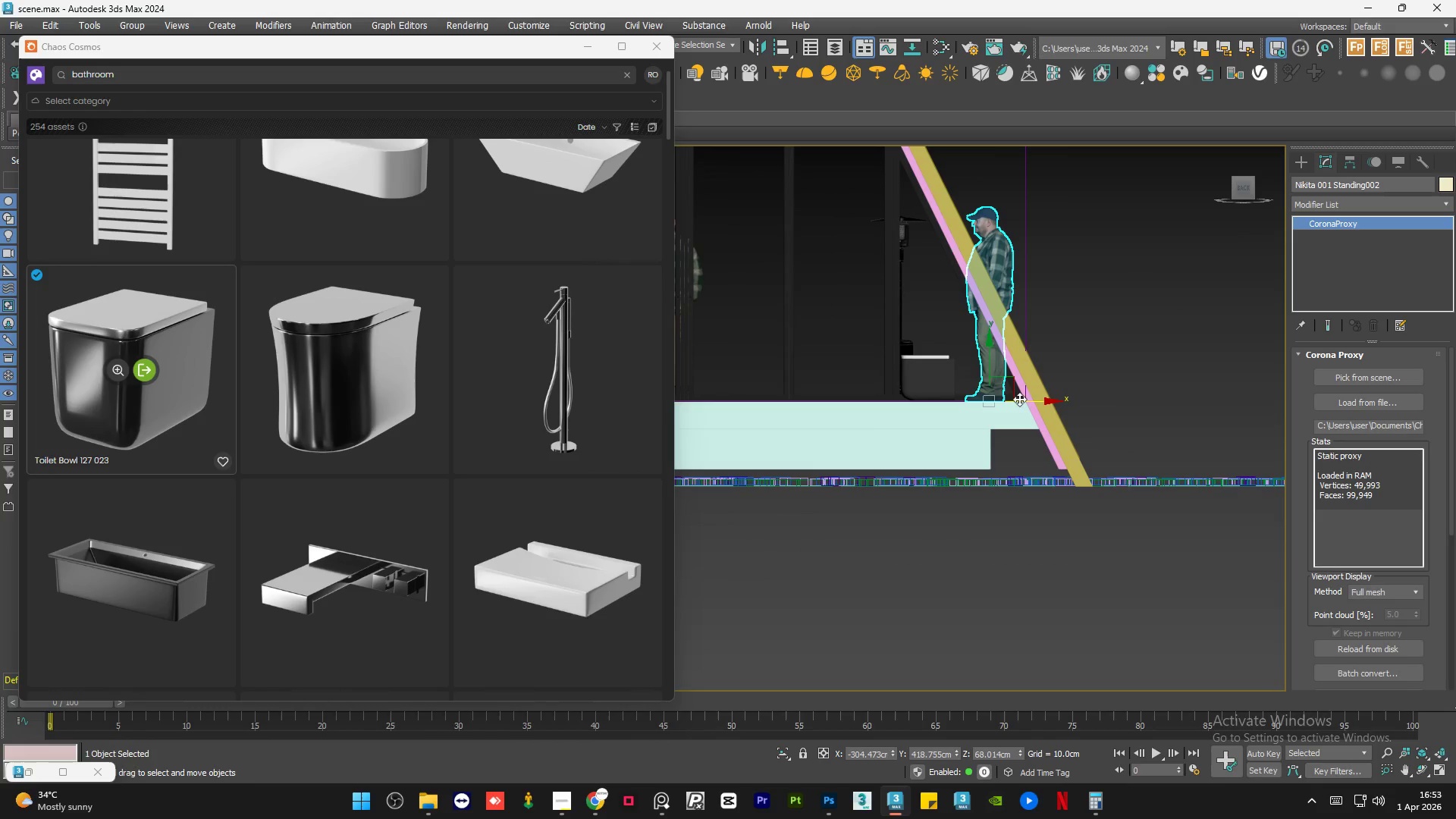 
left_click_drag(start_coordinate=[1025, 399], to_coordinate=[953, 399])
 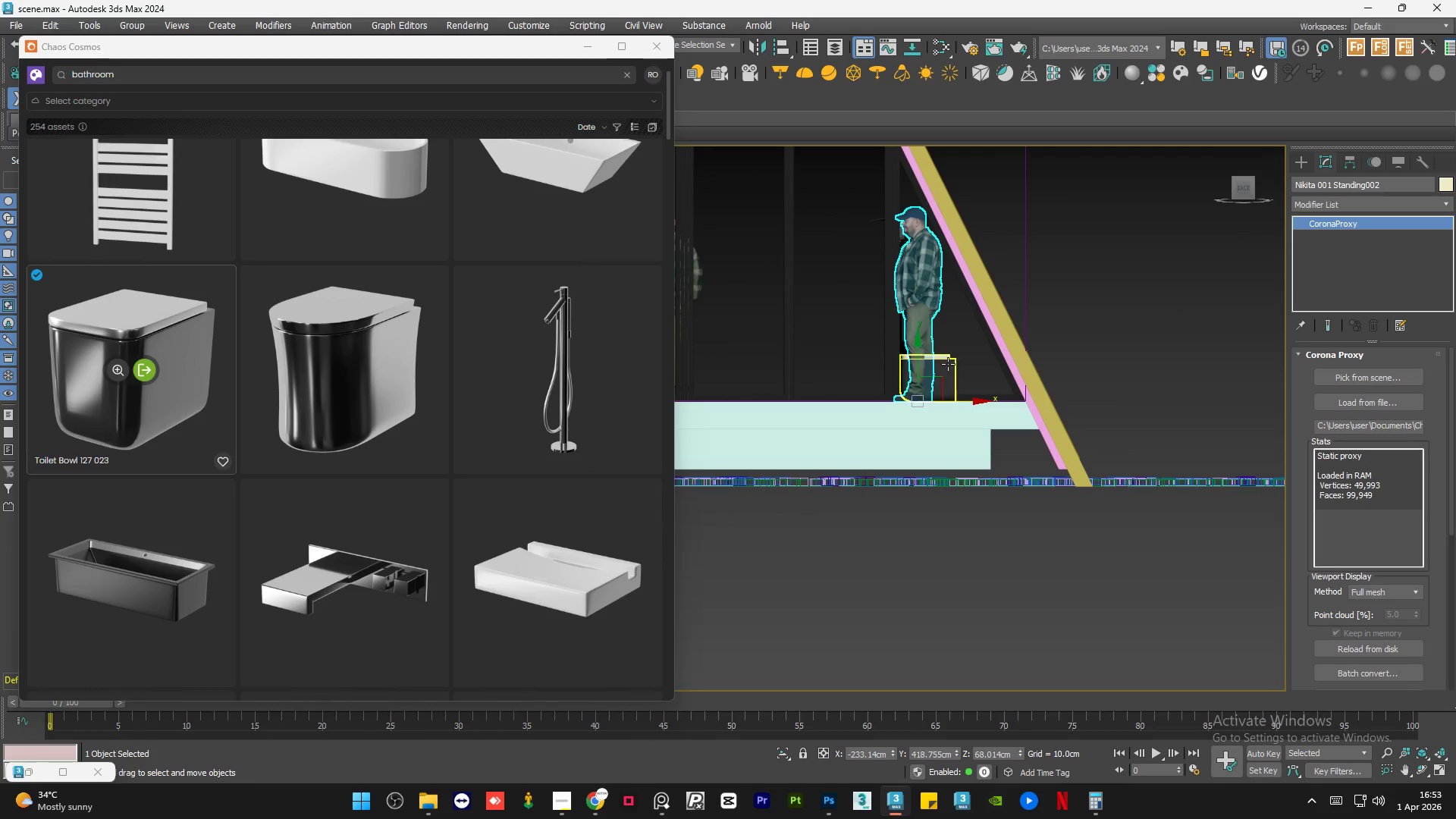 
left_click([948, 364])
 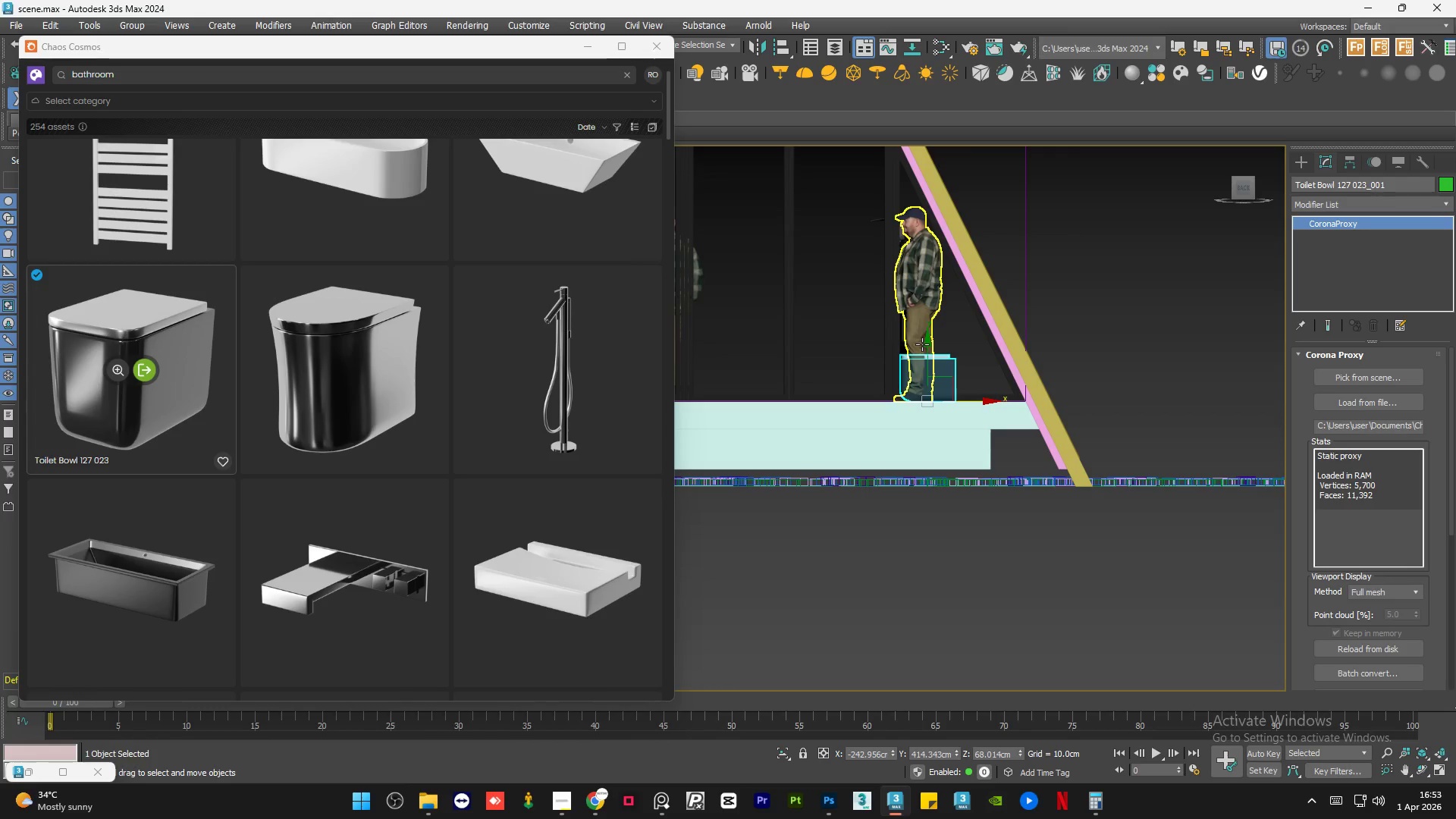 
left_click_drag(start_coordinate=[926, 350], to_coordinate=[938, 315])
 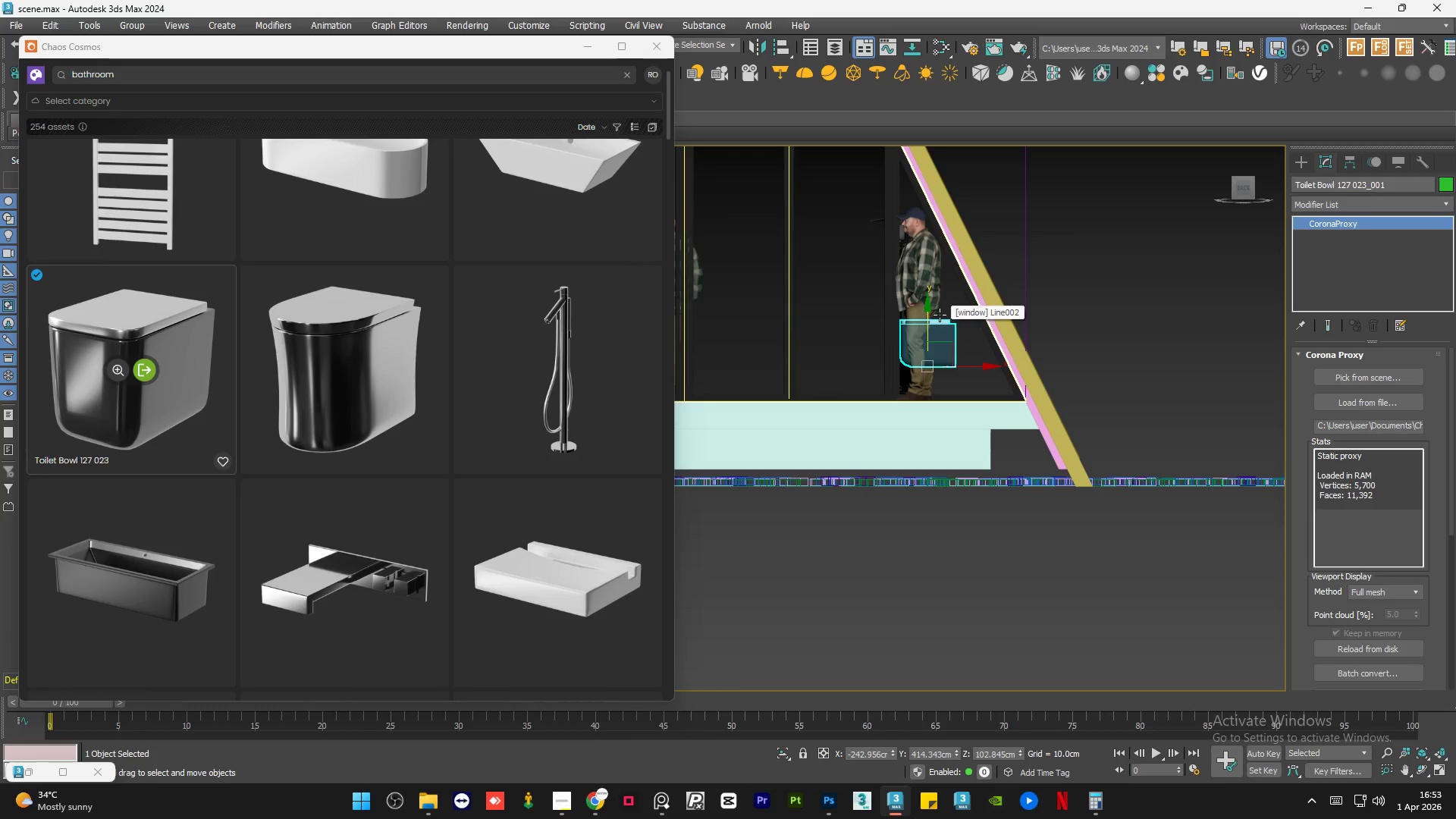 
wait(5.78)
 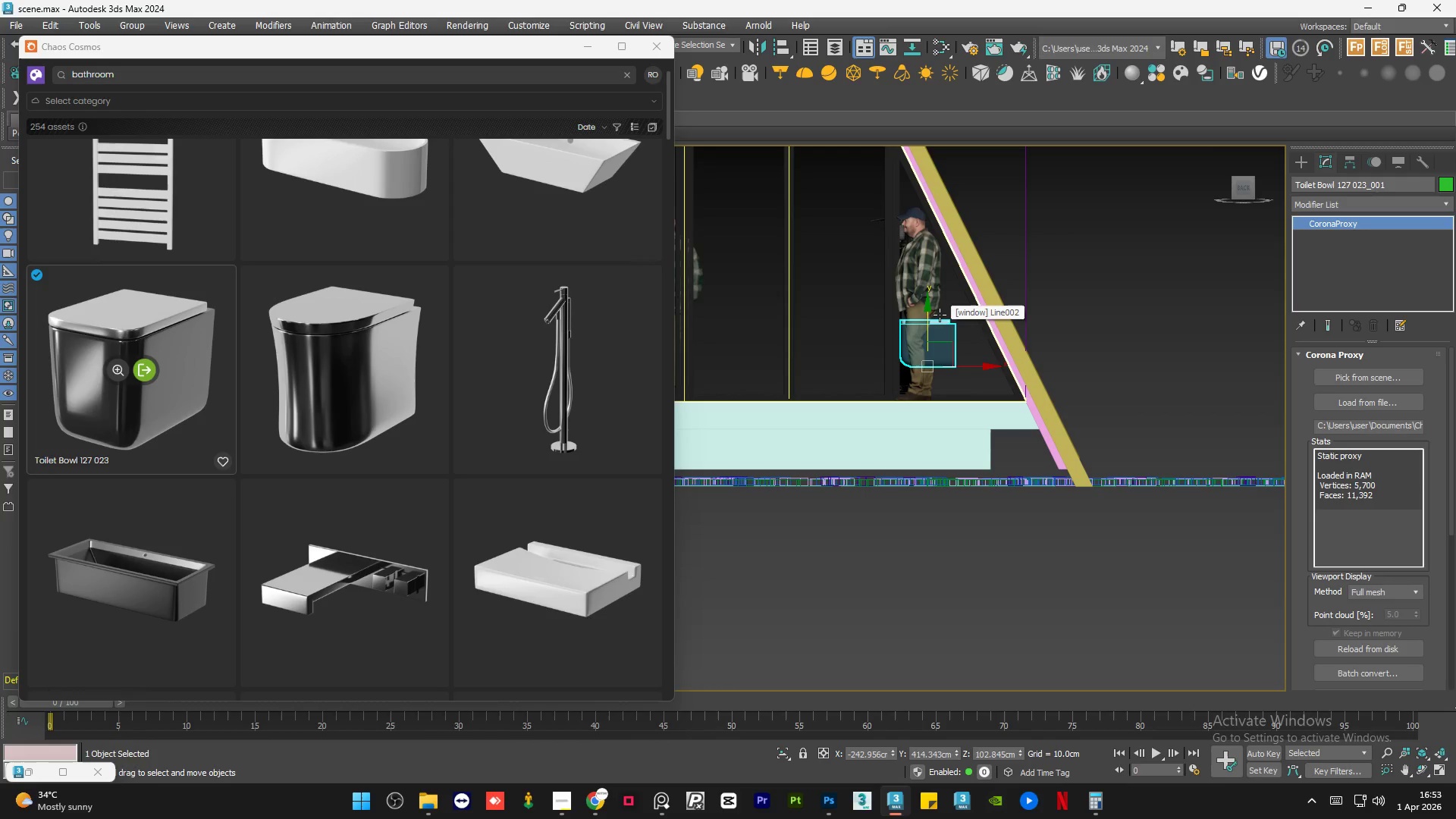 
left_click([948, 325])
 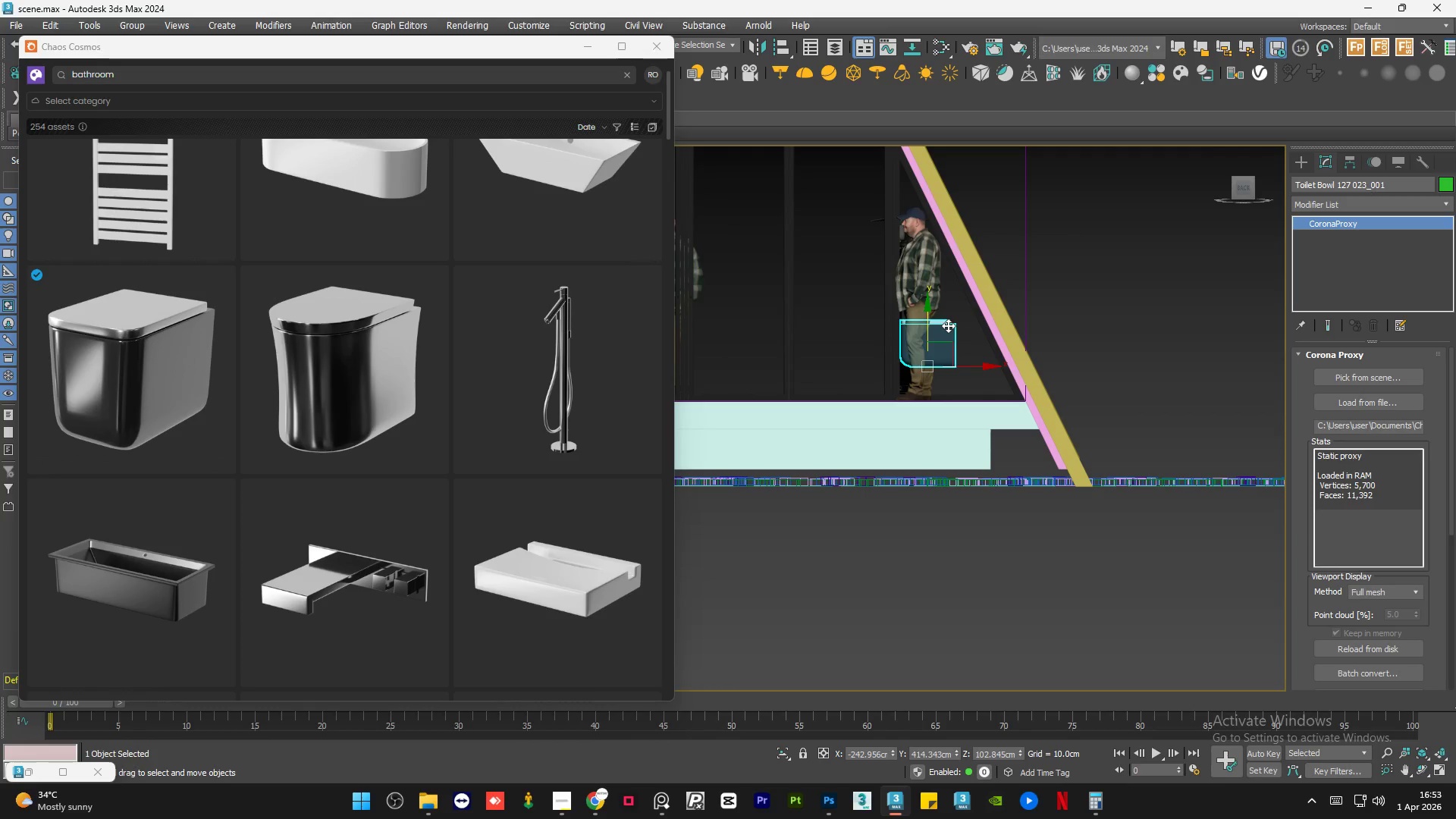 
key(Delete)
 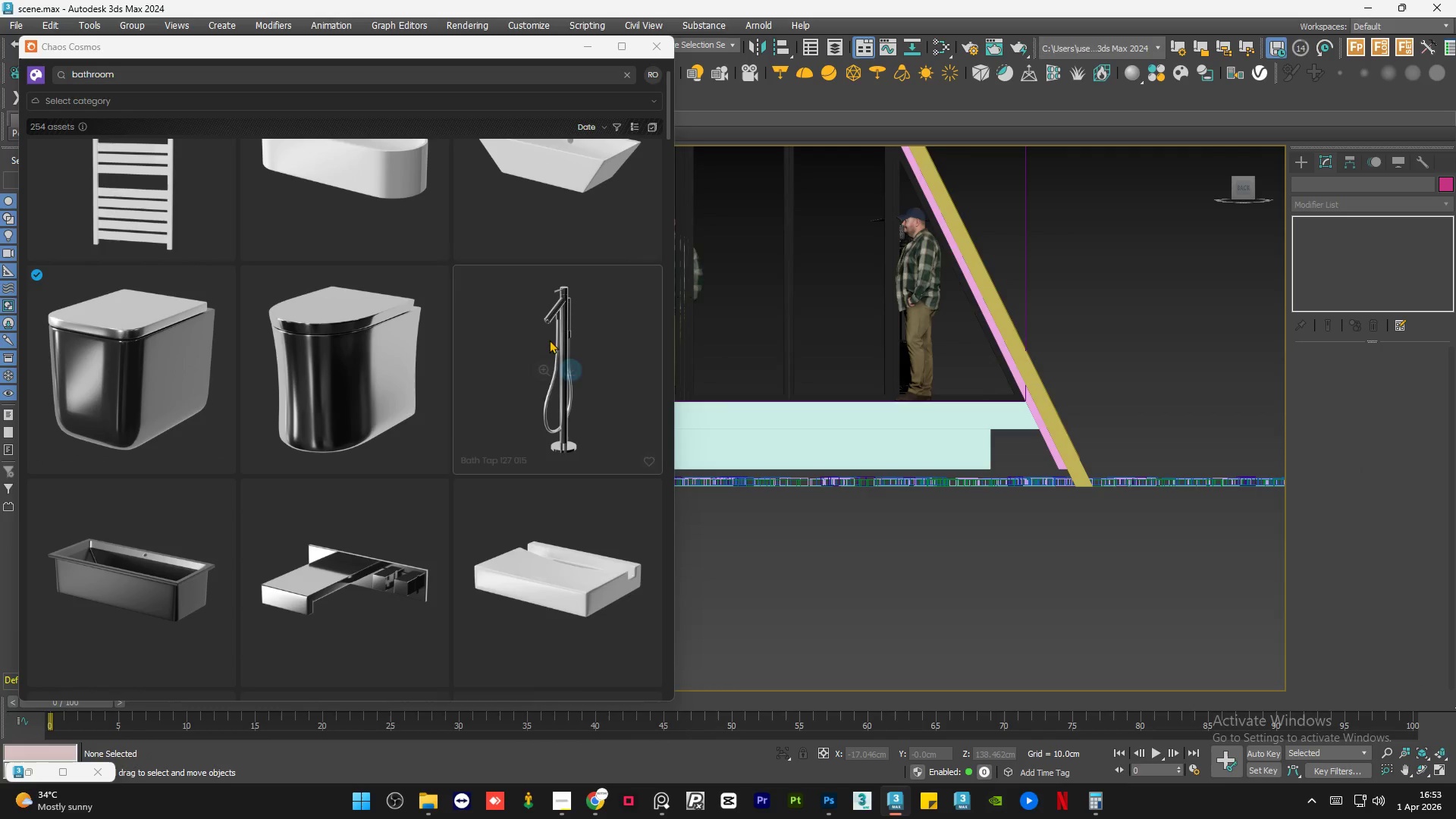 
scroll: coordinate [497, 422], scroll_direction: up, amount: 3.0
 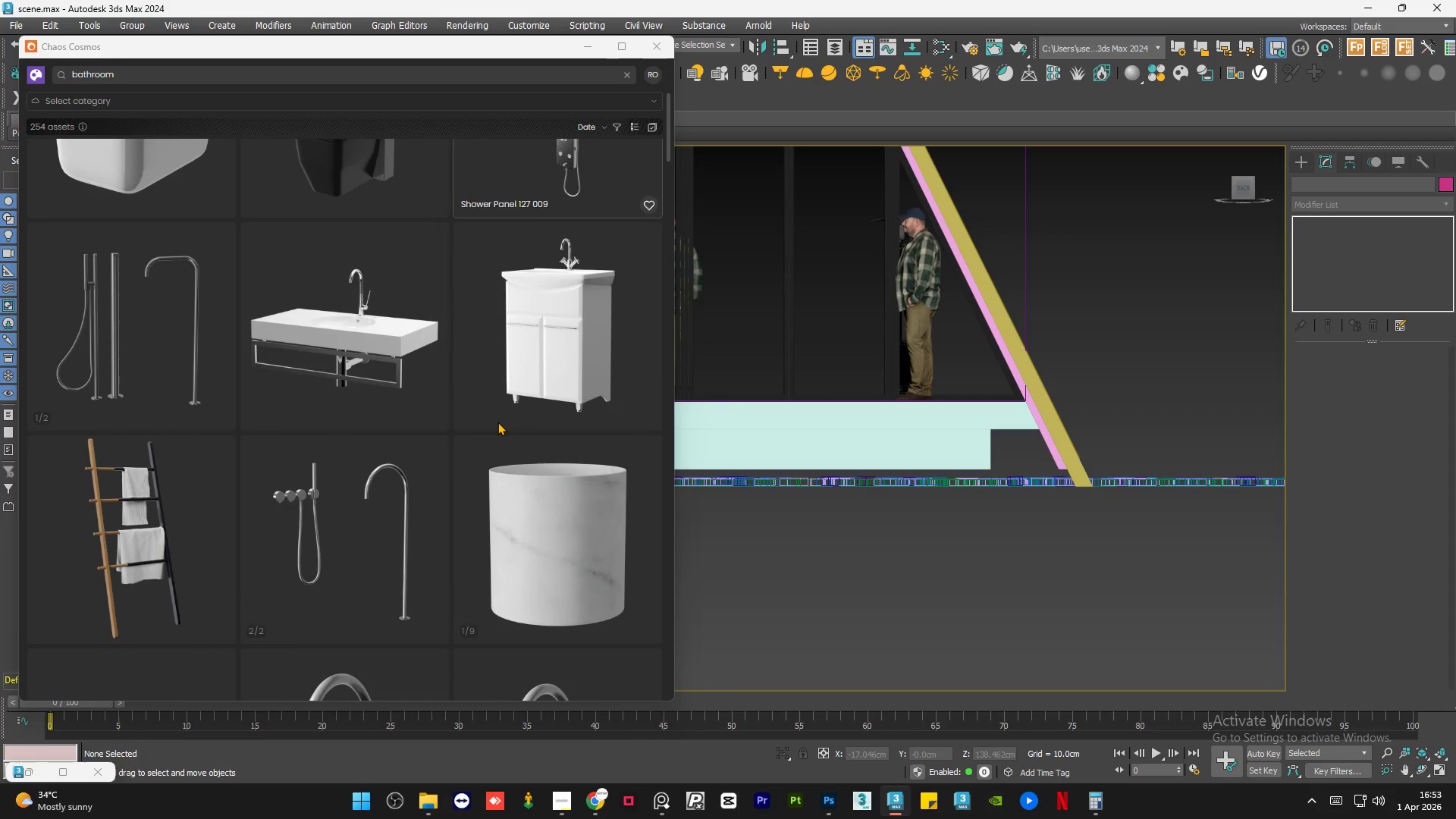 
scroll: coordinate [369, 381], scroll_direction: down, amount: 56.0
 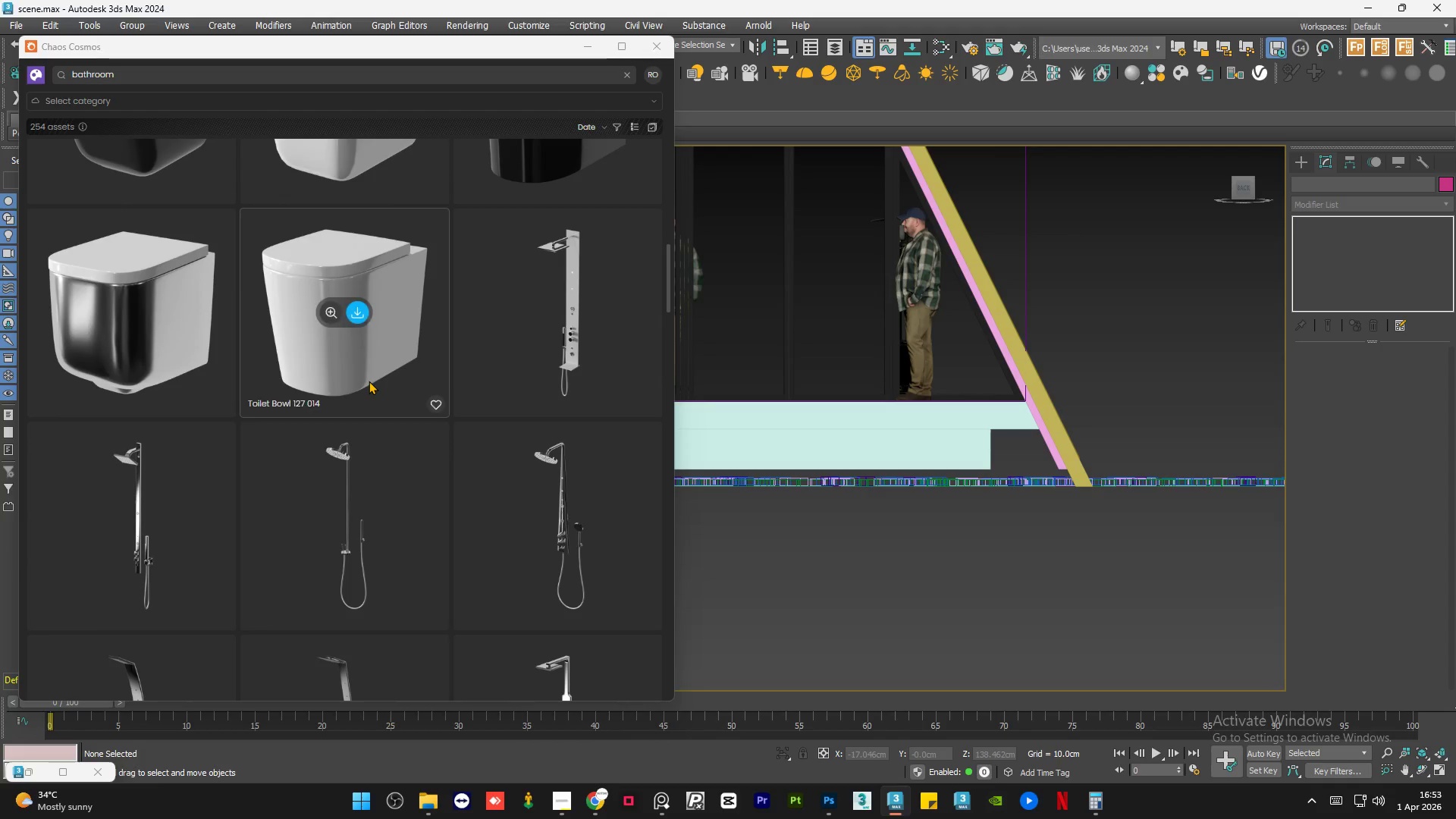 
scroll: coordinate [508, 262], scroll_direction: down, amount: 54.0
 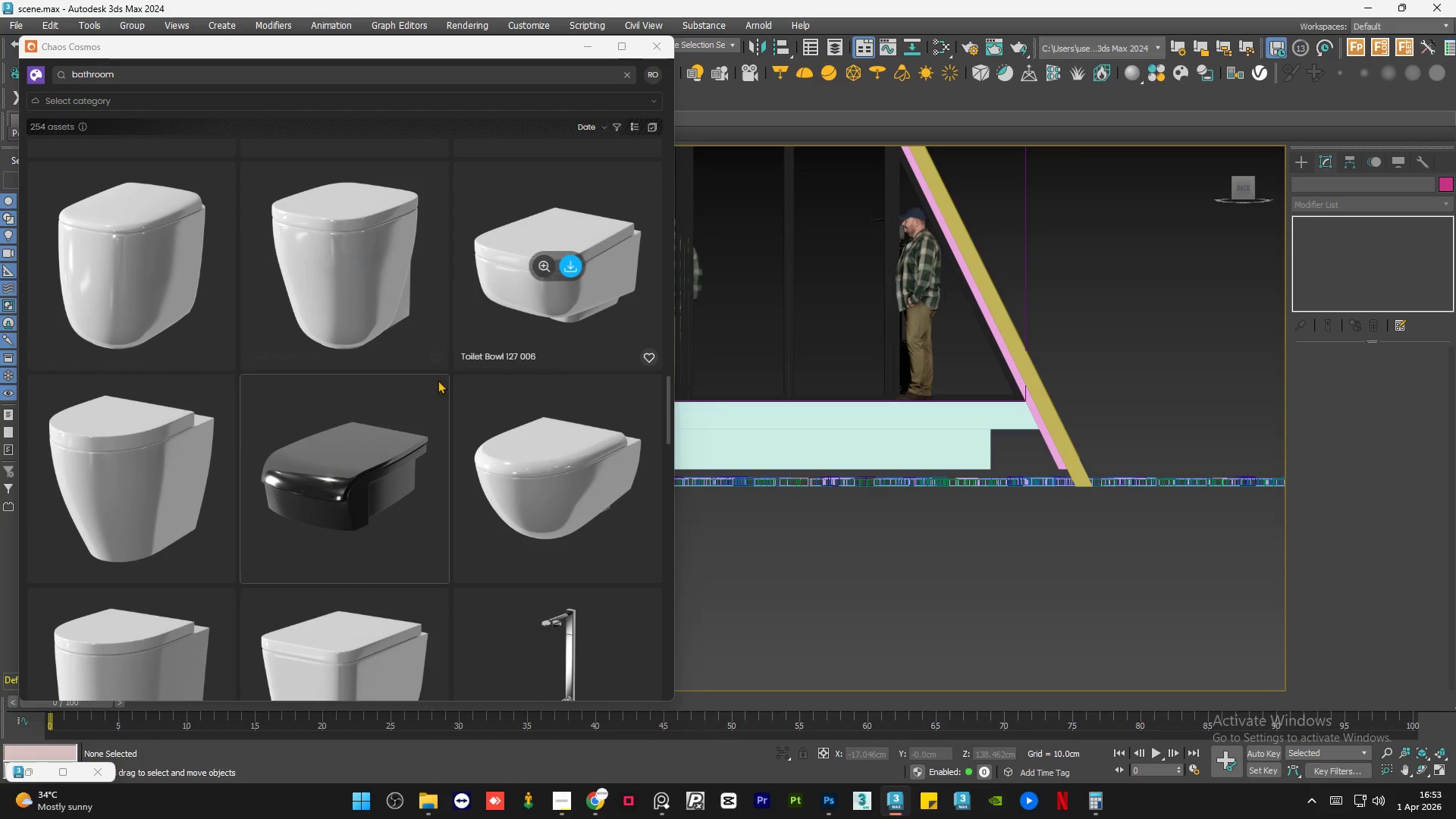 
scroll: coordinate [422, 413], scroll_direction: down, amount: 4.0
 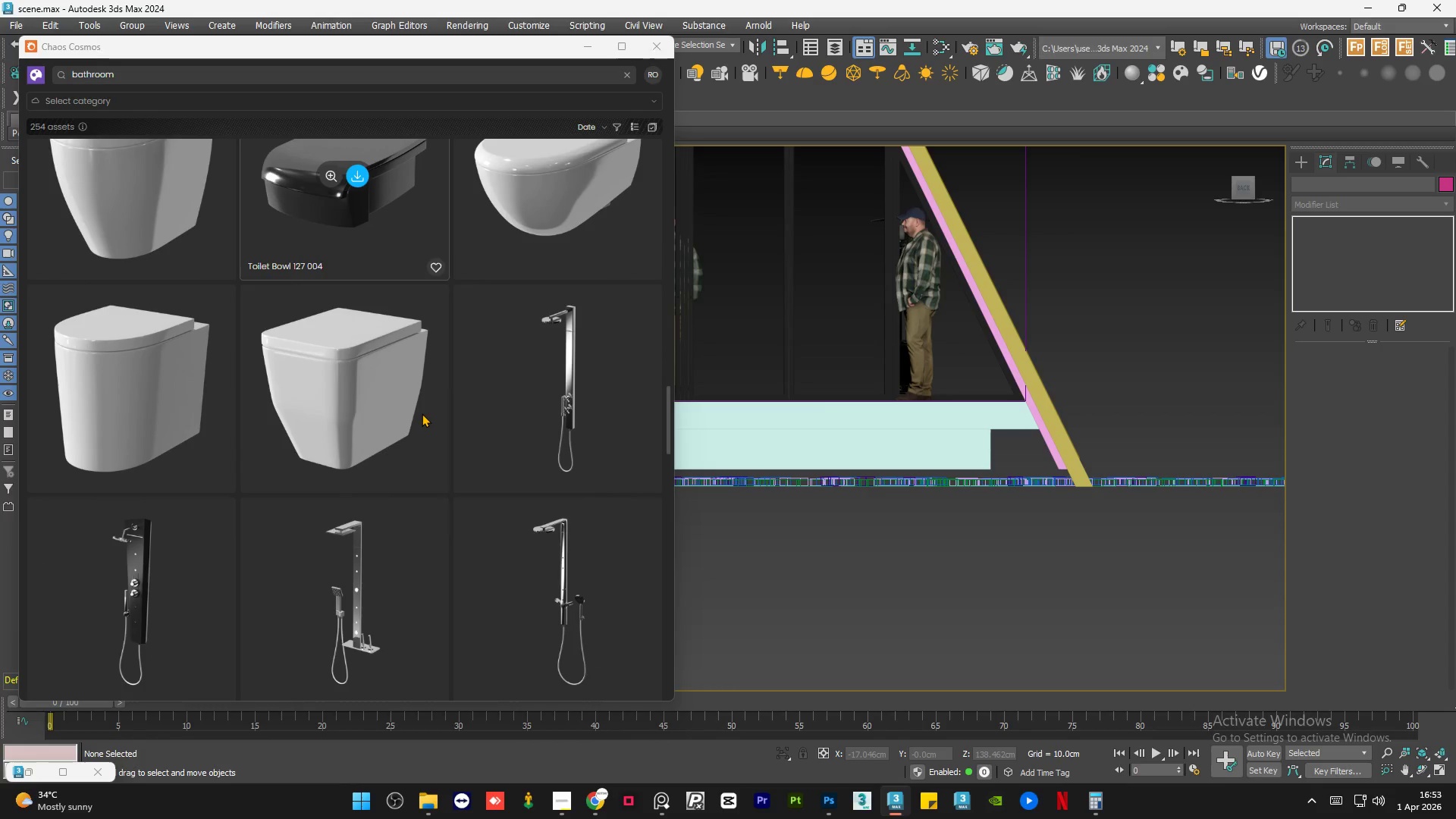 
scroll: coordinate [158, 397], scroll_direction: up, amount: 8.0
 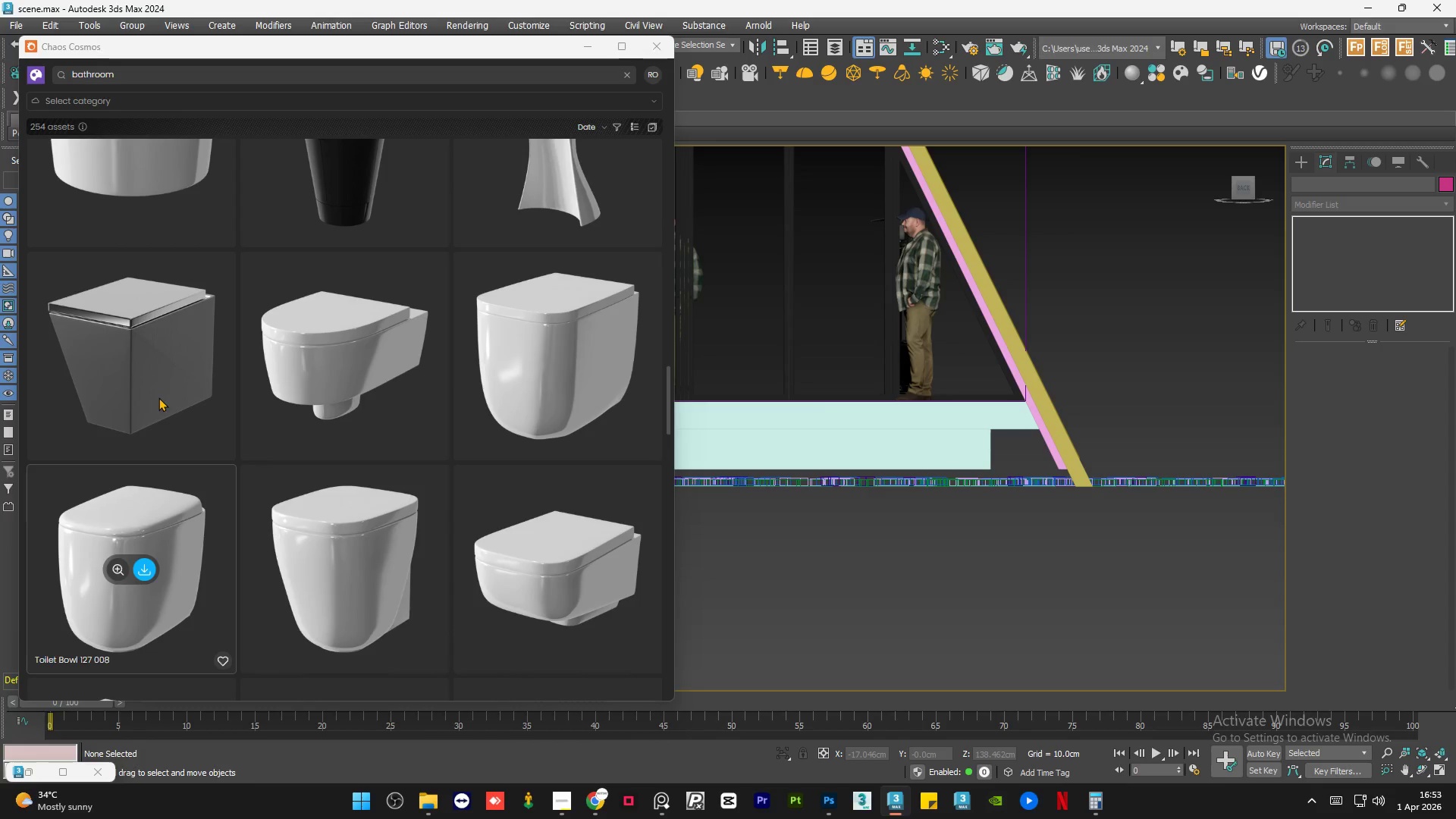 
scroll: coordinate [162, 396], scroll_direction: down, amount: 38.0
 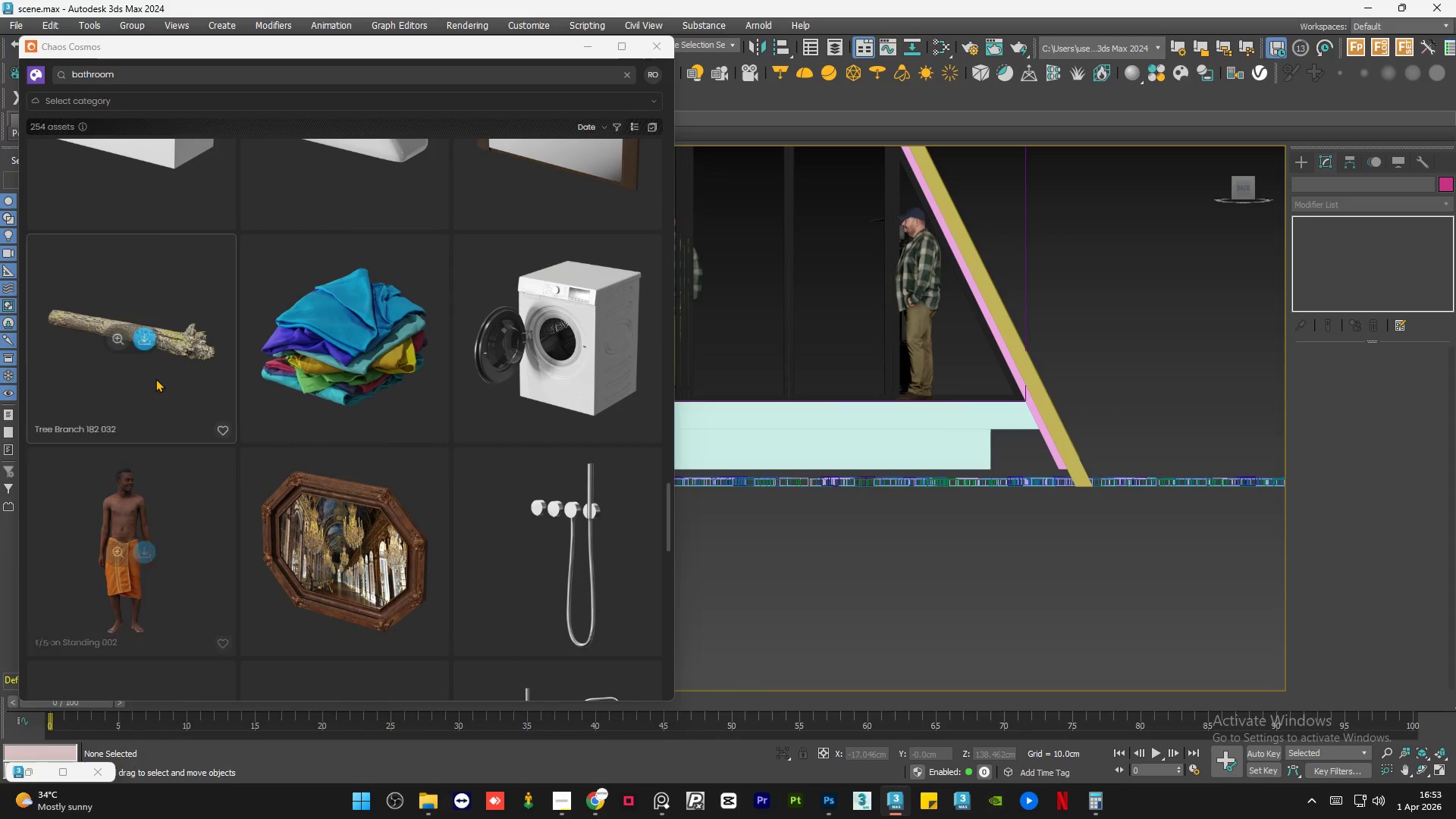 
mouse_move([331, 528])
 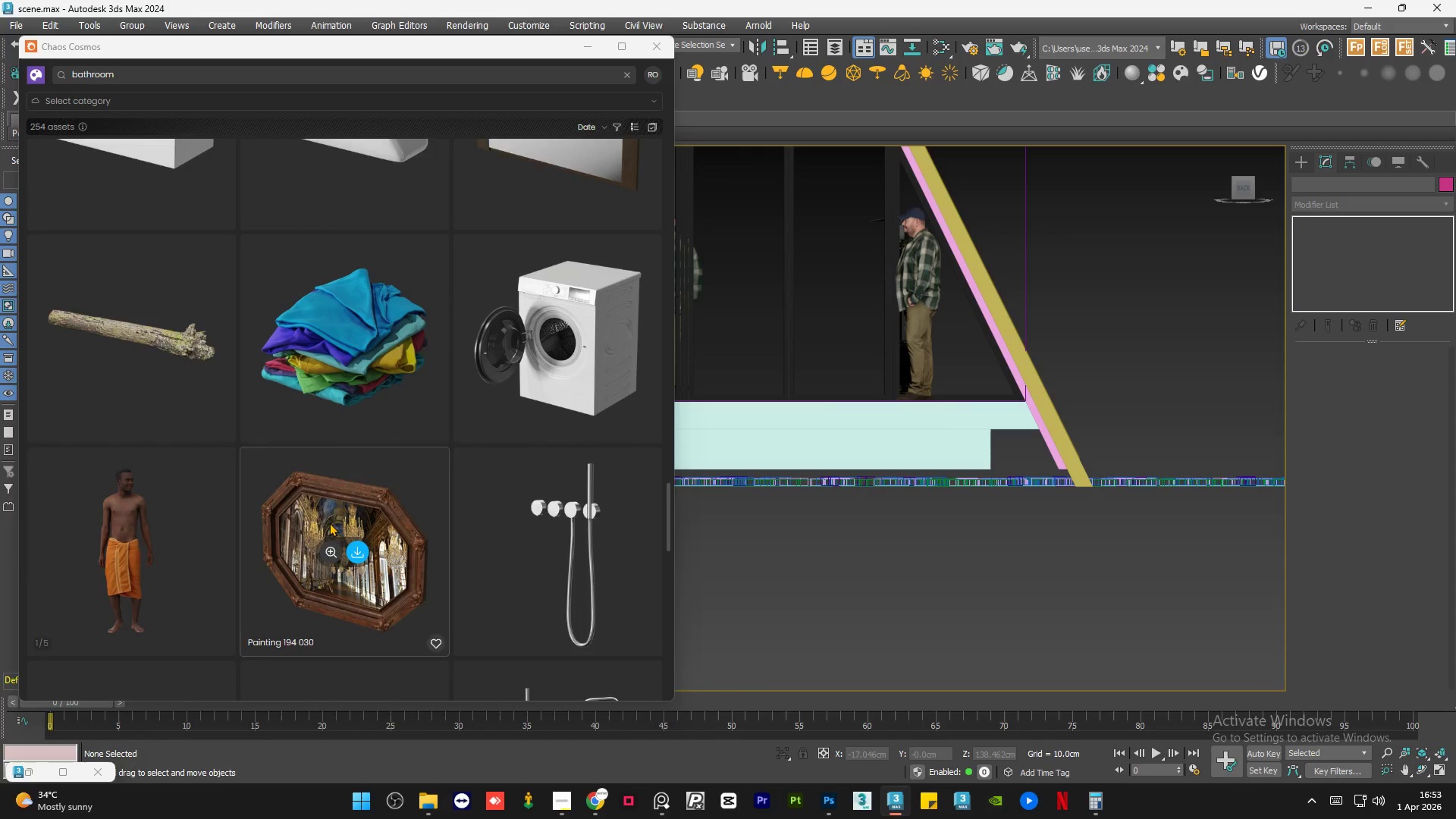 
scroll: coordinate [328, 527], scroll_direction: down, amount: 6.0
 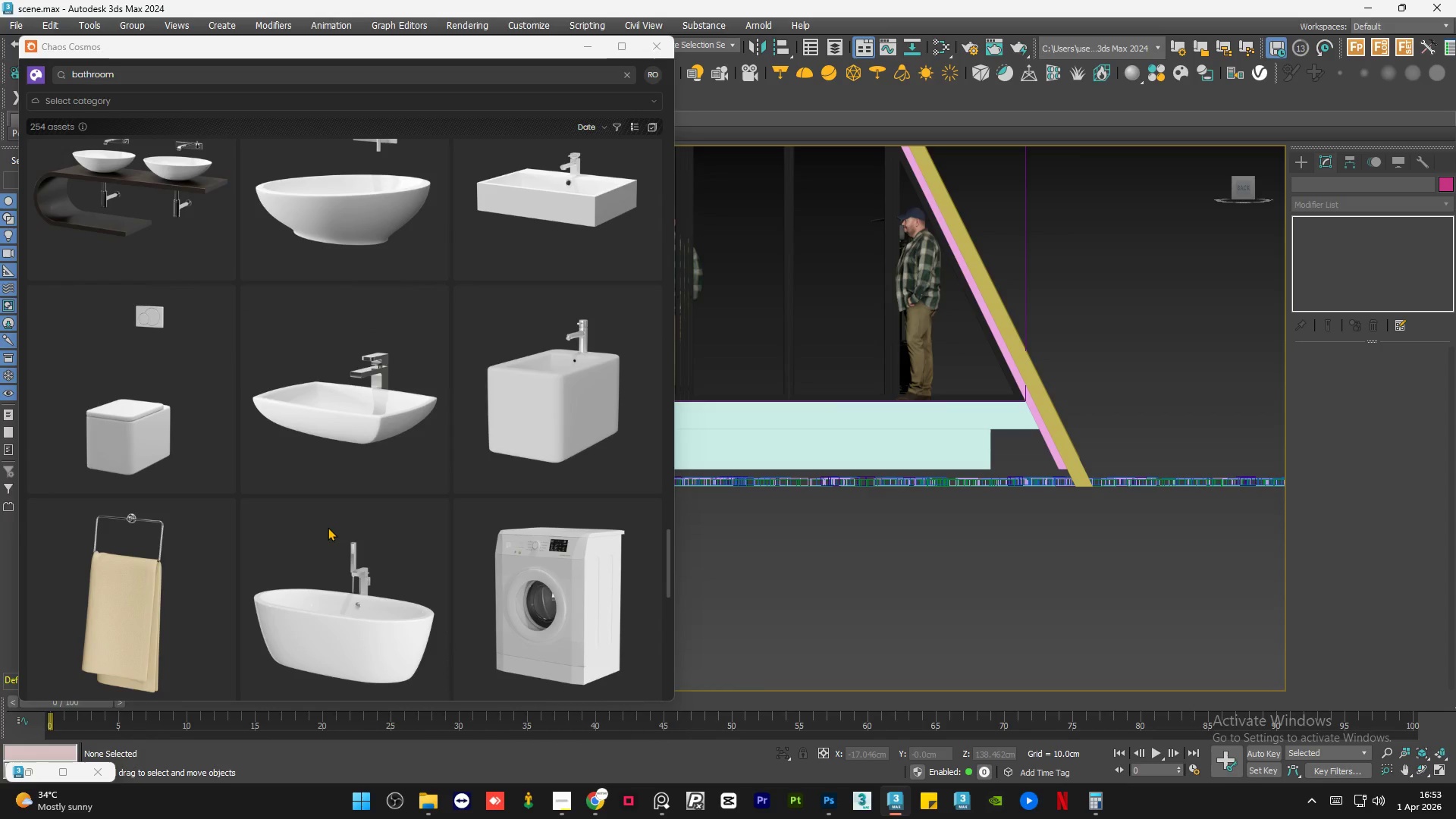 
scroll: coordinate [328, 527], scroll_direction: up, amount: 2.0
 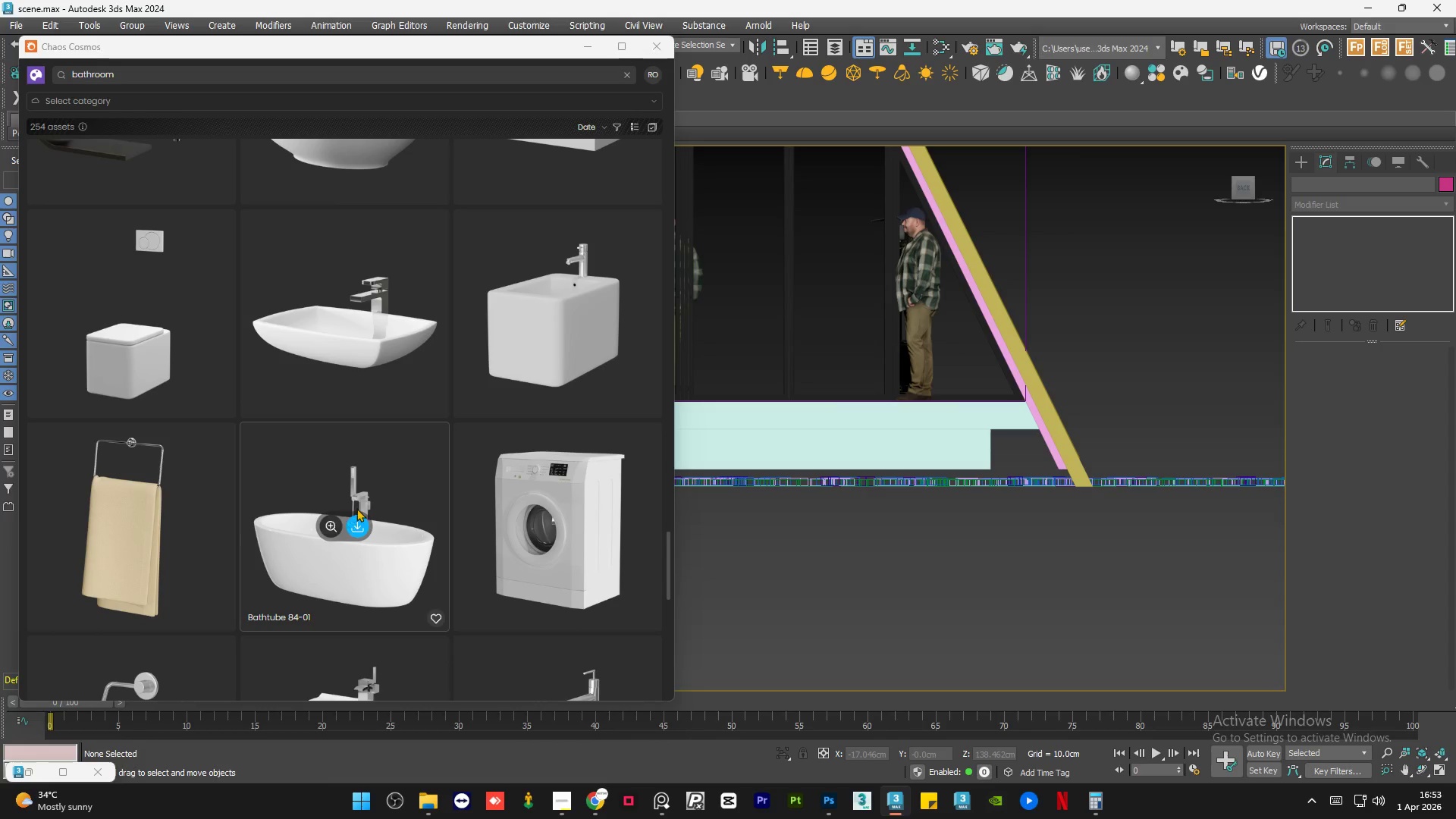 
scroll: coordinate [356, 507], scroll_direction: down, amount: 4.0
 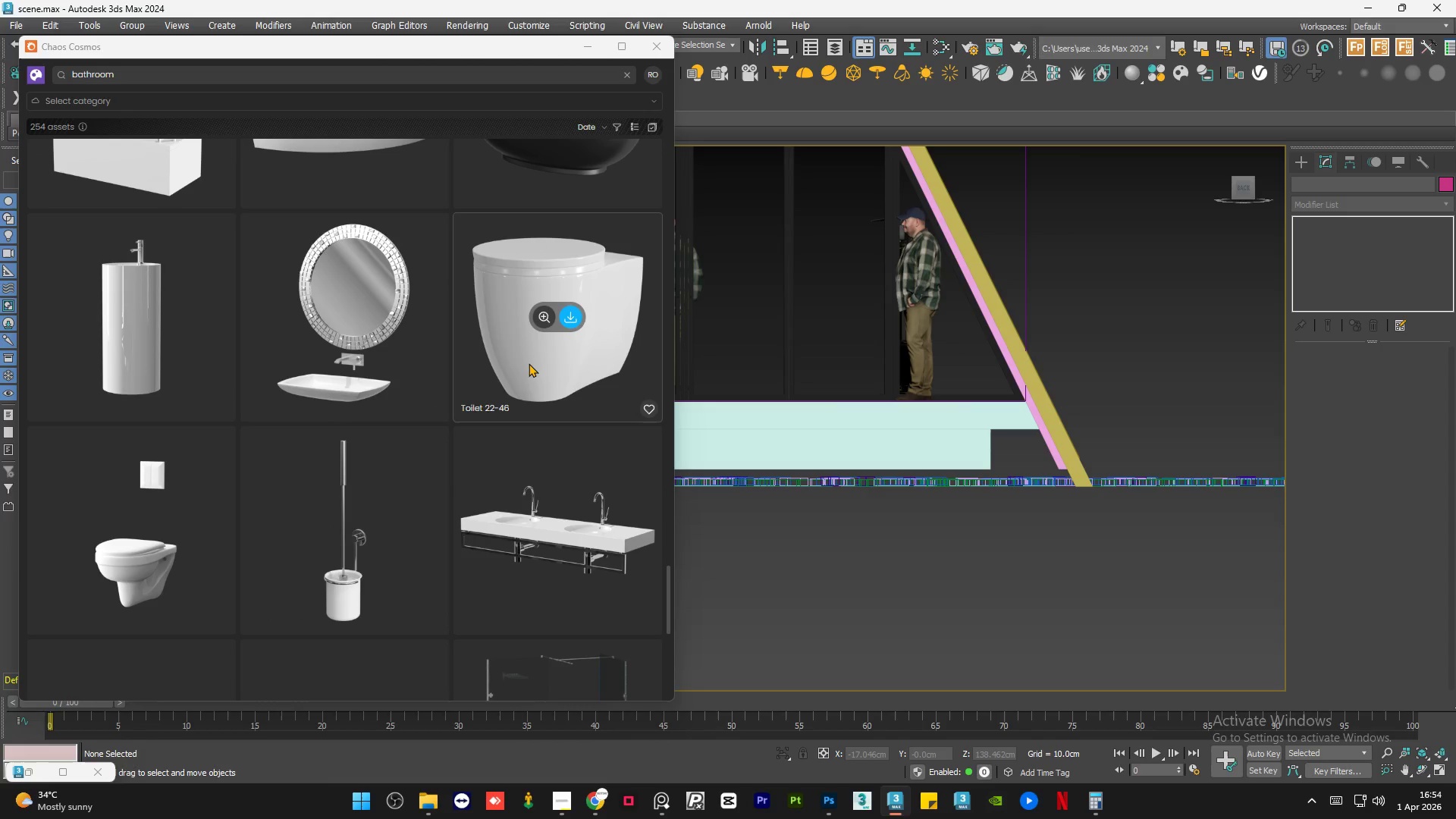 
left_click([143, 314])
 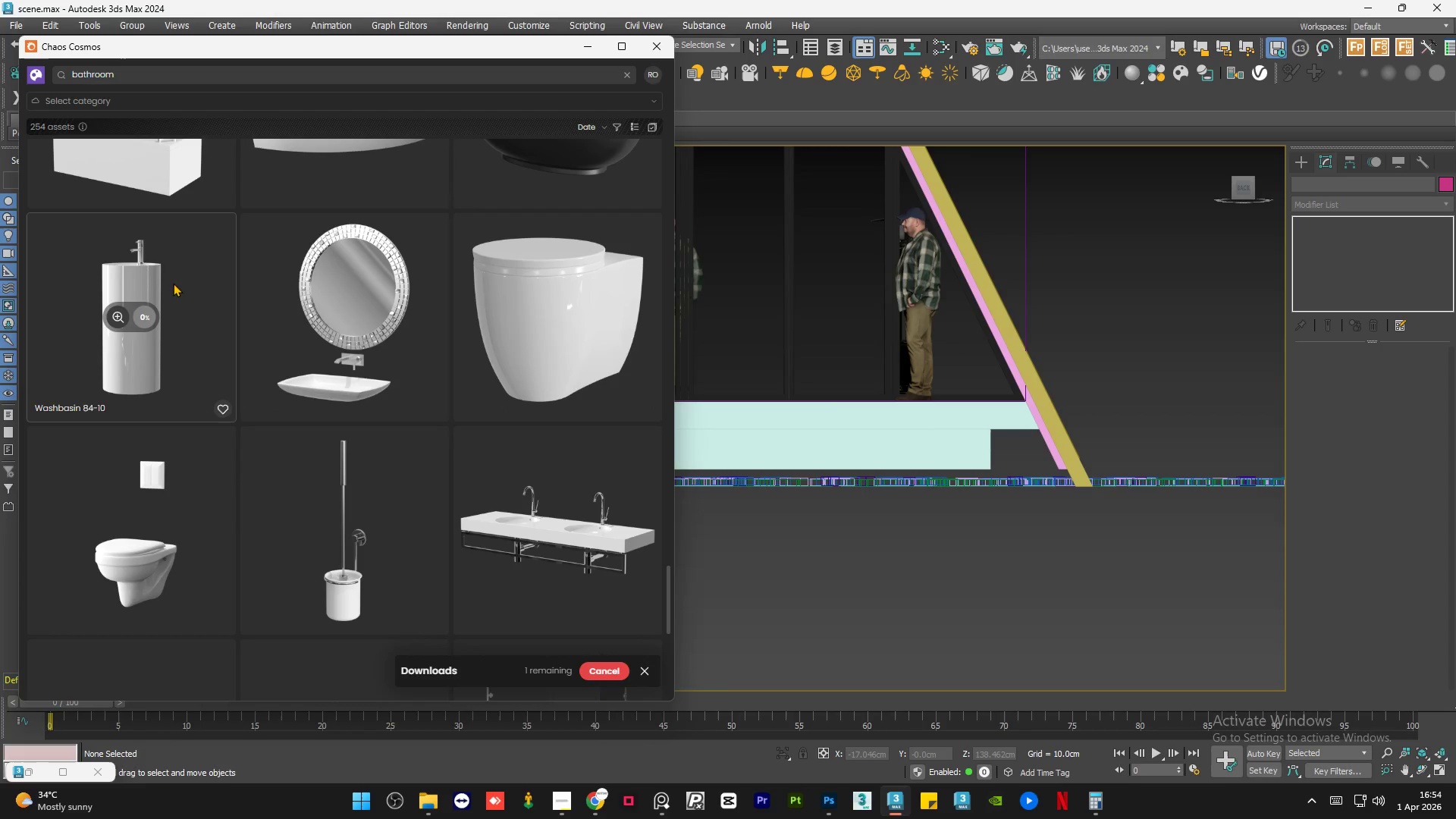 
mouse_move([158, 276])
 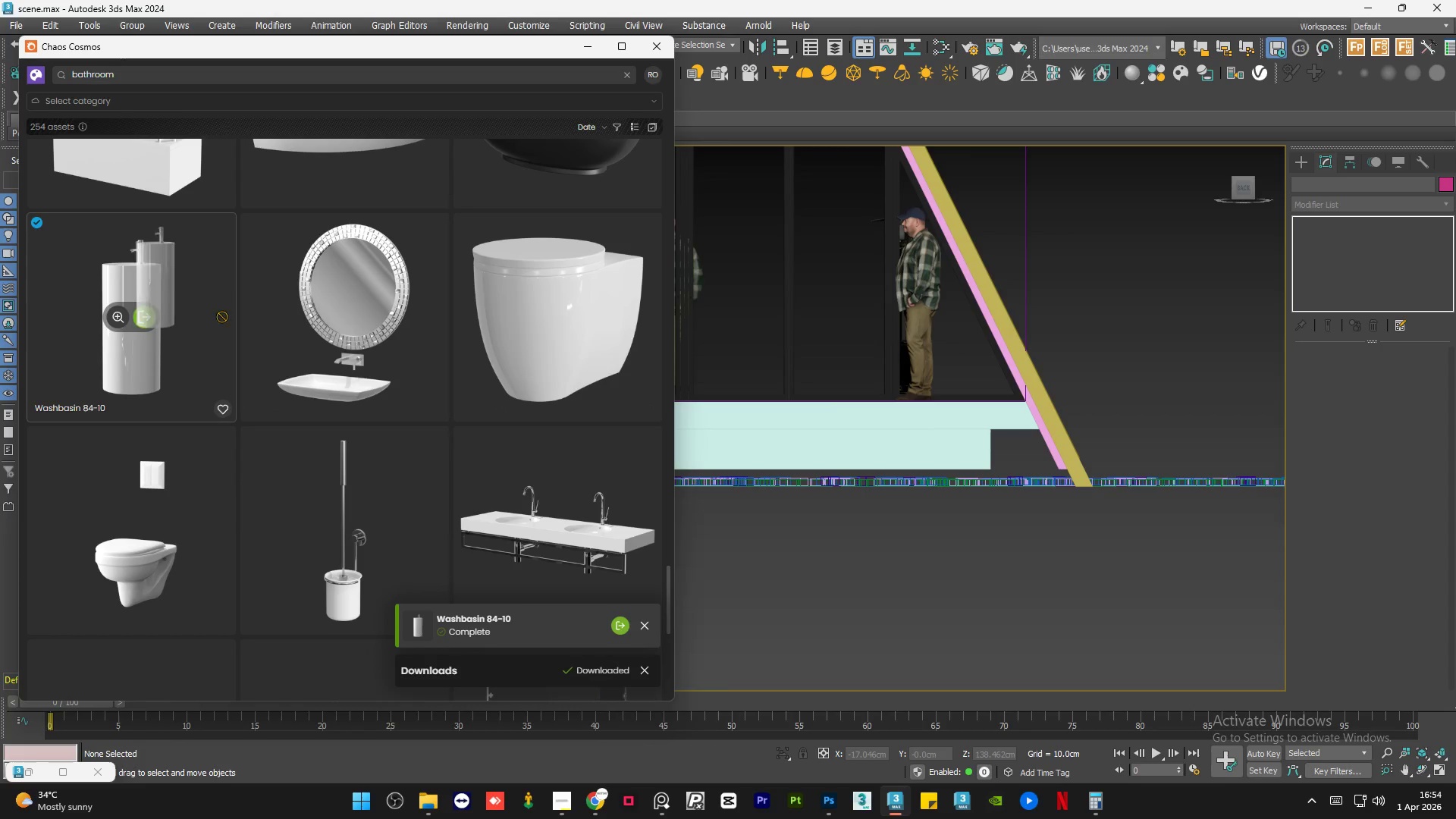 
left_click_drag(start_coordinate=[146, 274], to_coordinate=[957, 381])
 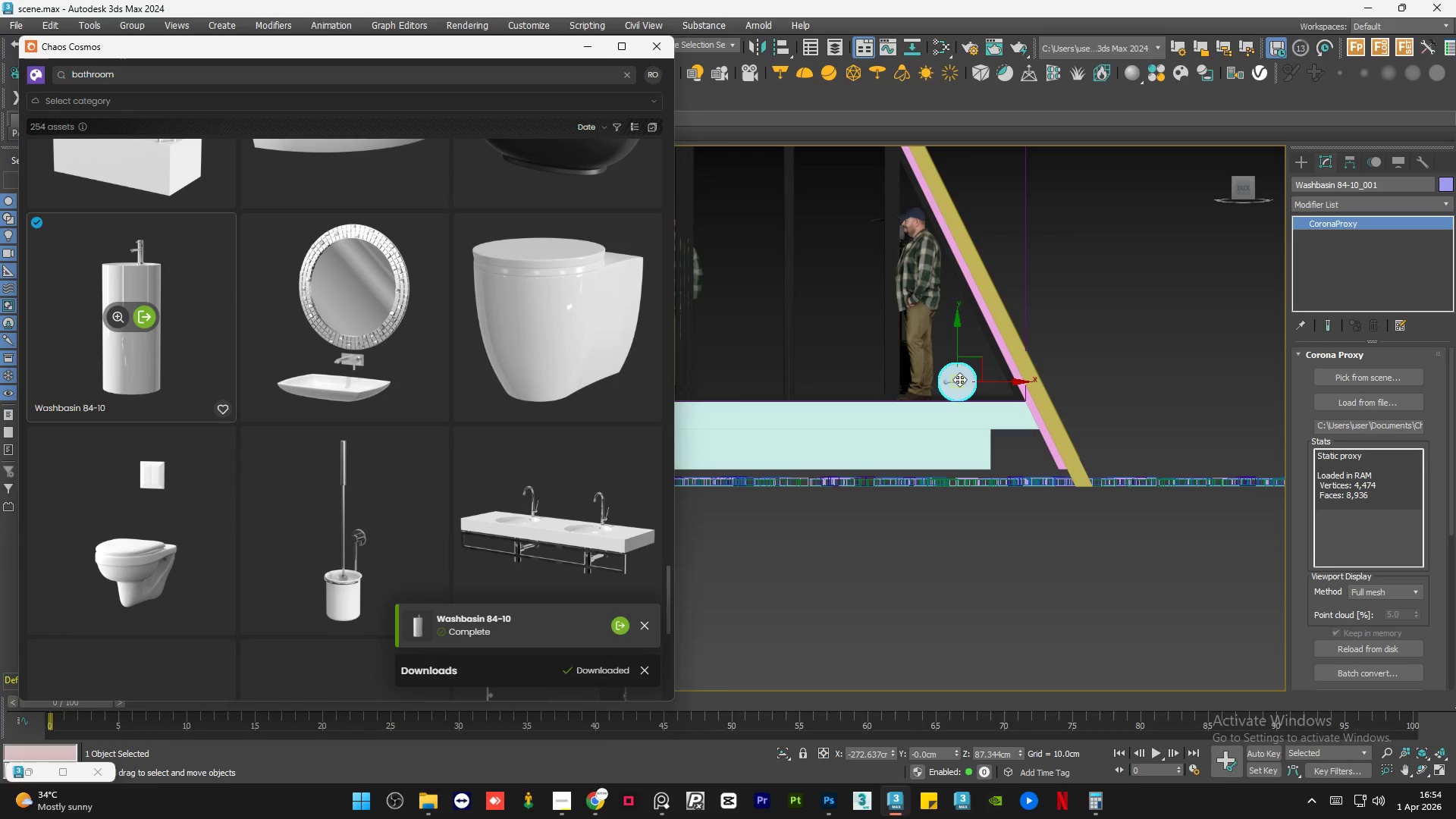 
key(Delete)
 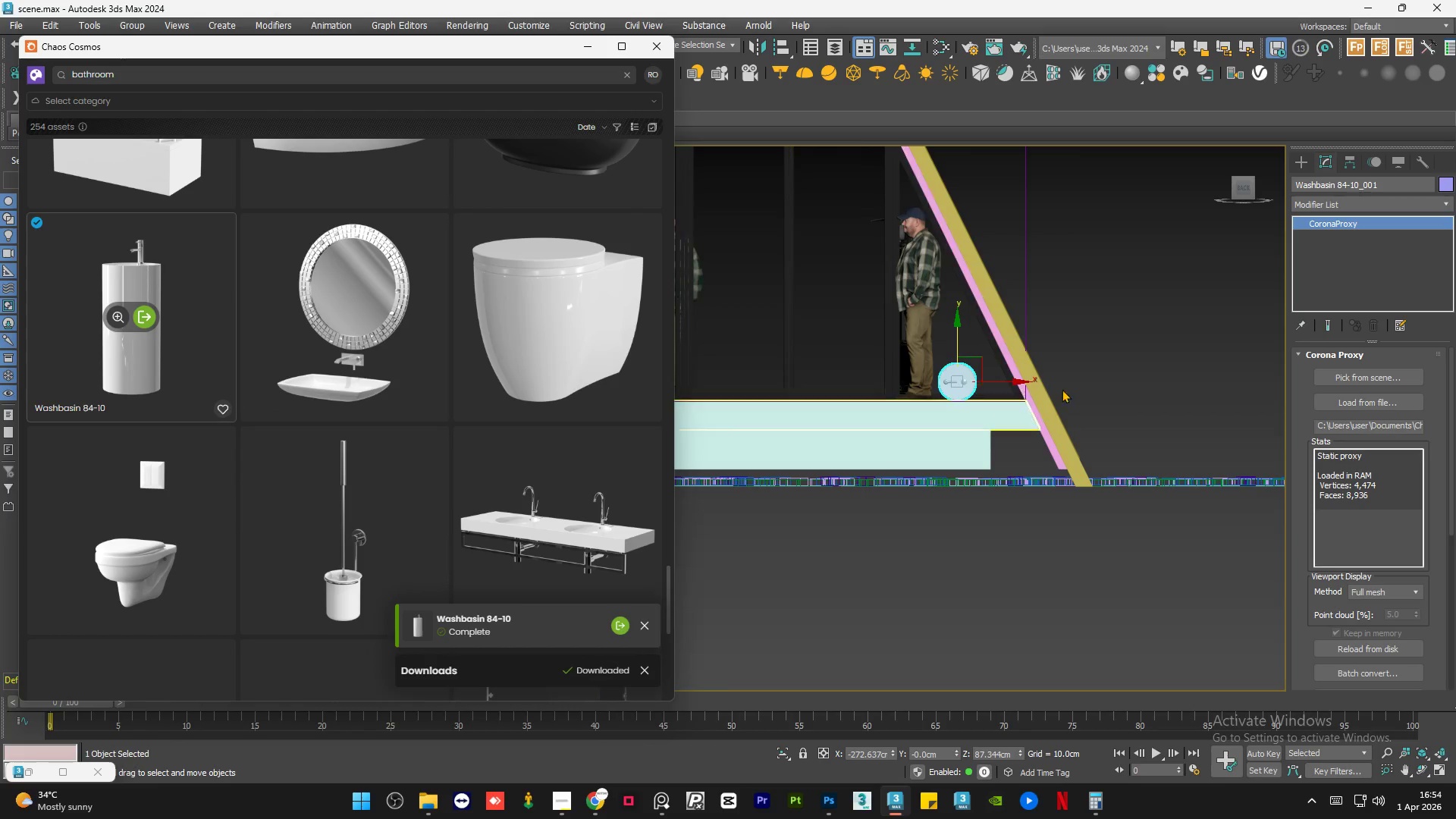 
left_click([1090, 367])
 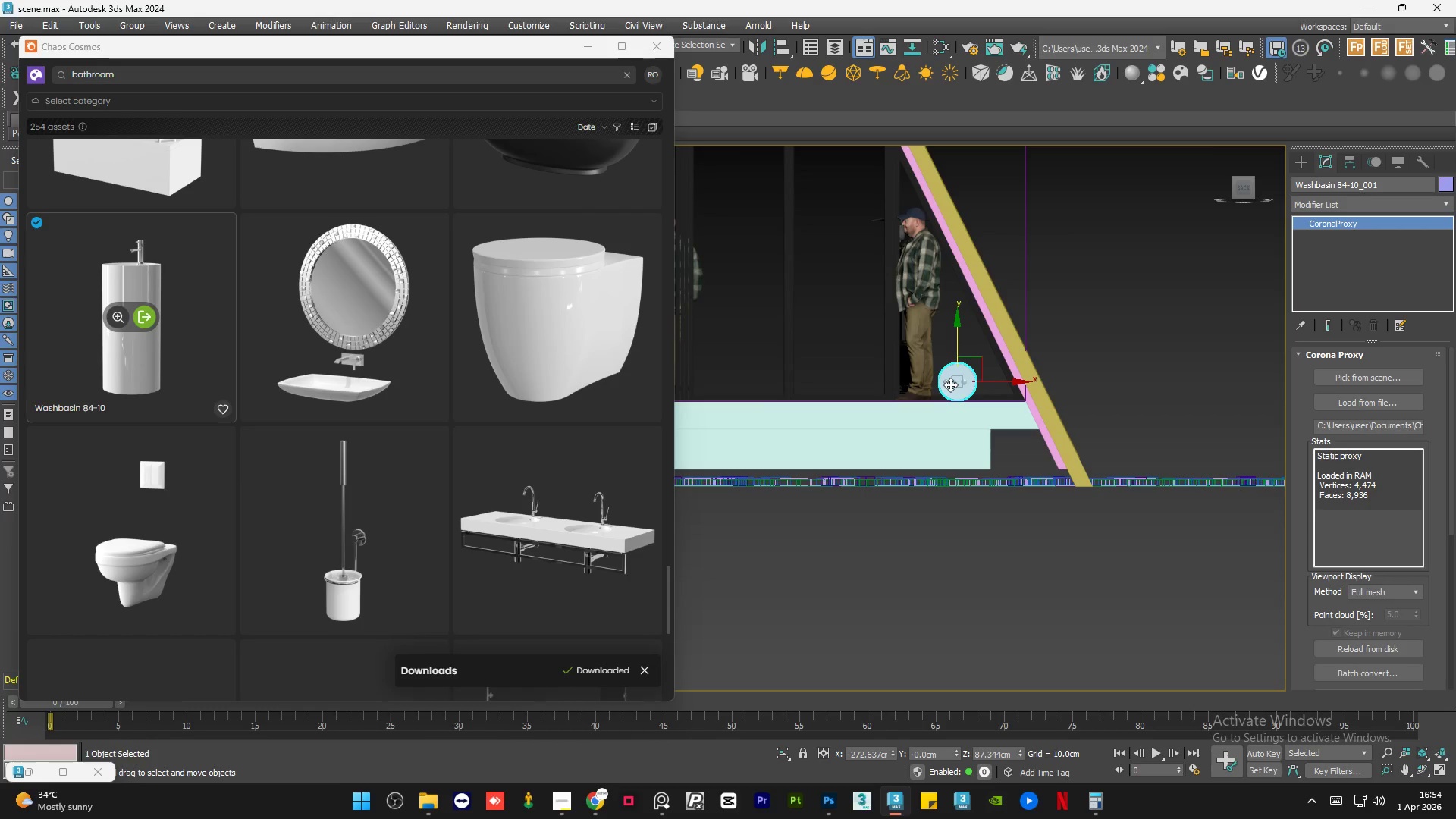 
key(Delete)
 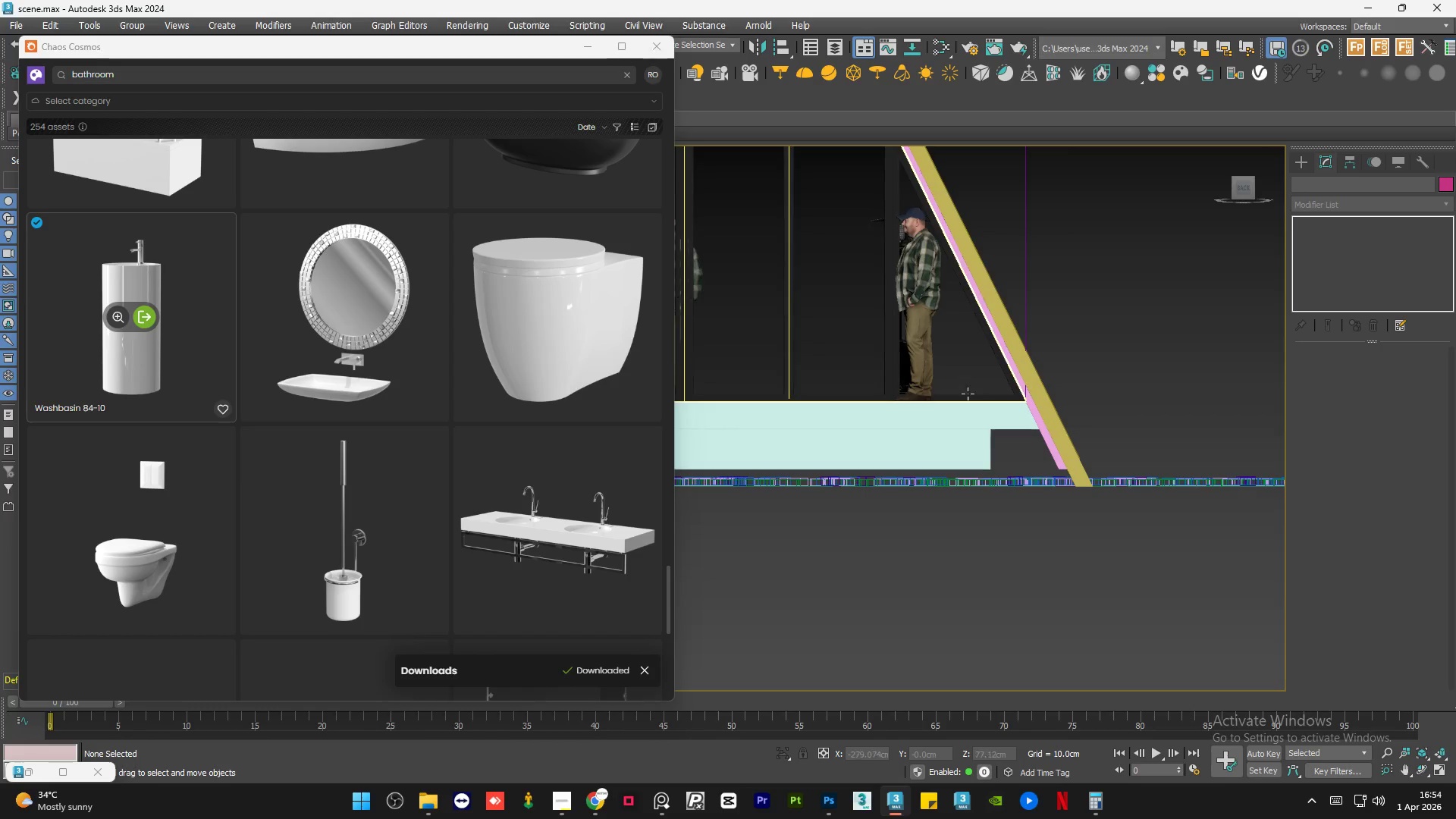 
hold_key(key=AltLeft, duration=1.0)
 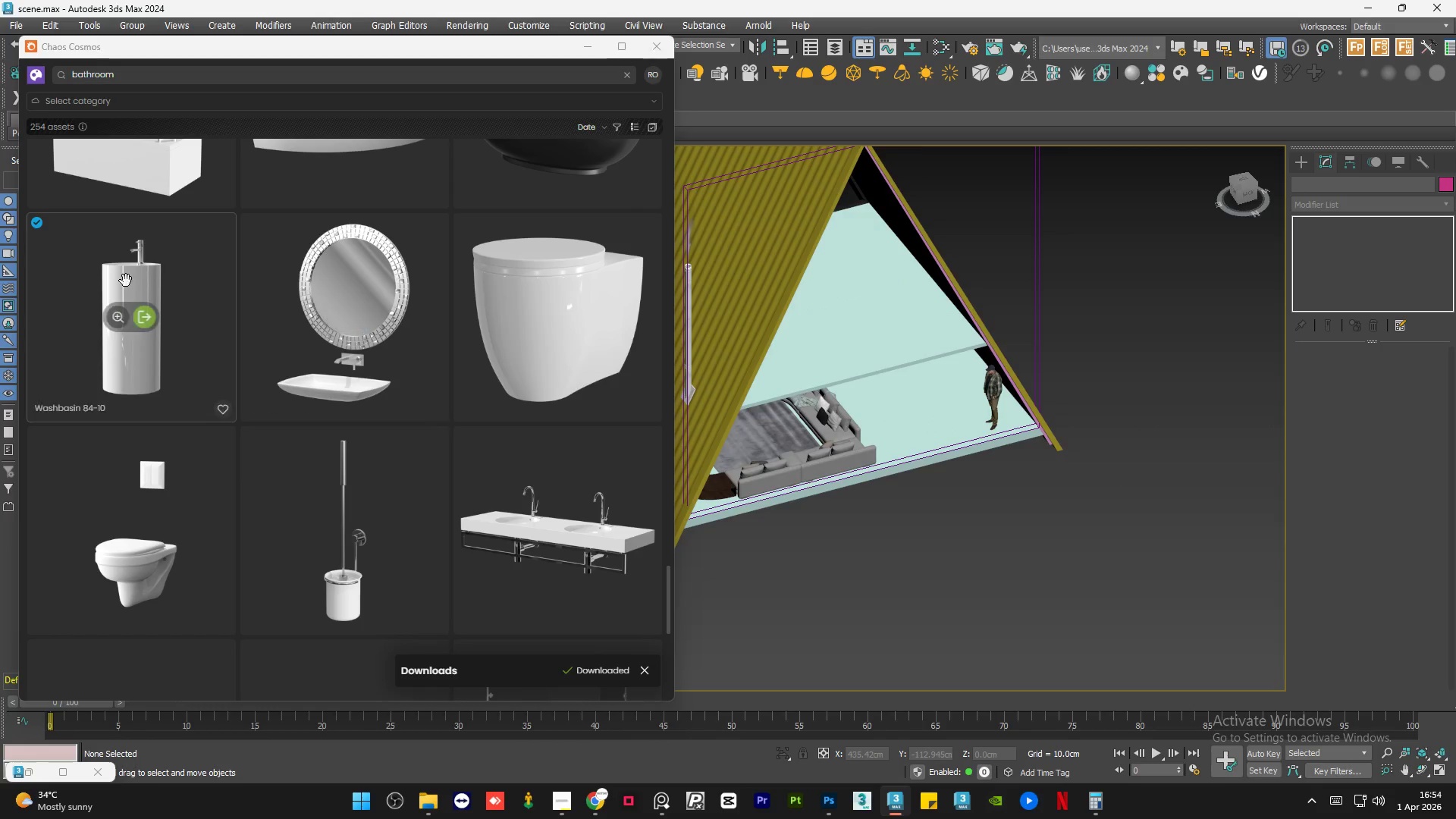 
scroll: coordinate [974, 396], scroll_direction: down, amount: 3.0
 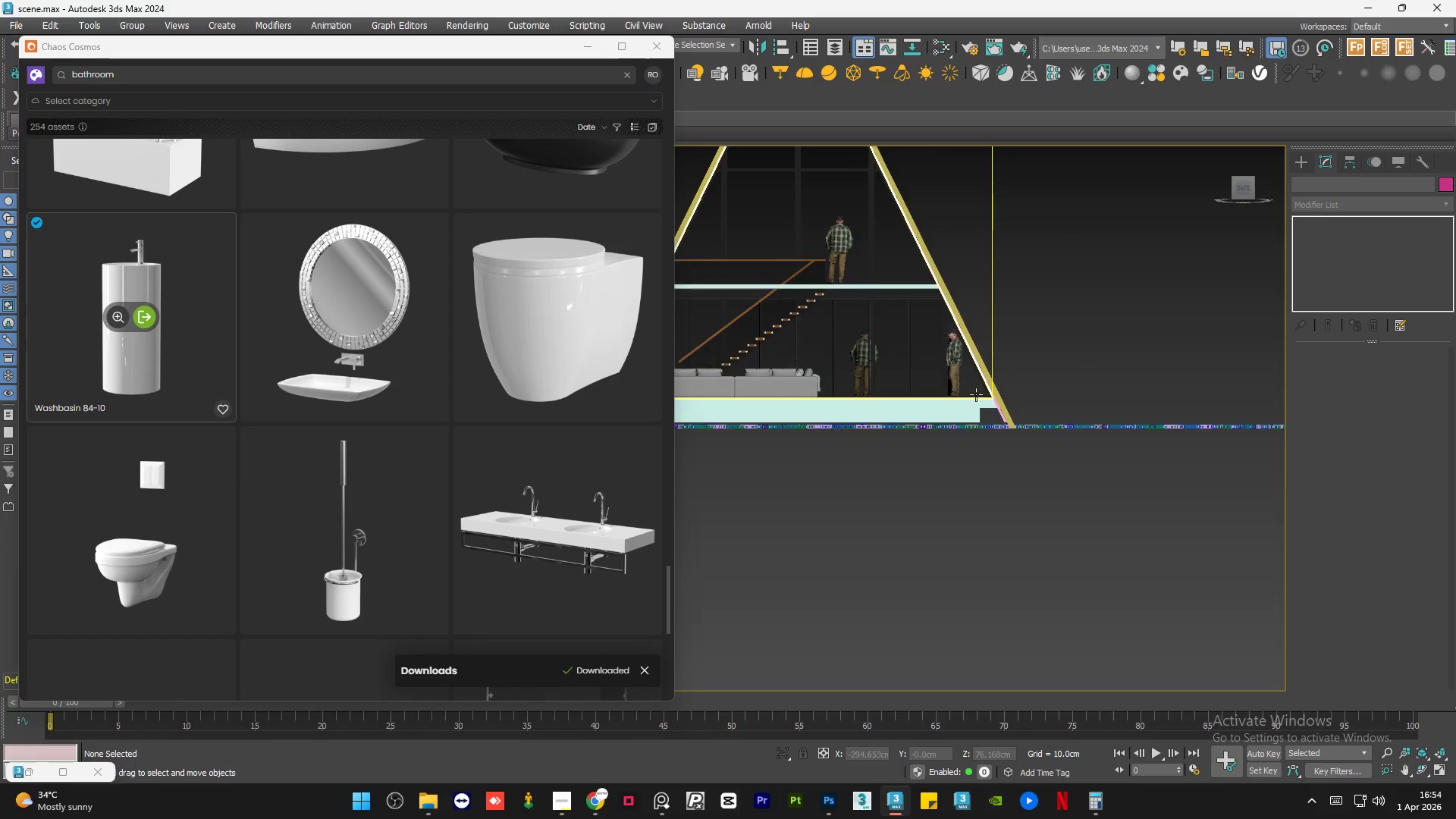 
left_click_drag(start_coordinate=[122, 268], to_coordinate=[935, 410])
 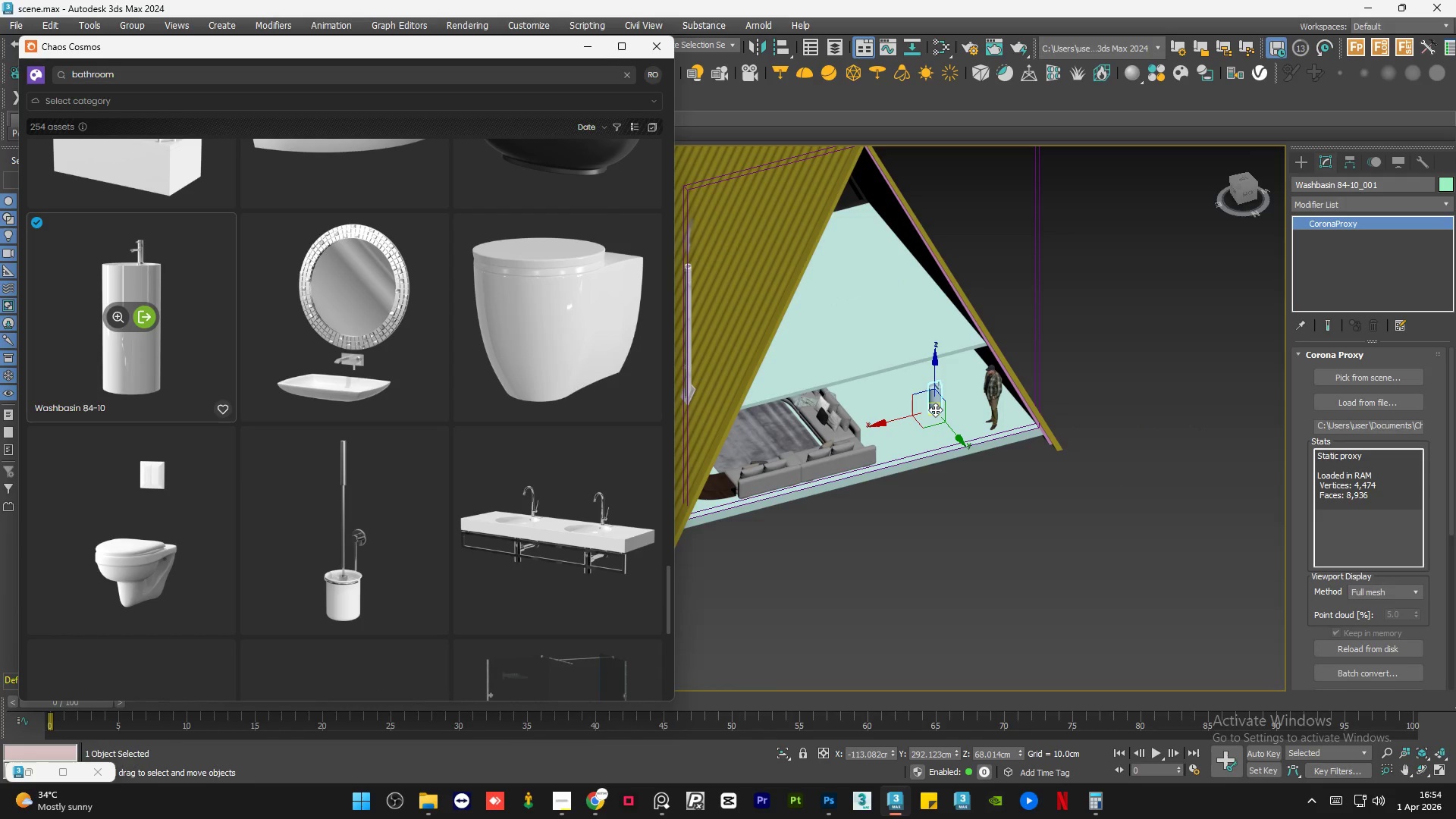 
scroll: coordinate [935, 410], scroll_direction: up, amount: 2.0
 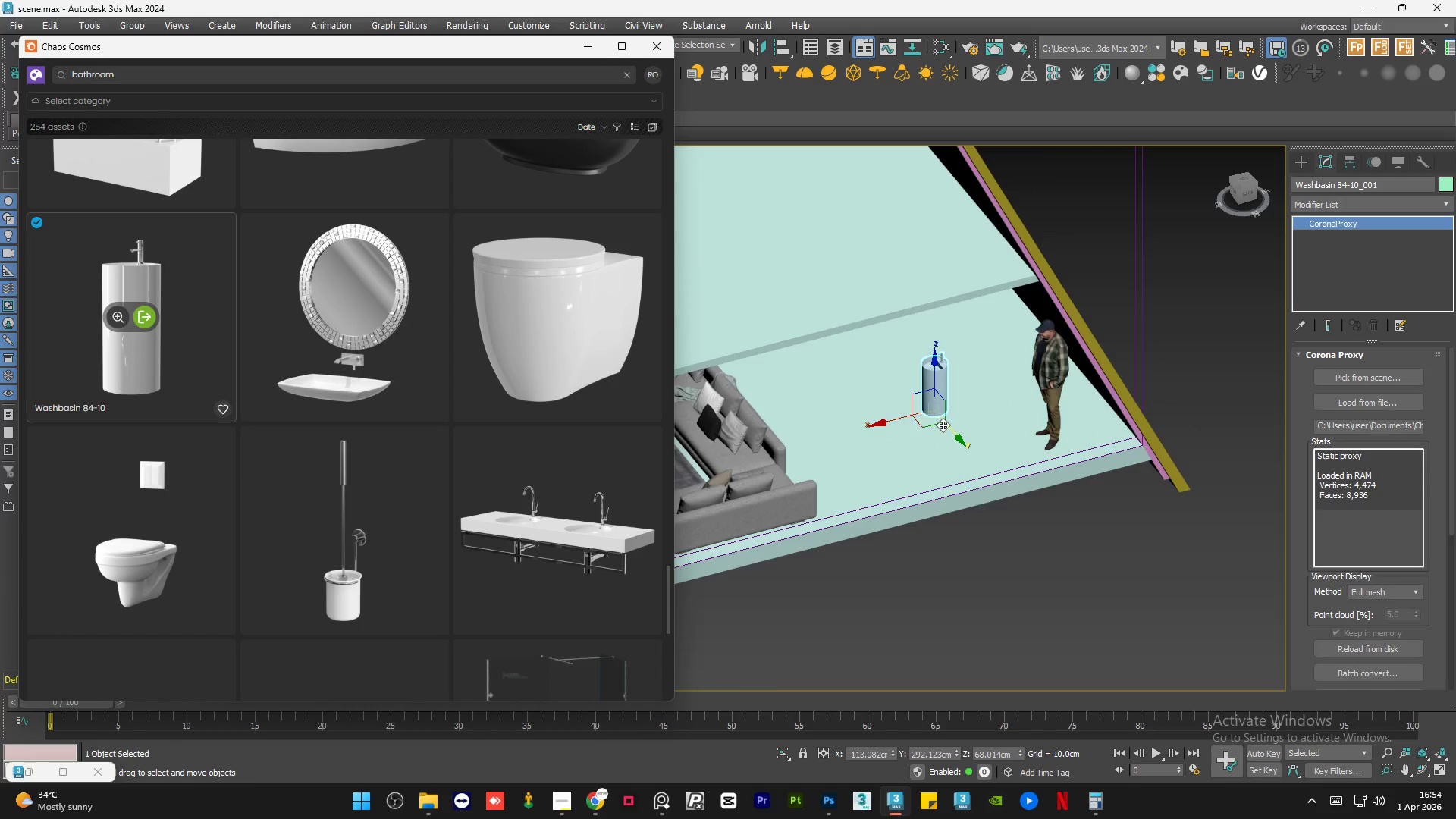 
left_click_drag(start_coordinate=[946, 426], to_coordinate=[1002, 464])
 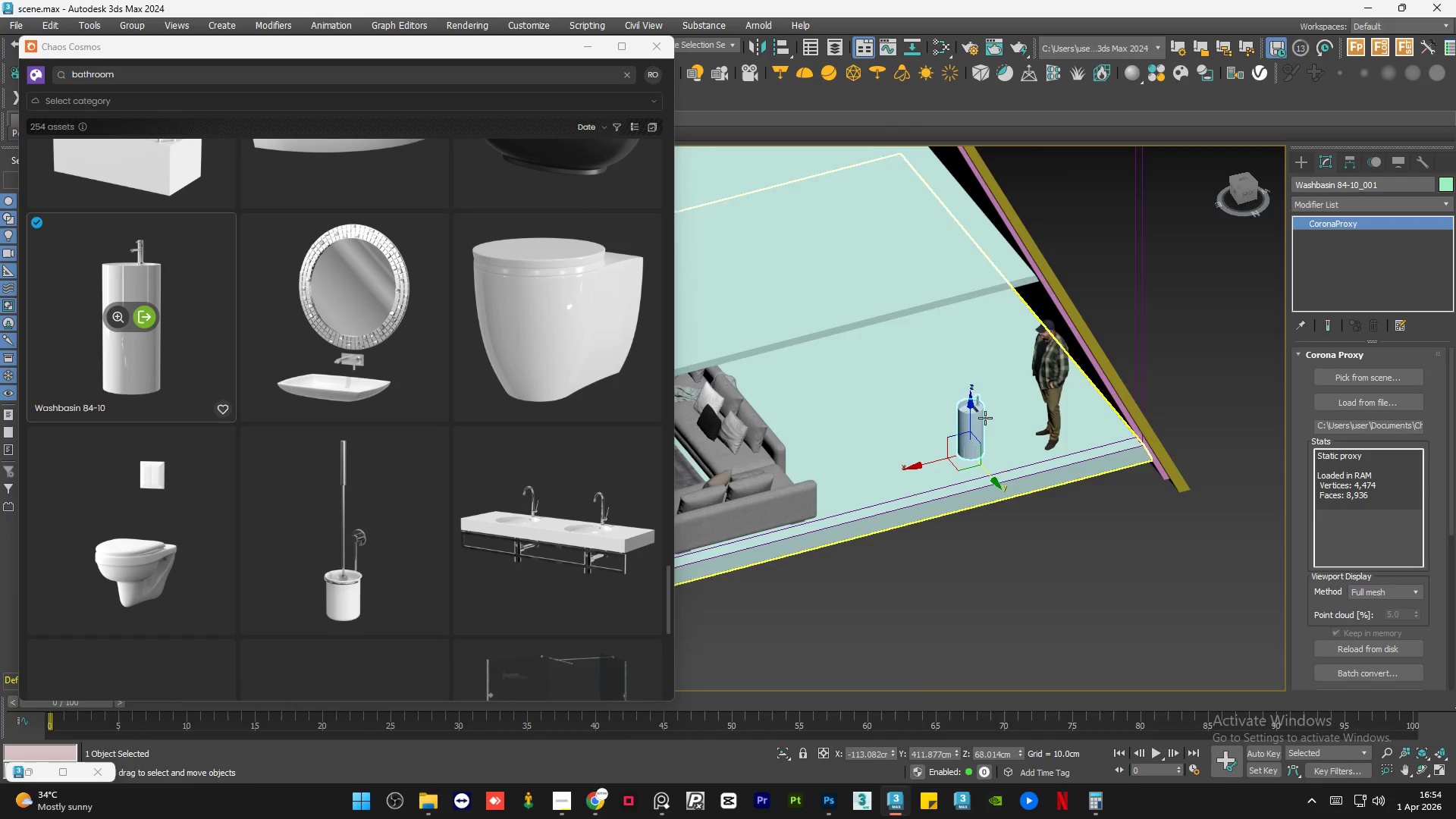 
scroll: coordinate [977, 416], scroll_direction: up, amount: 6.0
 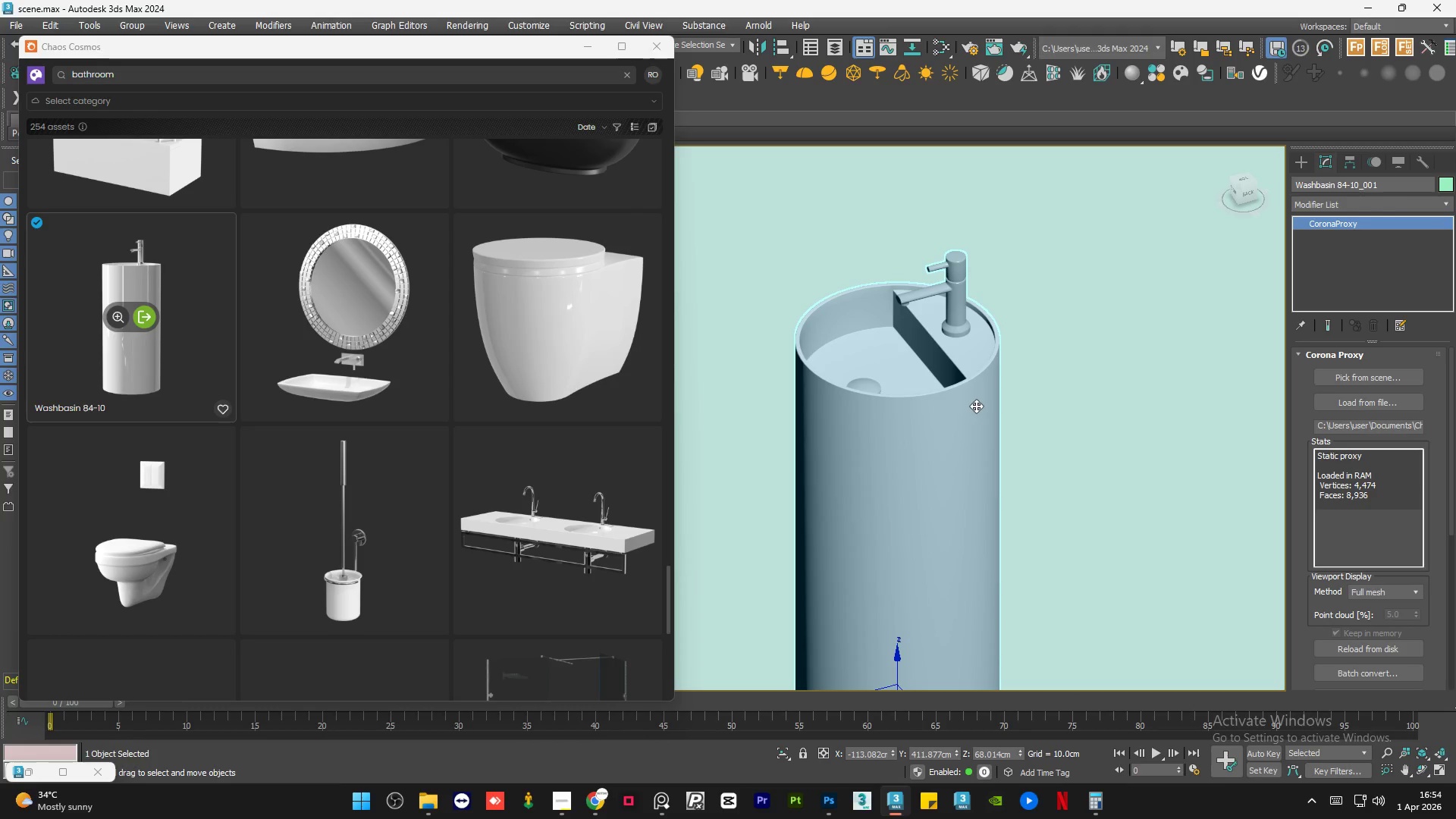 
scroll: coordinate [869, 398], scroll_direction: down, amount: 5.0
 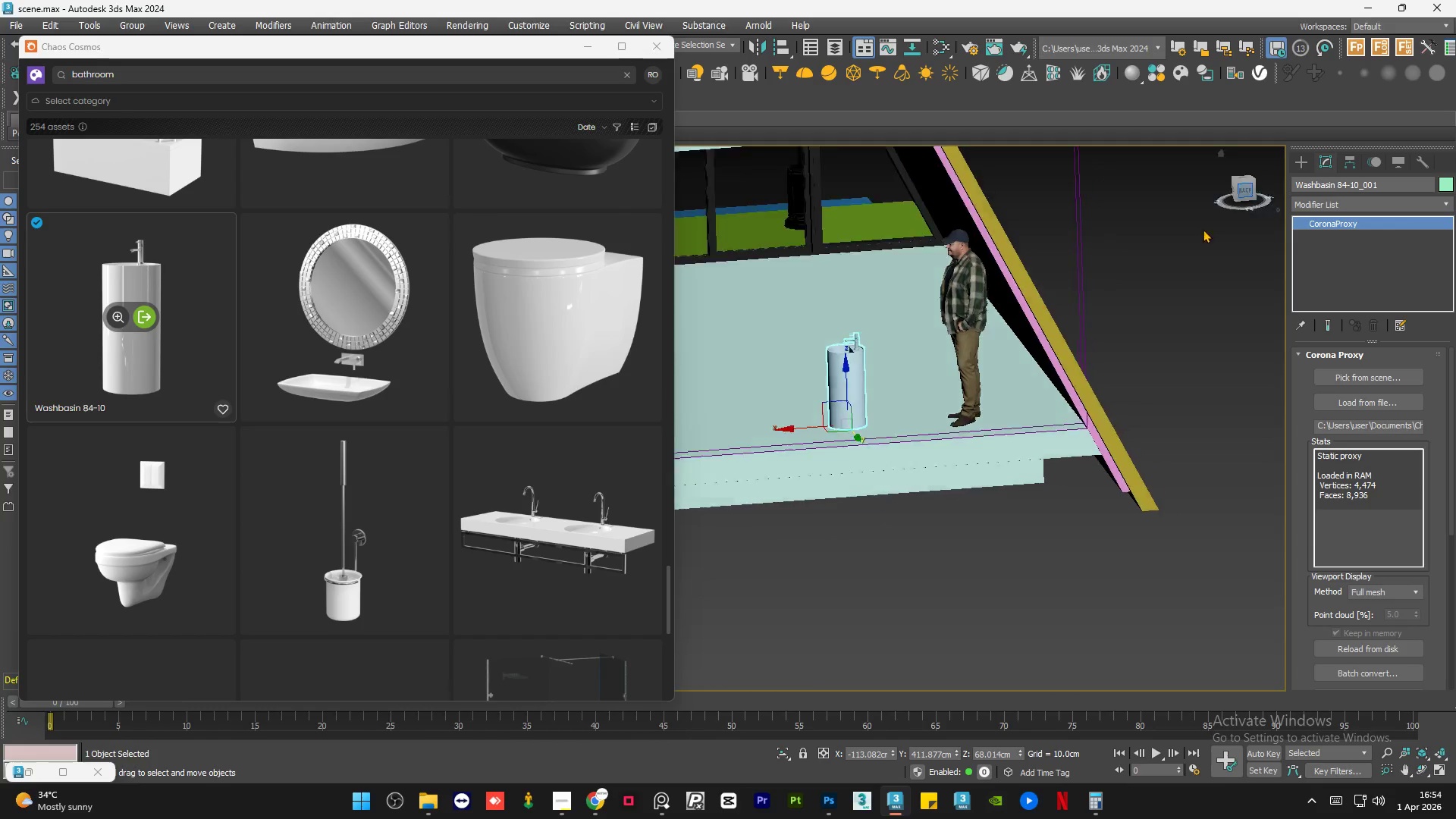 
scroll: coordinate [850, 352], scroll_direction: up, amount: 2.0
 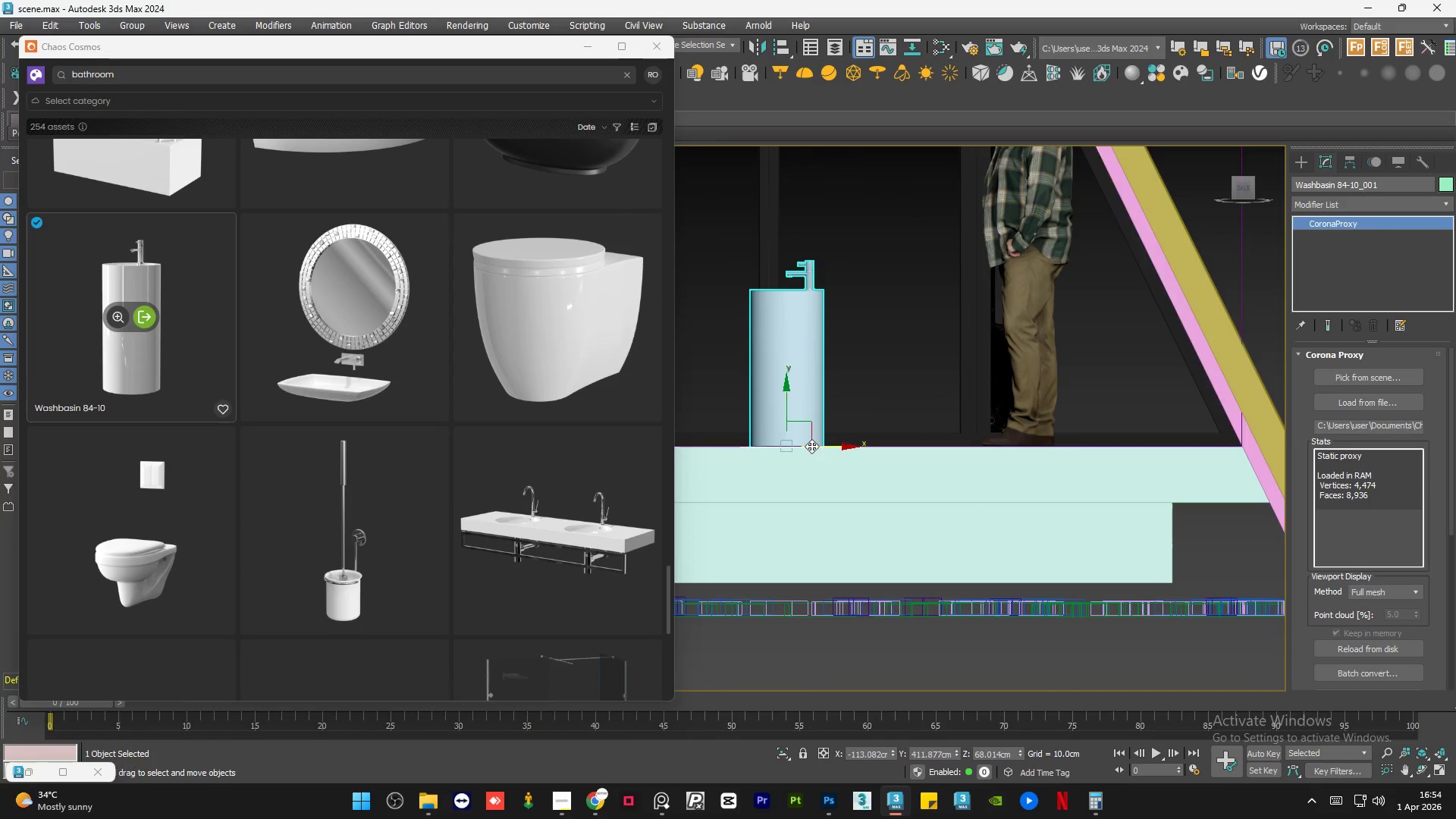 
left_click_drag(start_coordinate=[820, 444], to_coordinate=[1127, 444])
 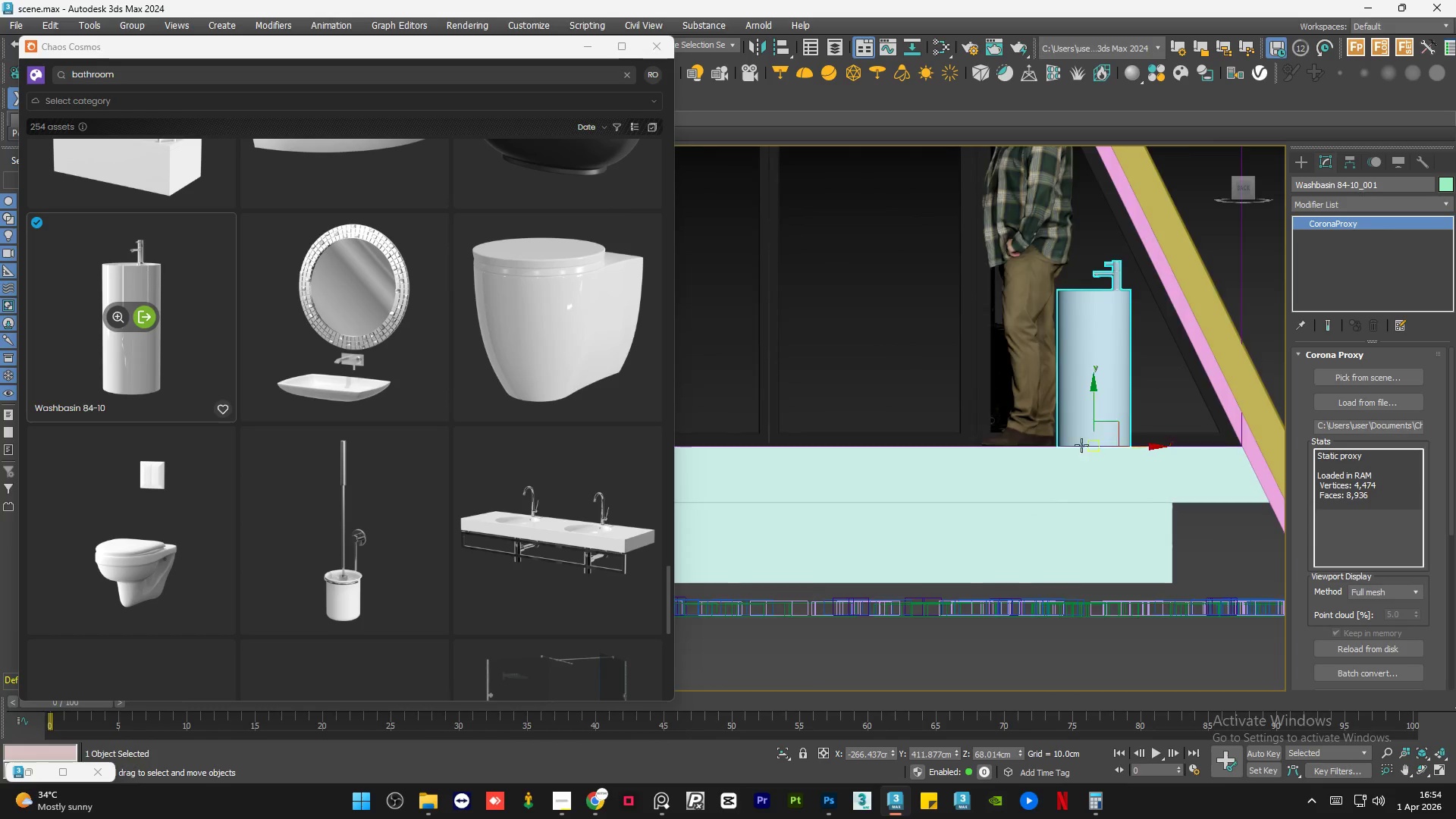 
left_click([1028, 397])
 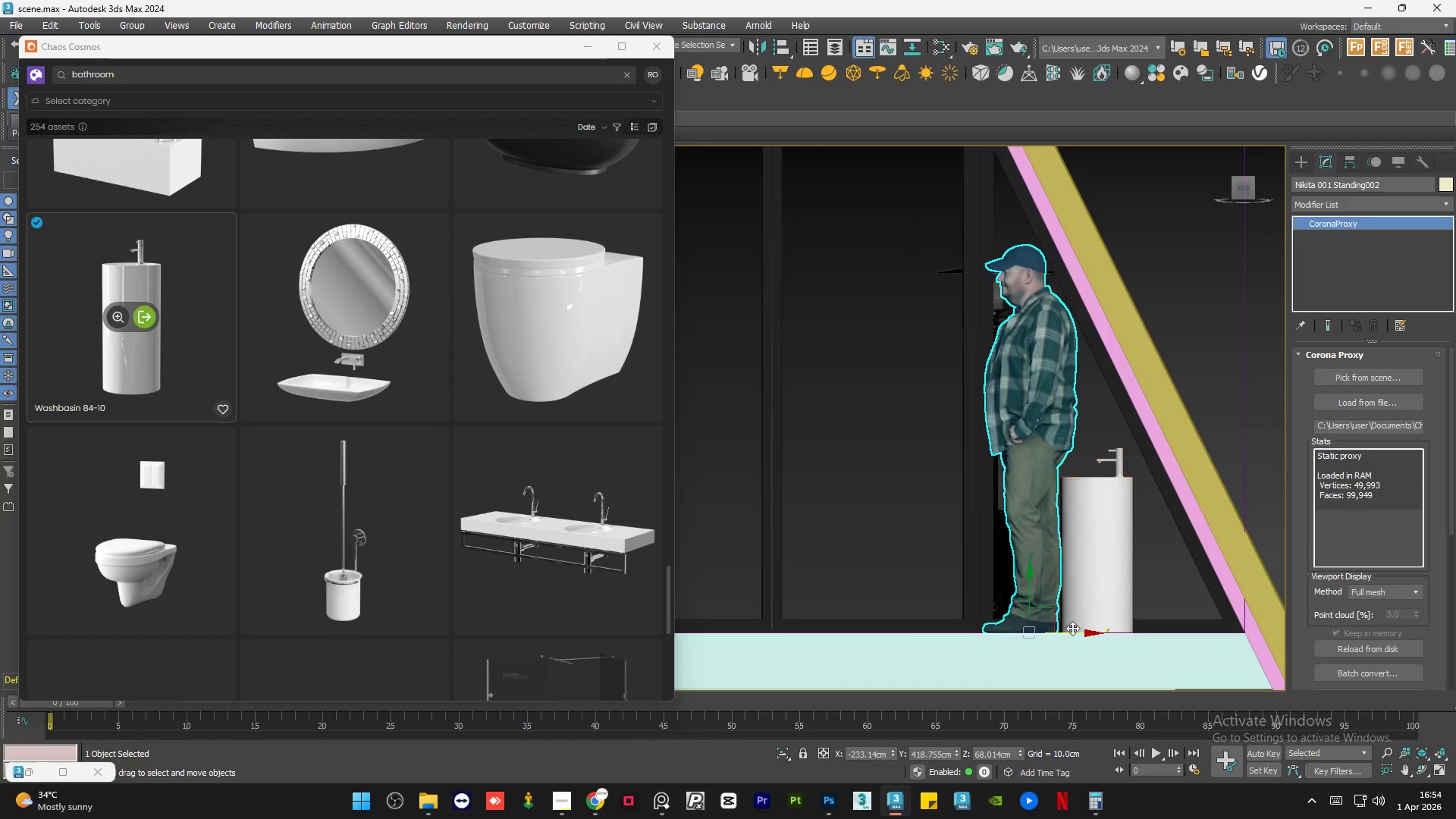 
scroll: coordinate [1034, 387], scroll_direction: none, amount: 0.0
 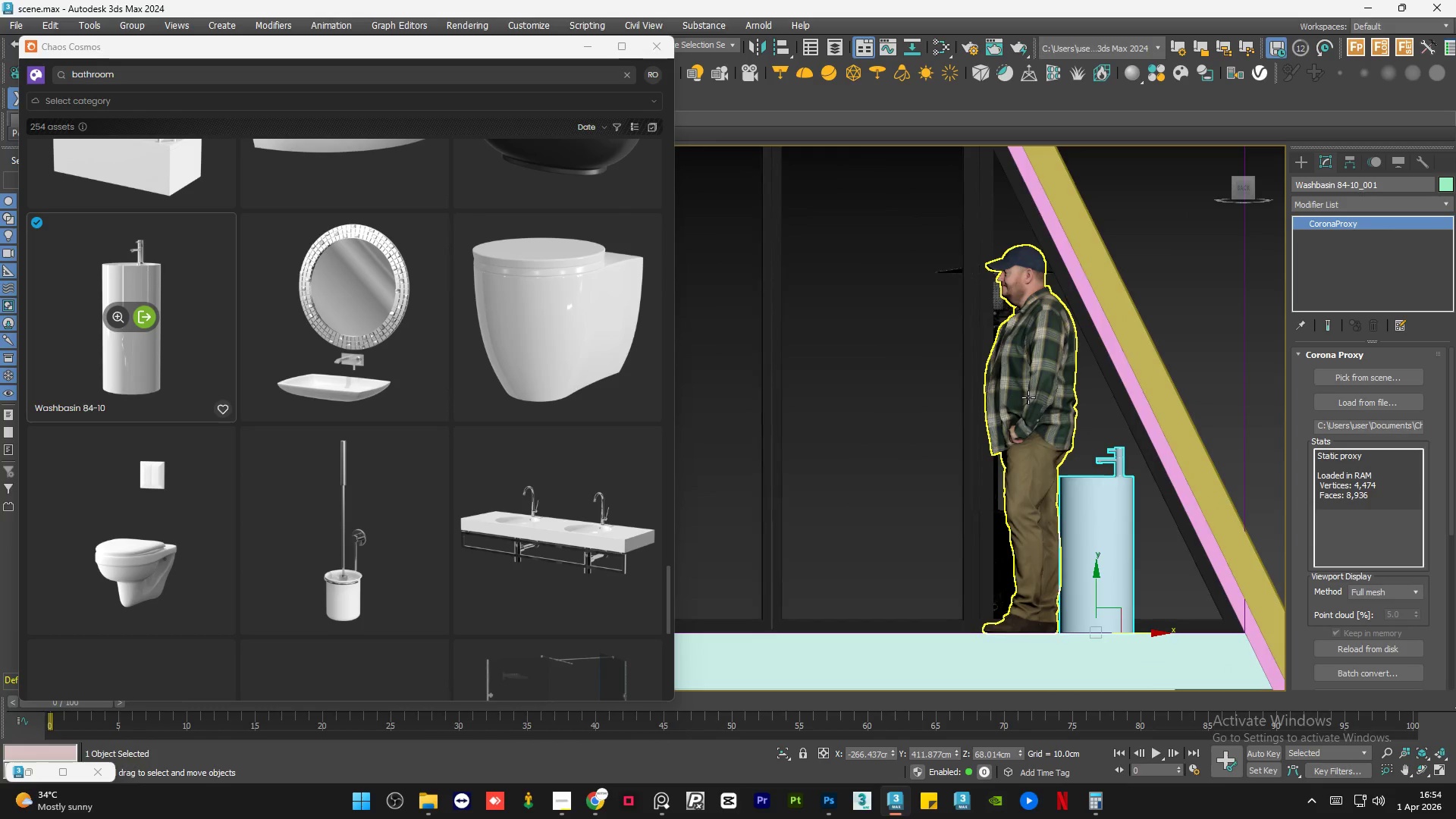 
left_click_drag(start_coordinate=[1072, 631], to_coordinate=[1054, 629])
 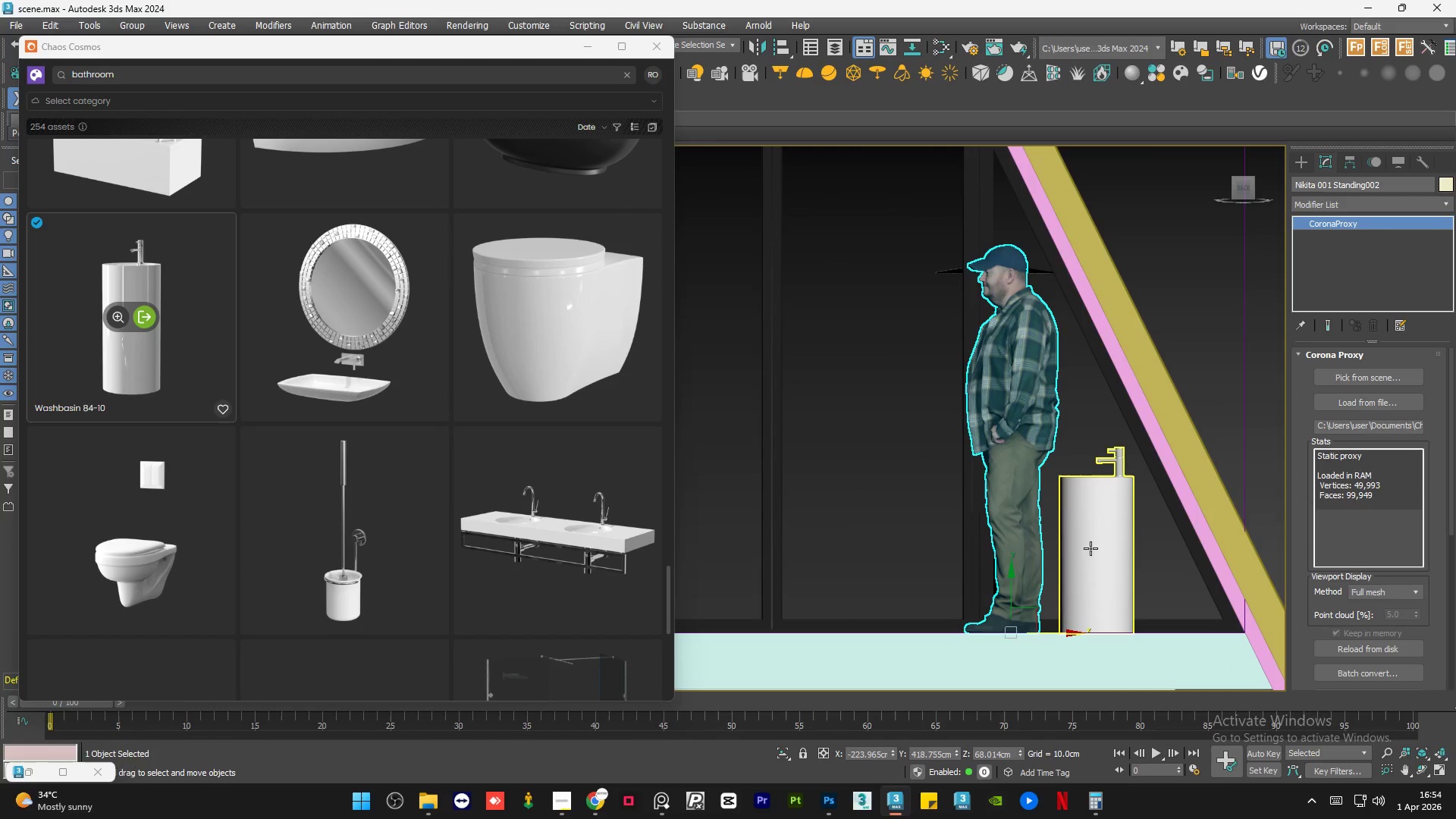 
left_click([1091, 548])
 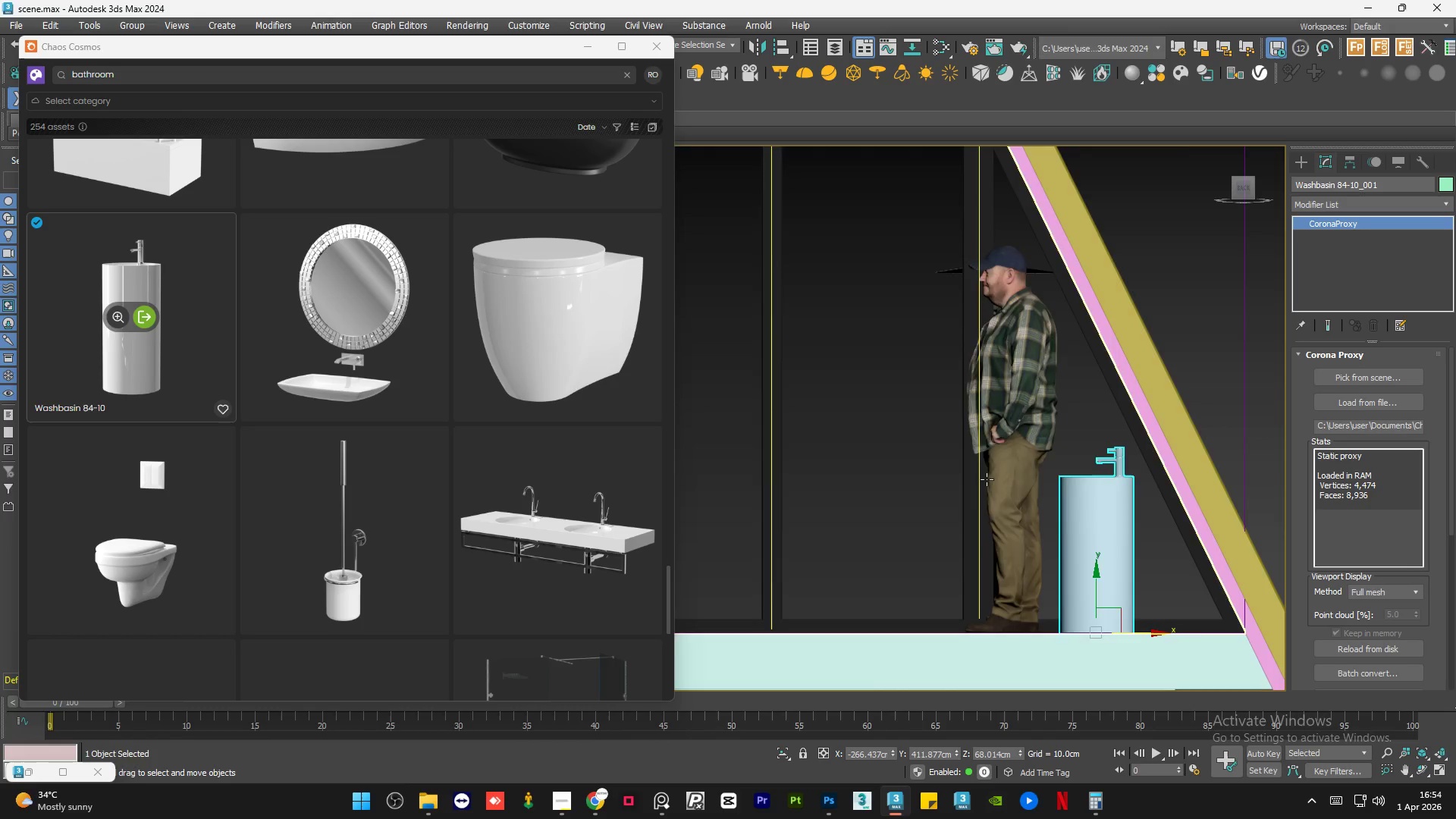 
hold_key(key=AltLeft, duration=1.19)
scroll: coordinate [961, 494], scroll_direction: down, amount: 4.0
 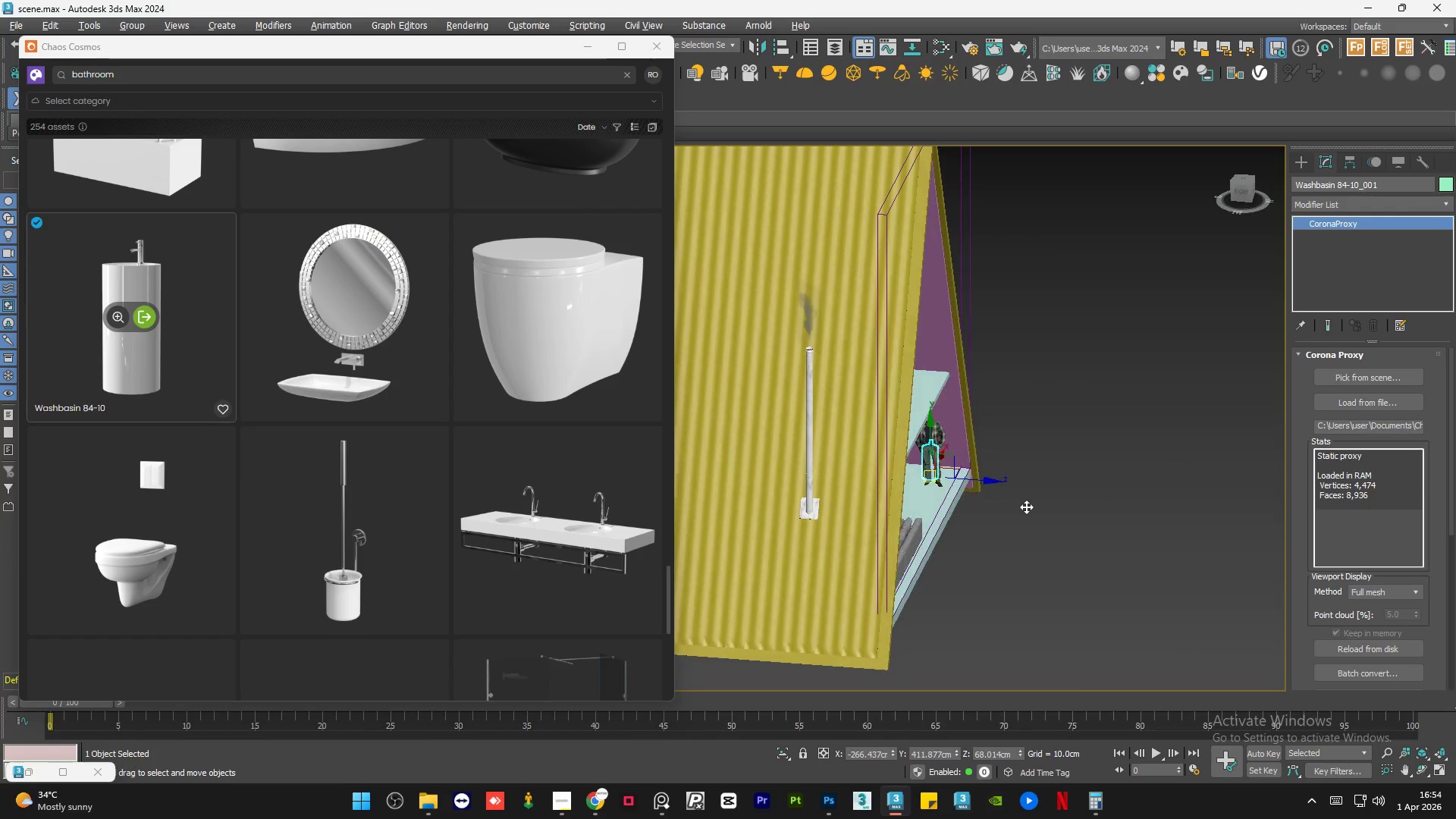 
hold_key(key=AltLeft, duration=1.19)
 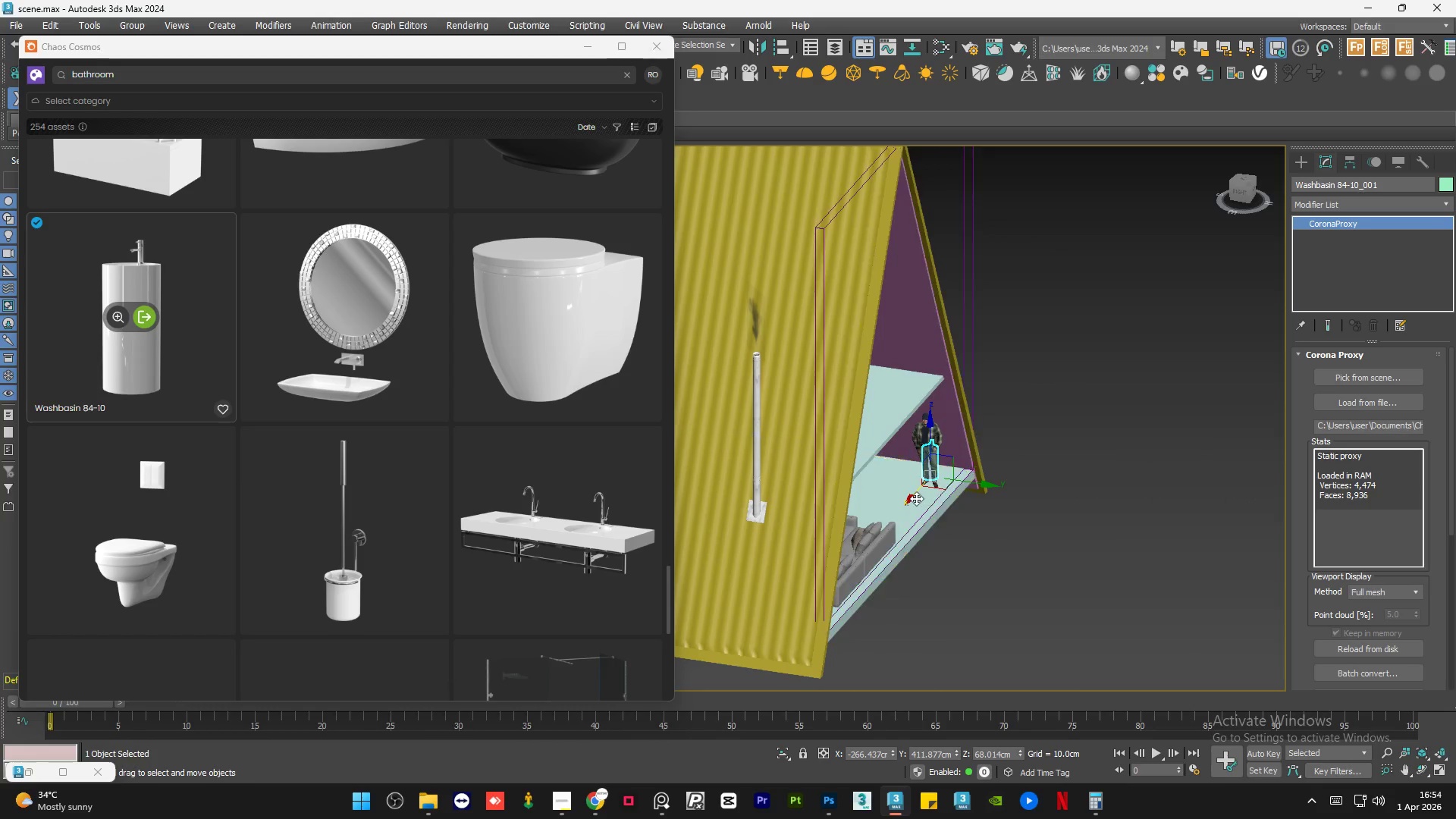 
hold_key(key=ControlLeft, duration=0.36)
 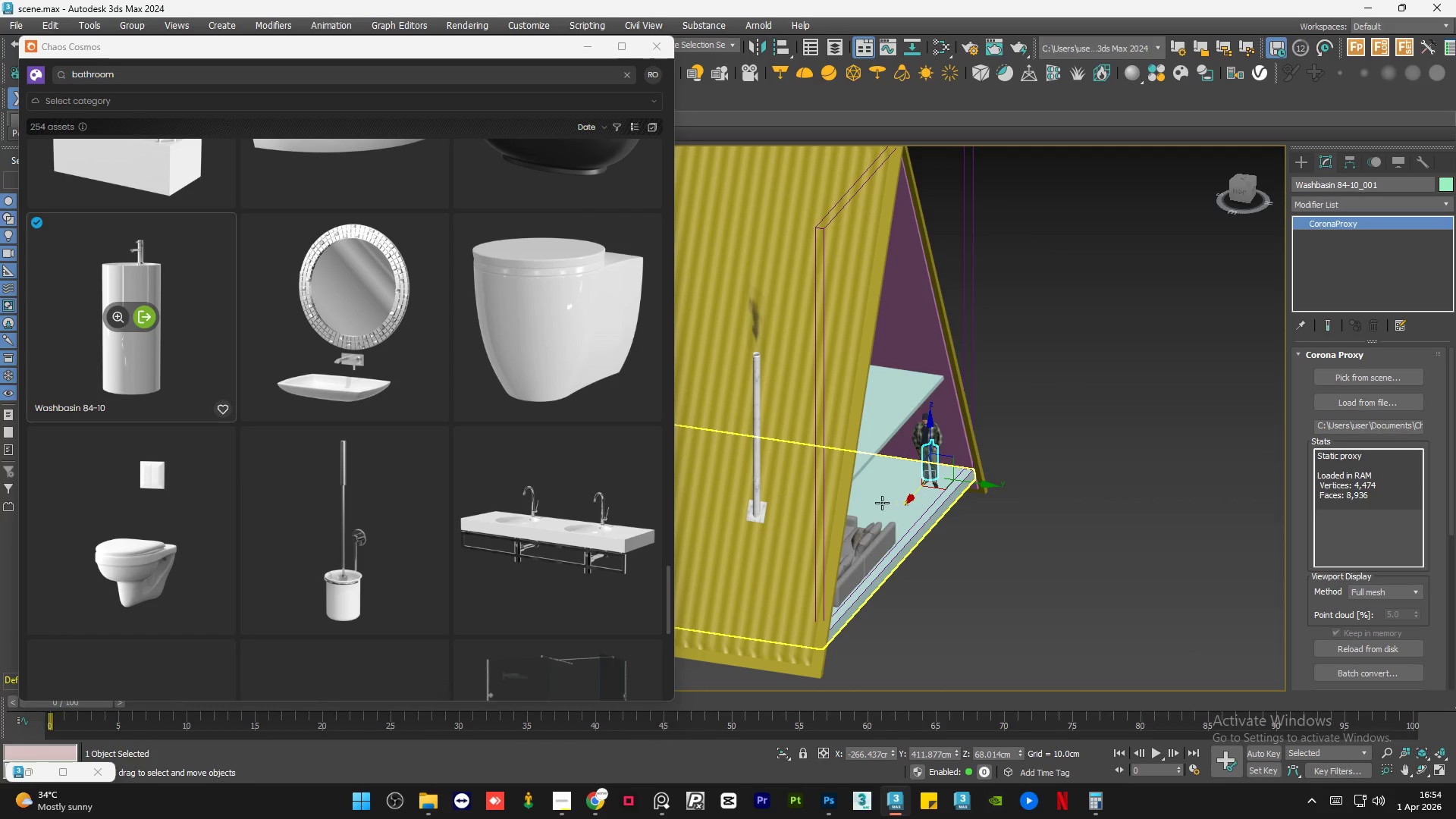 
hold_key(key=ControlLeft, duration=0.47)
left_click([882, 503])
 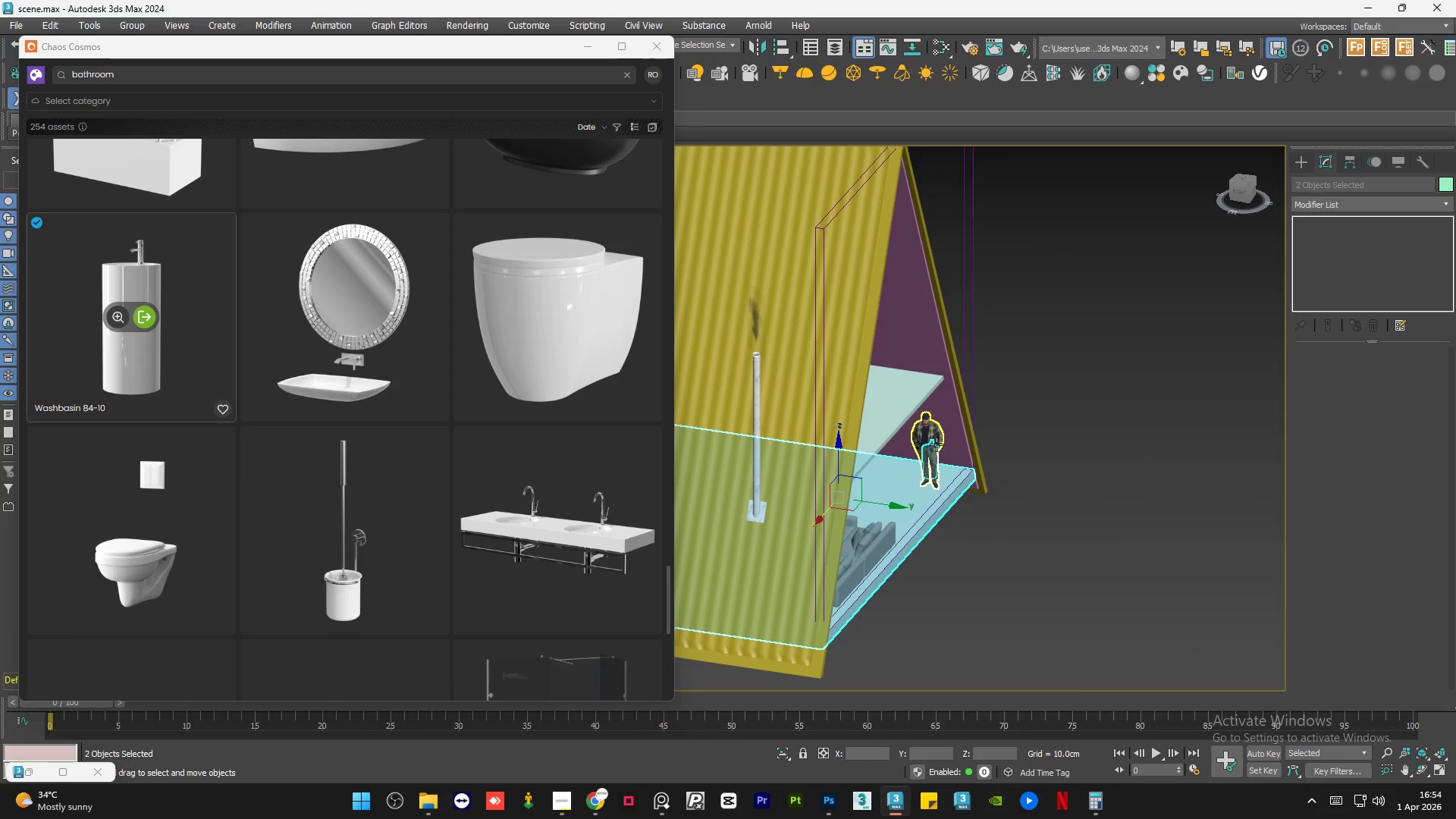 
hold_key(key=ControlLeft, duration=0.53)
left_click([927, 428])
 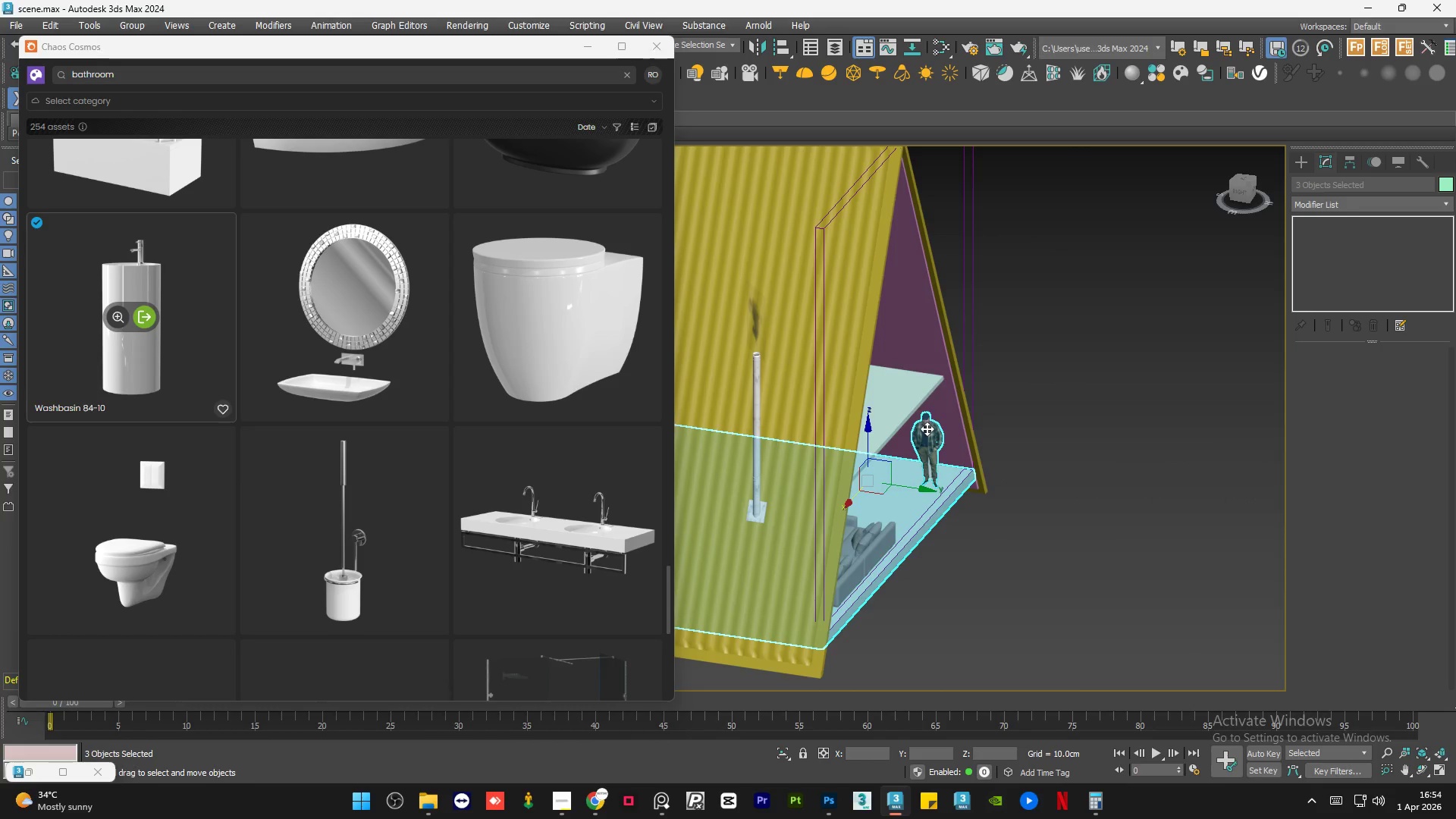 
hold_key(key=AltLeft, duration=1.02)
scroll: coordinate [953, 479], scroll_direction: down, amount: 3.0
 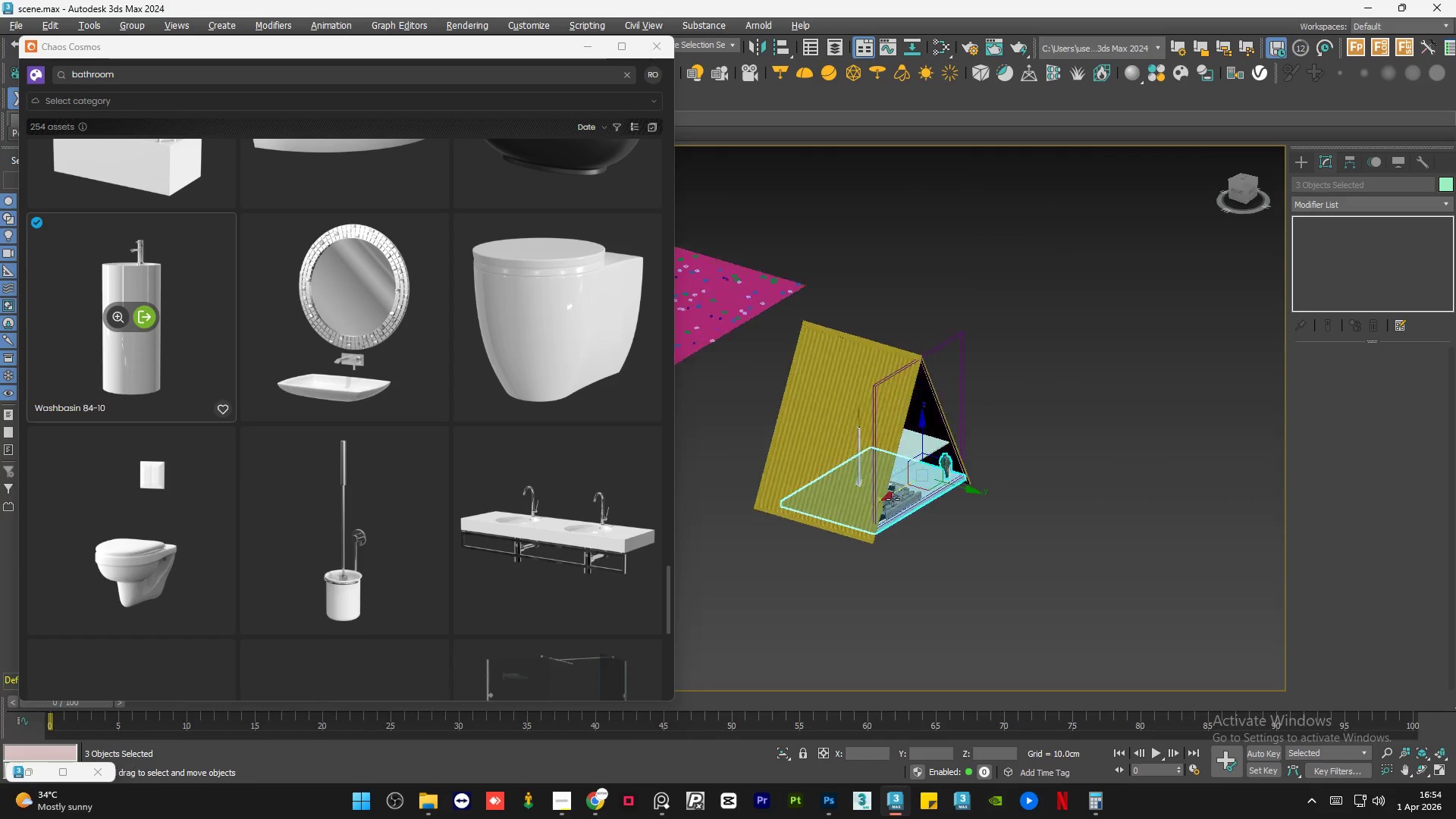 
hold_key(key=ControlLeft, duration=0.44)
left_click([878, 485])
 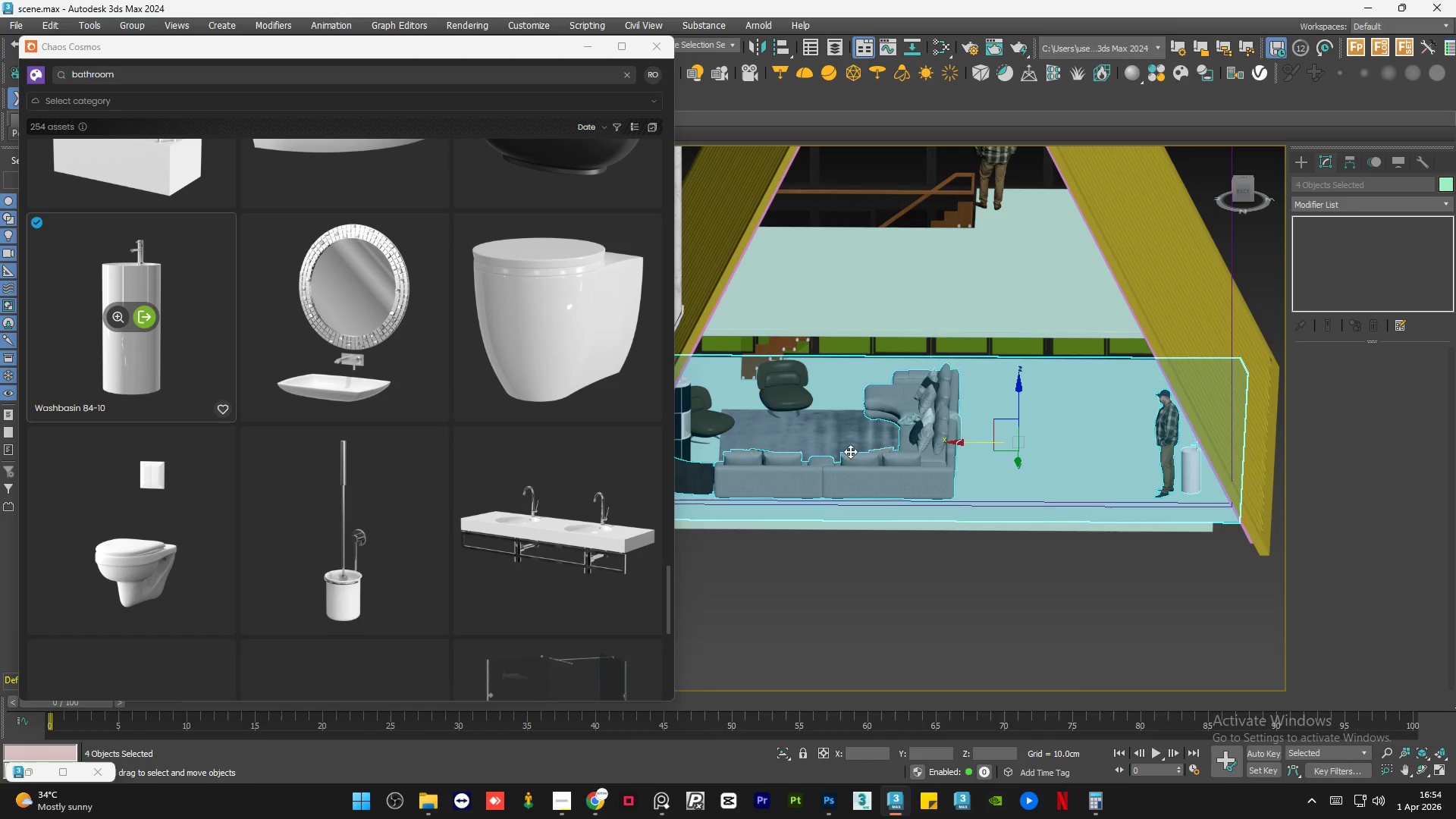 
scroll: coordinate [874, 485], scroll_direction: up, amount: 4.0
 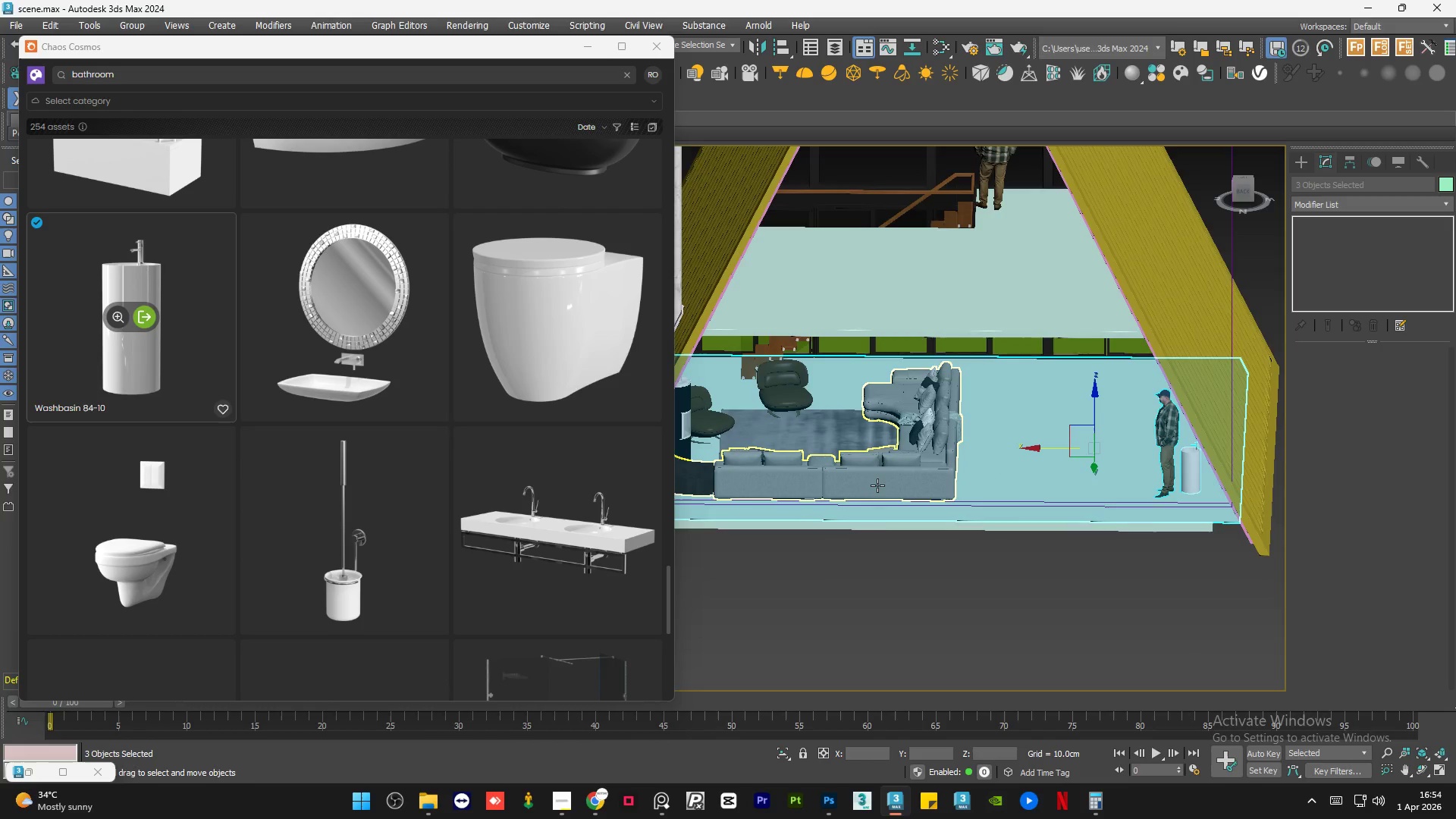 
hold_key(key=ControlLeft, duration=0.33)
left_click([845, 448])
 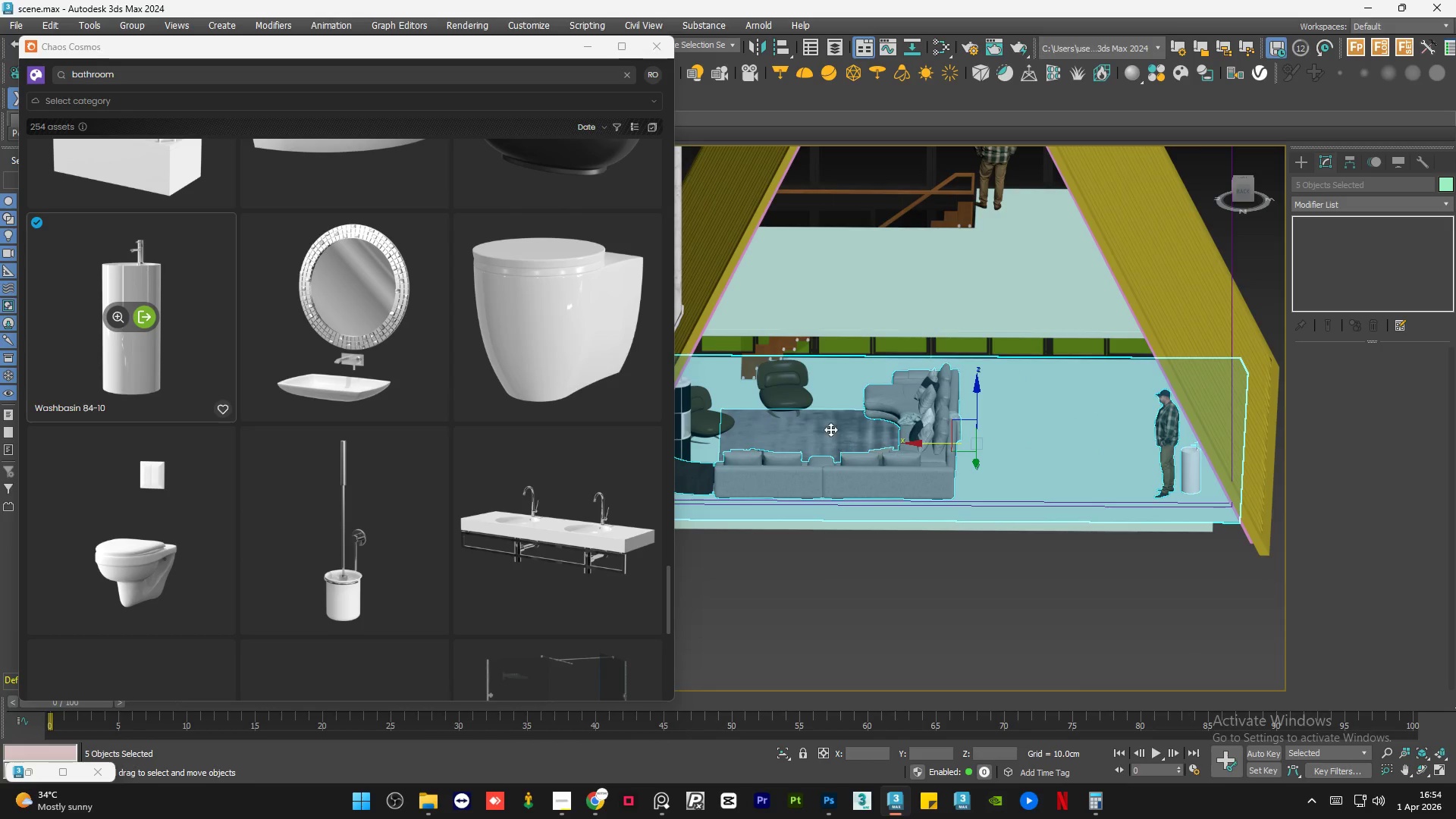 
hold_key(key=ControlLeft, duration=0.39)
left_click([792, 397])
 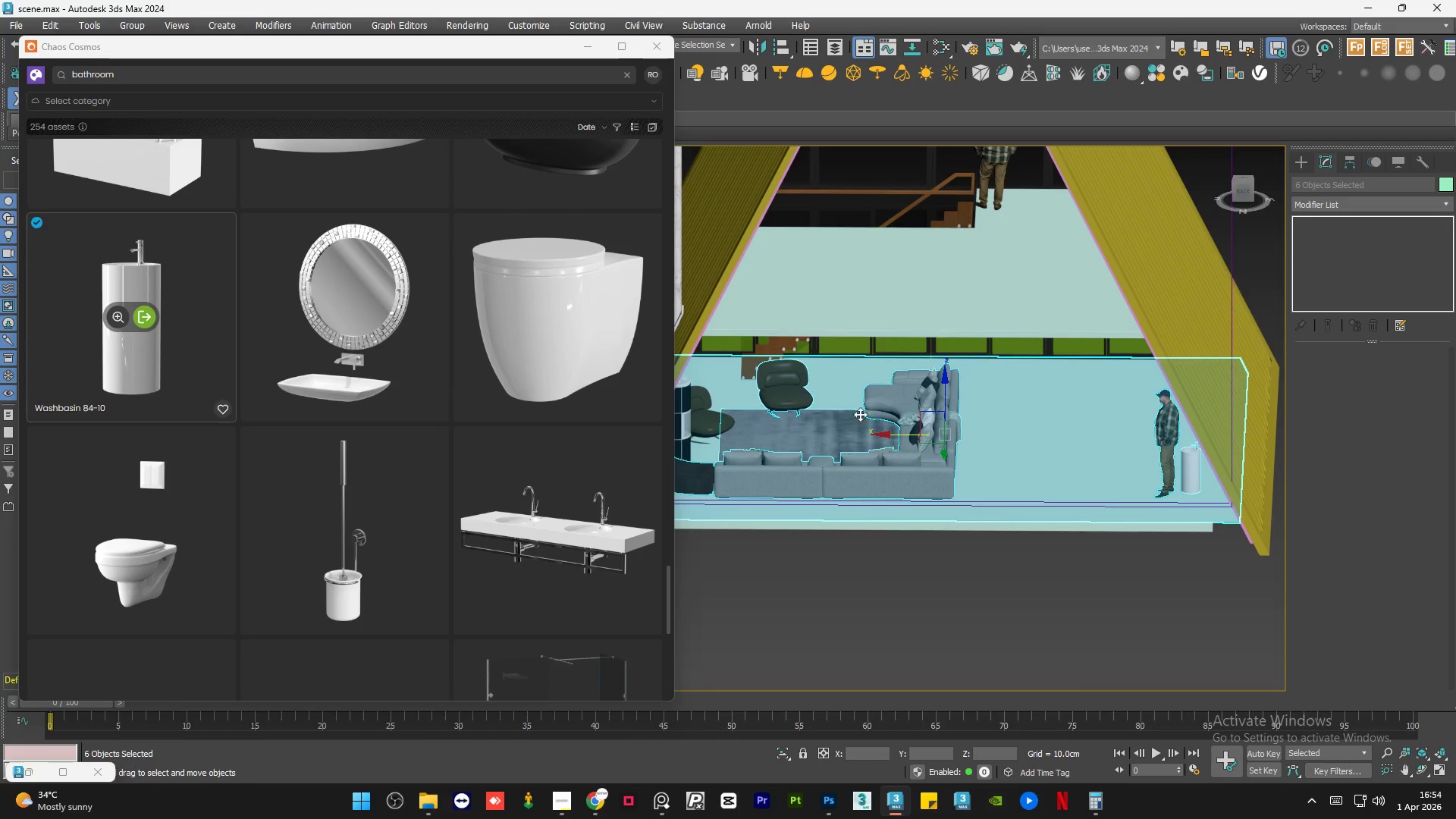 
hold_key(key=AltLeft, duration=0.45)
 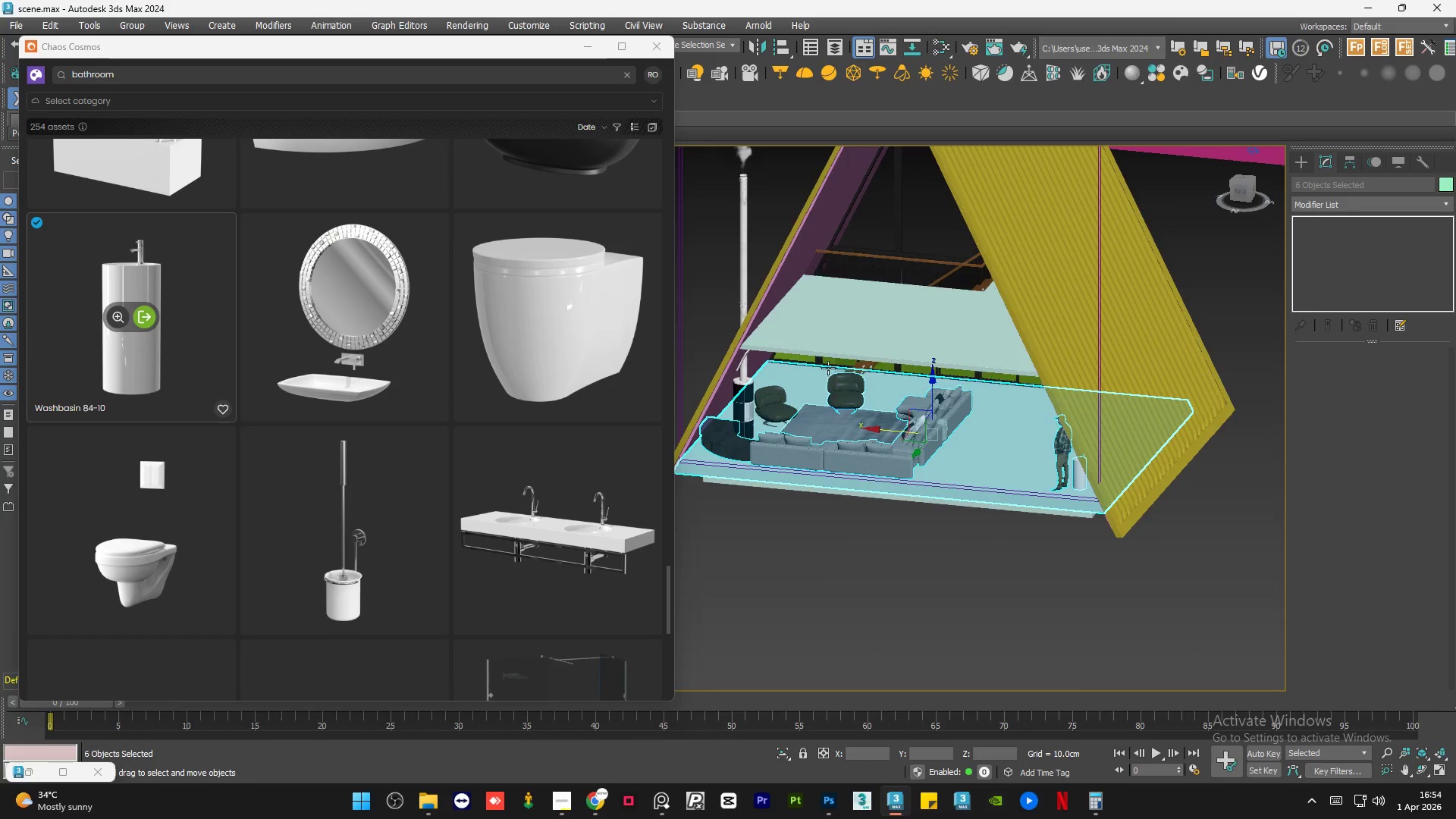 
scroll: coordinate [902, 434], scroll_direction: down, amount: 1.0
 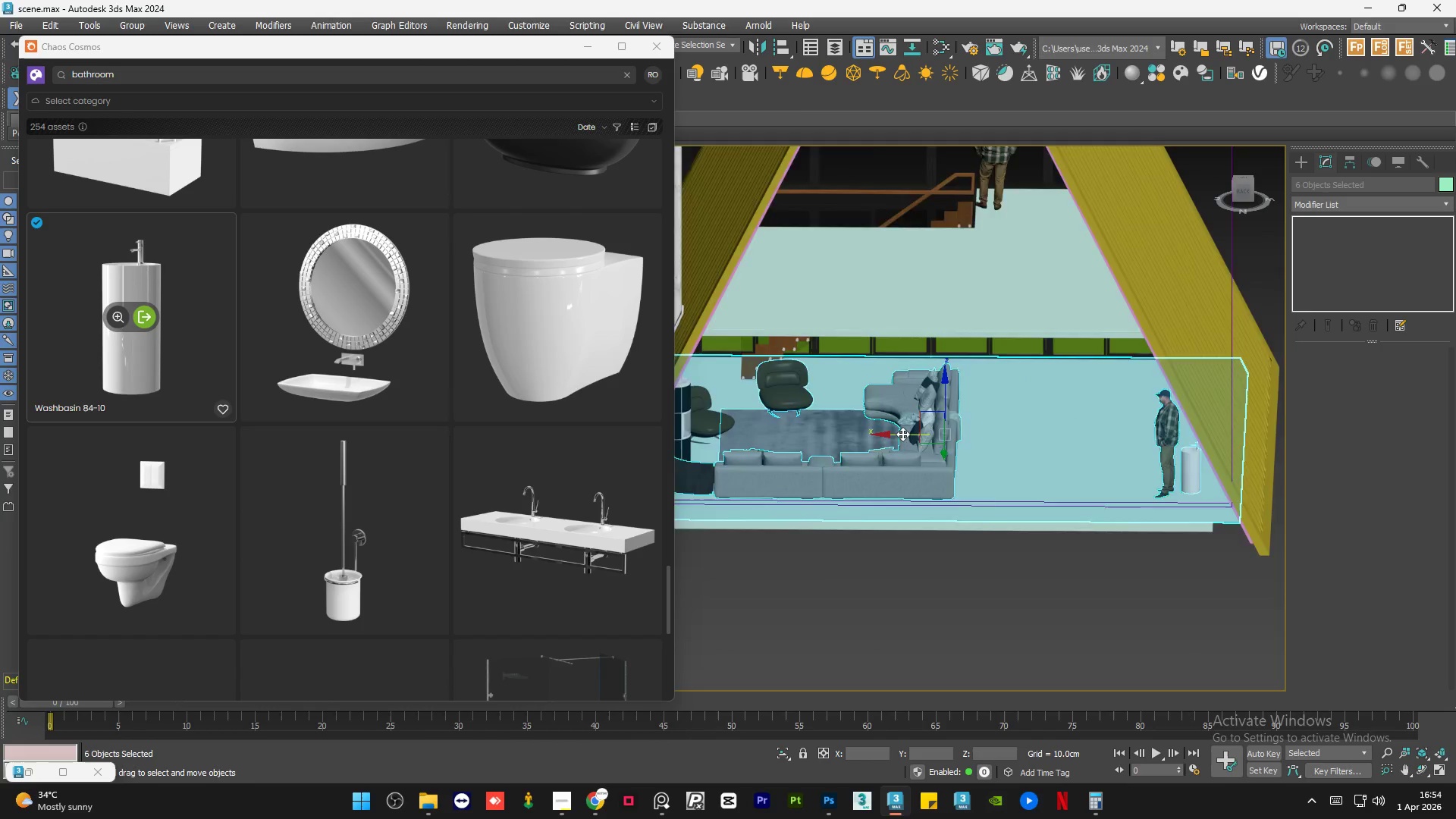 
hold_key(key=ControlLeft, duration=0.7)
 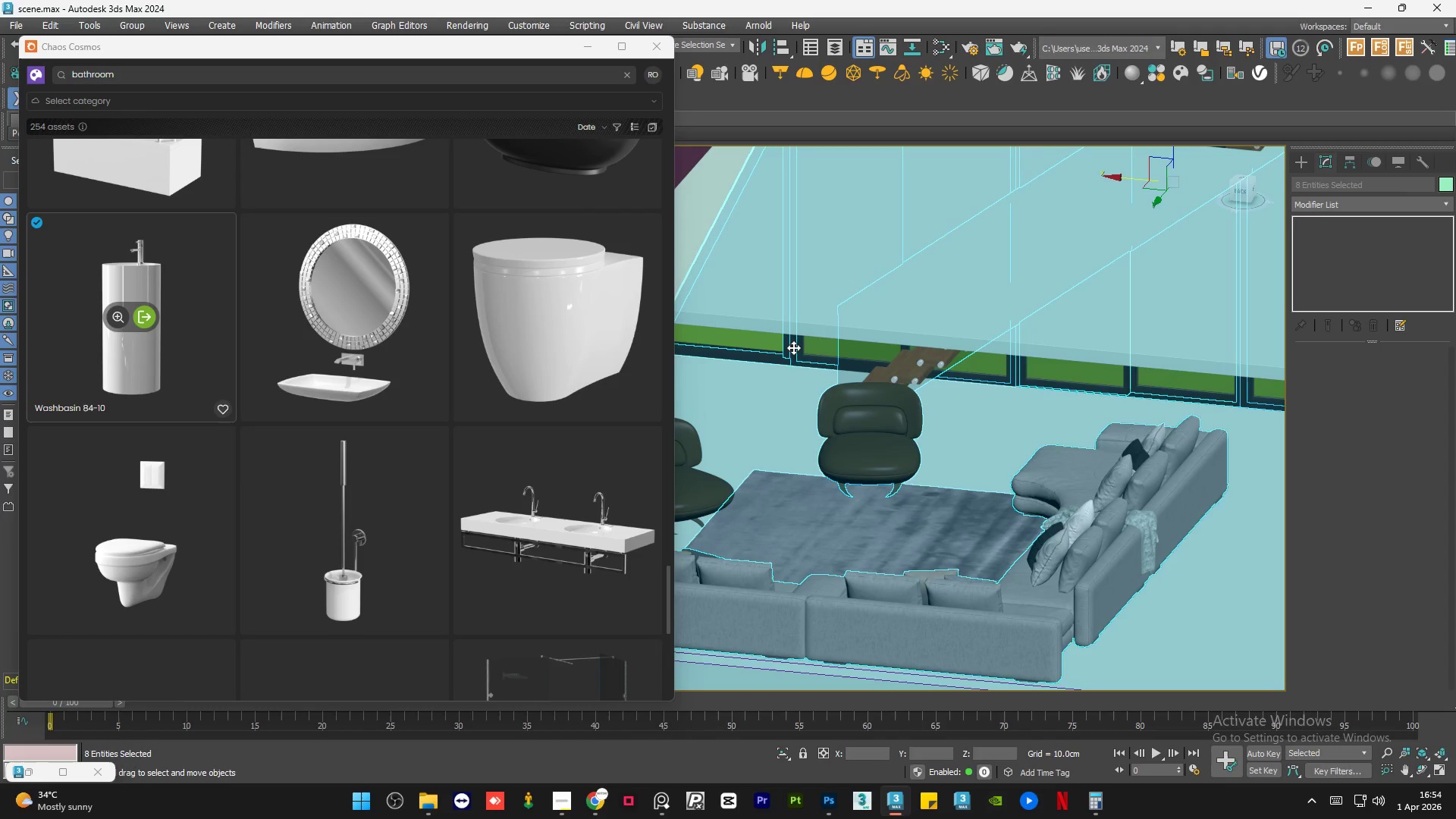 
scroll: coordinate [843, 368], scroll_direction: up, amount: 3.0
 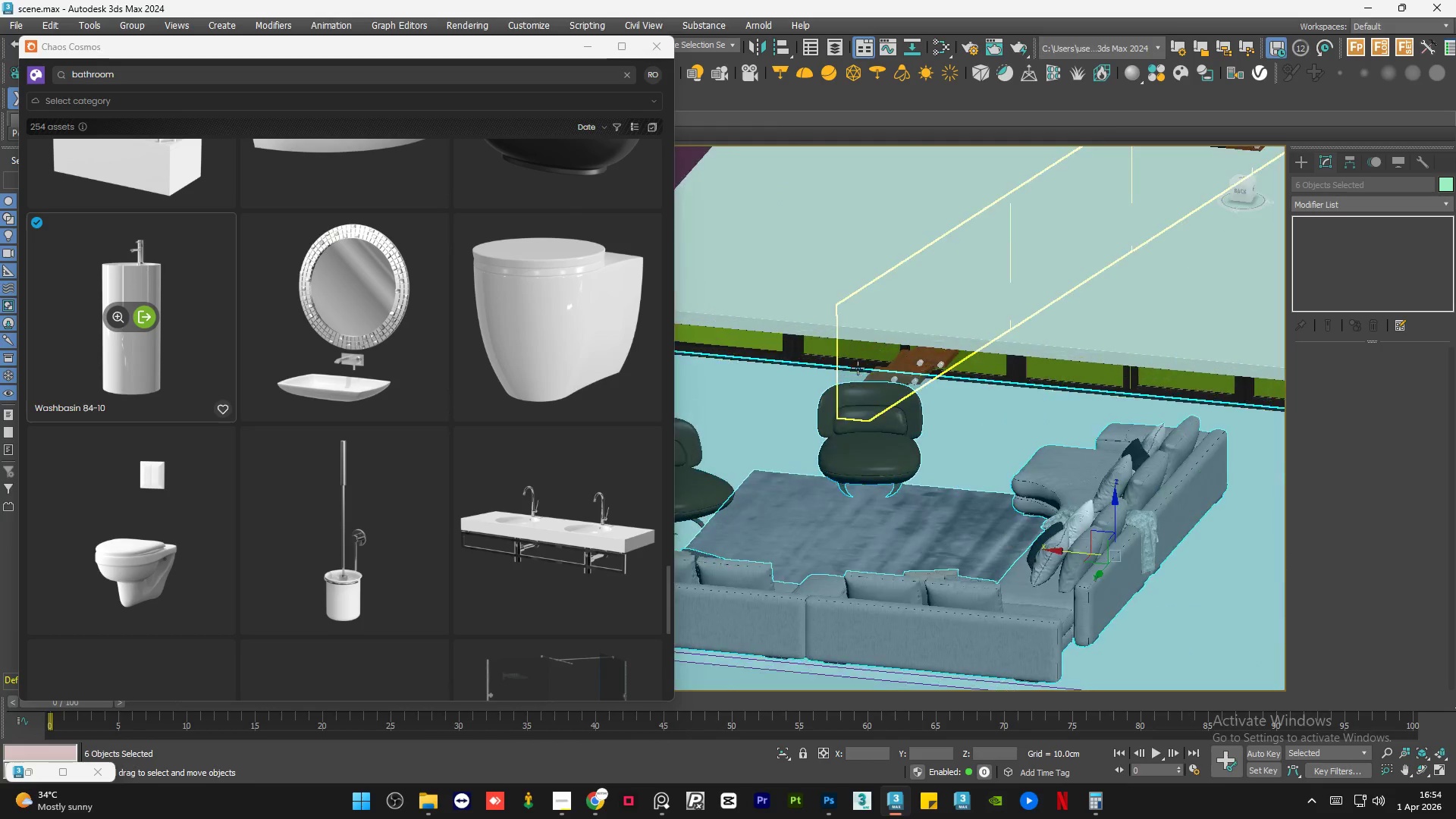 
left_click([894, 365])
 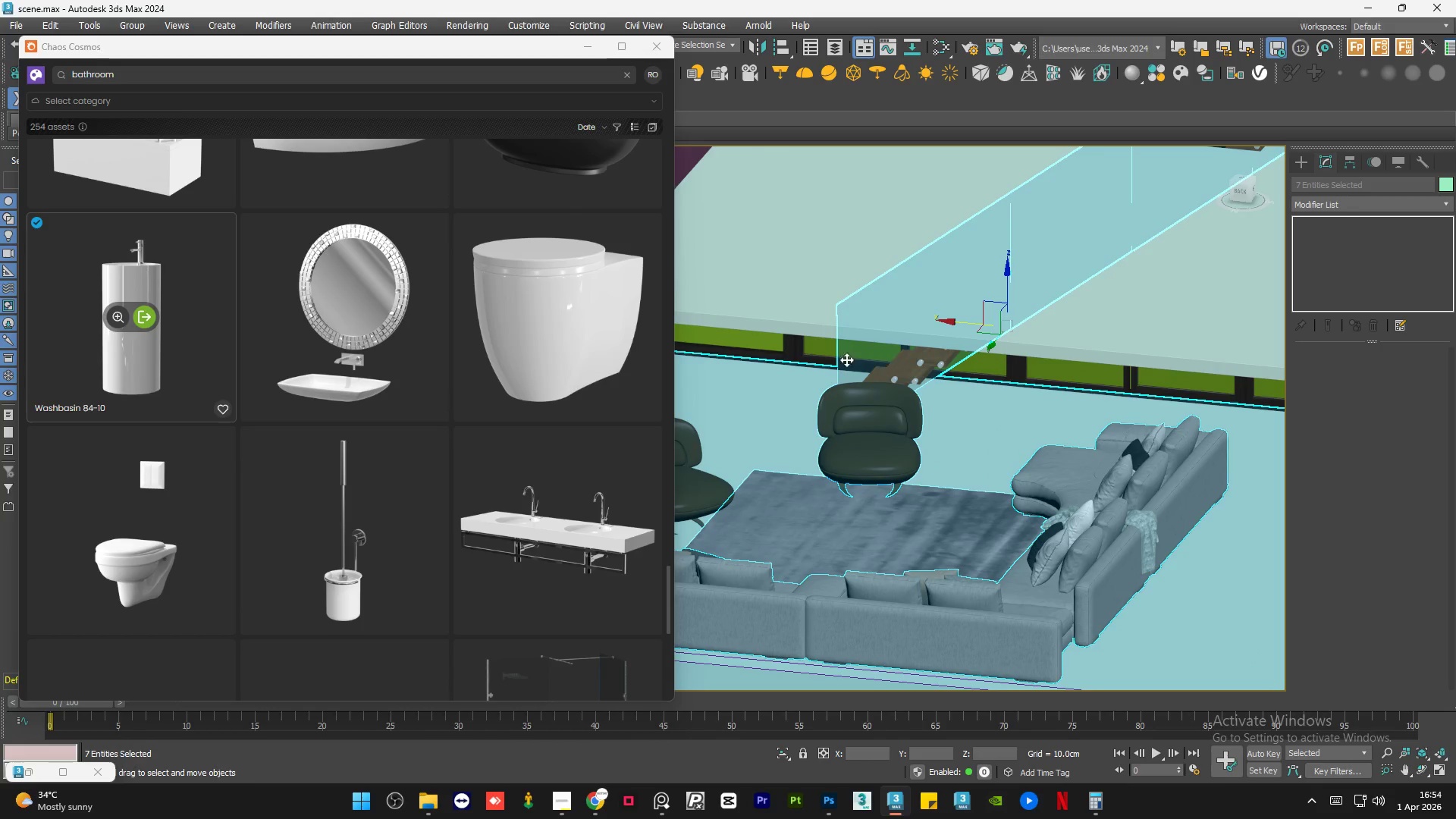 
hold_key(key=ControlLeft, duration=0.41)
left_click([793, 347])
 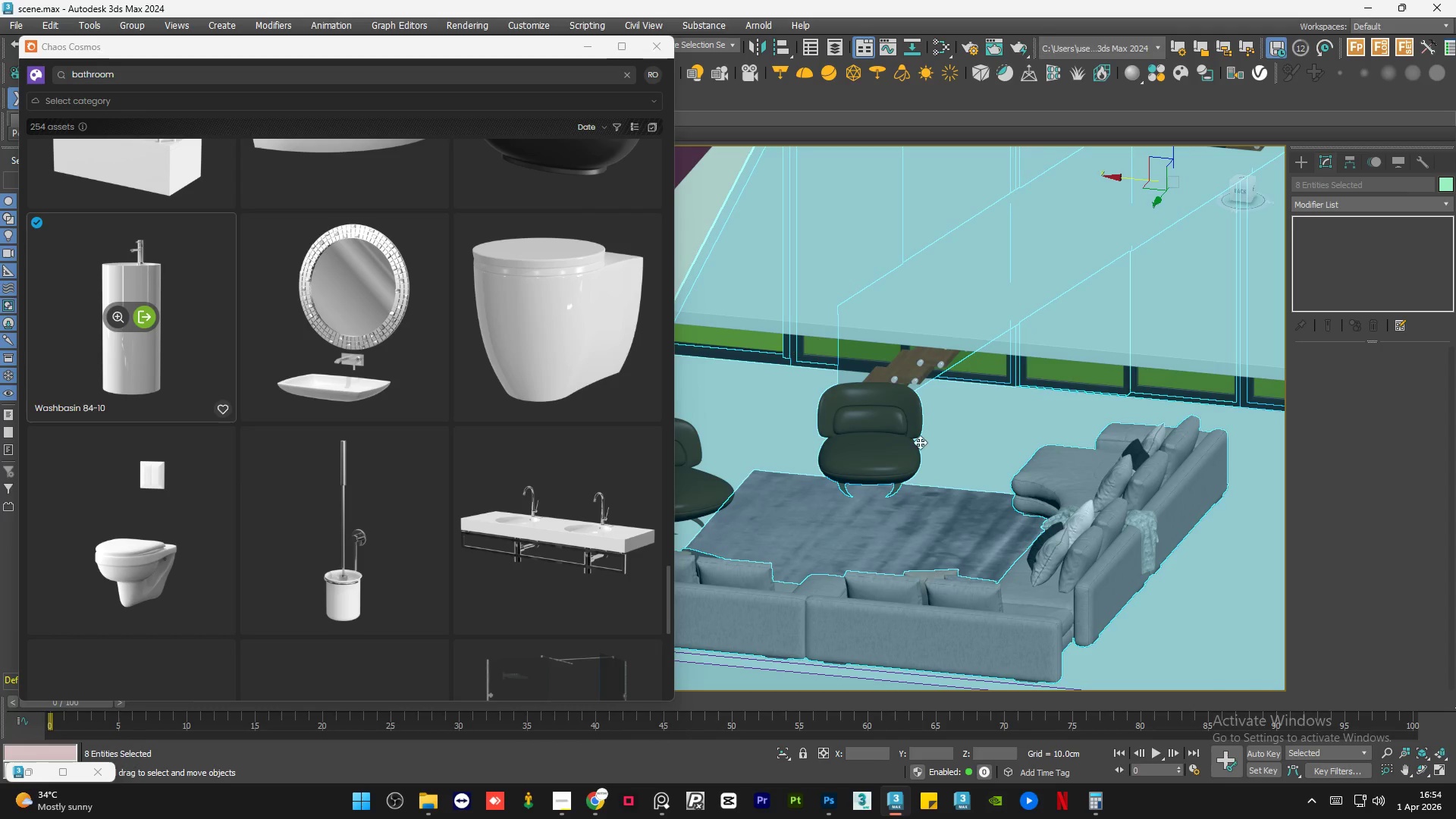 
hold_key(key=ControlLeft, duration=0.56)
 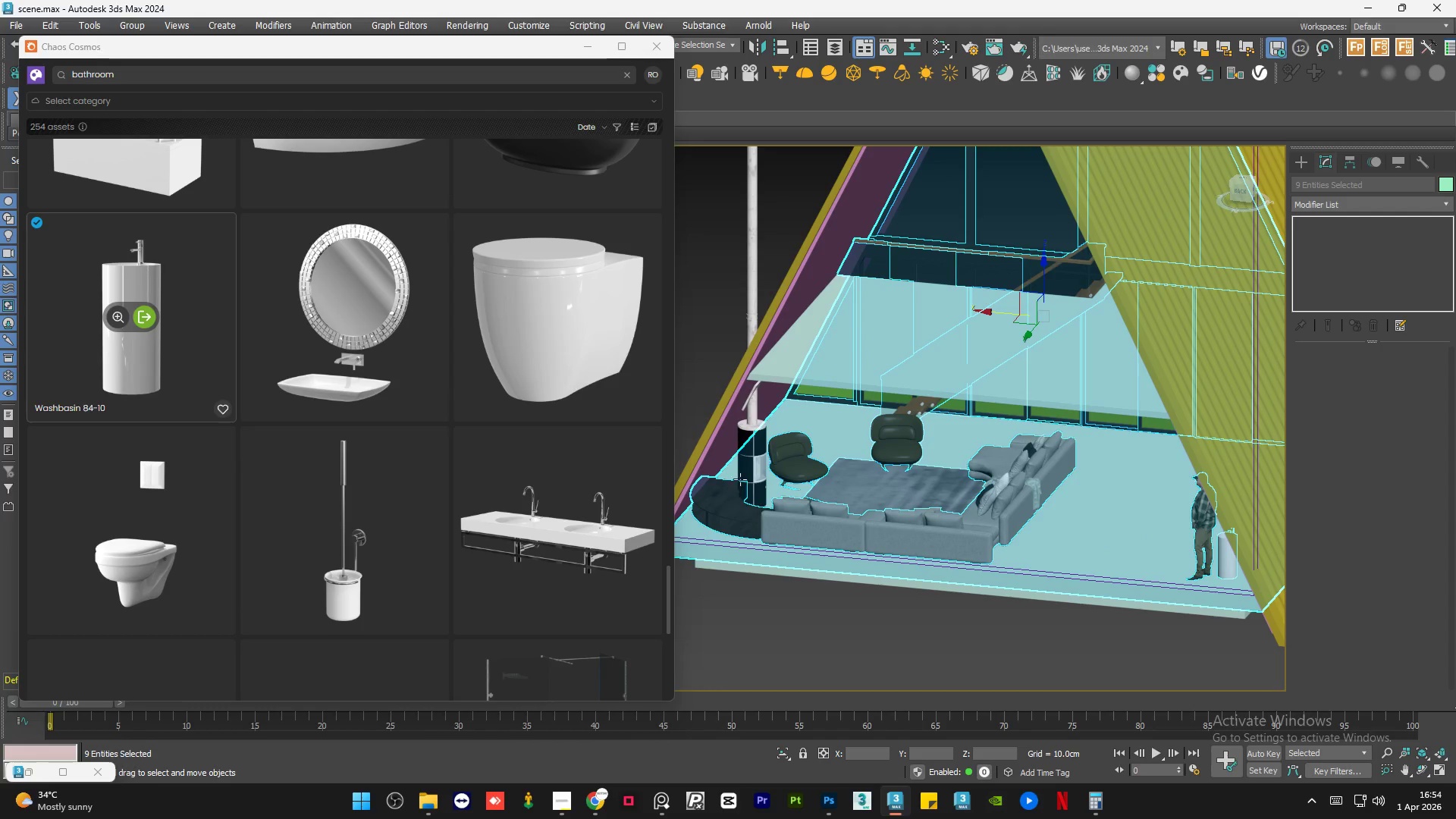 
scroll: coordinate [924, 445], scroll_direction: down, amount: 2.0
 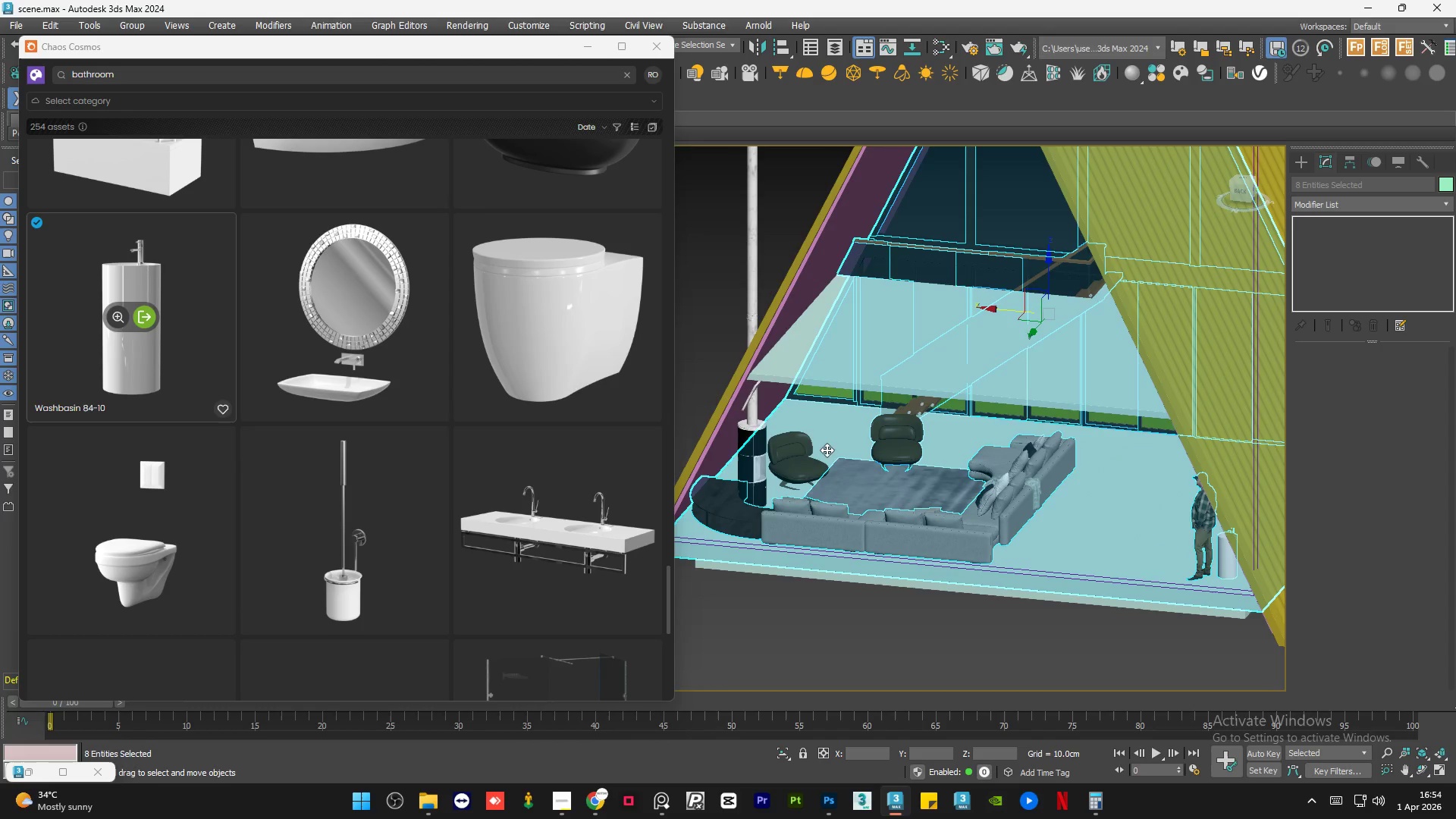 
left_click([805, 462])
 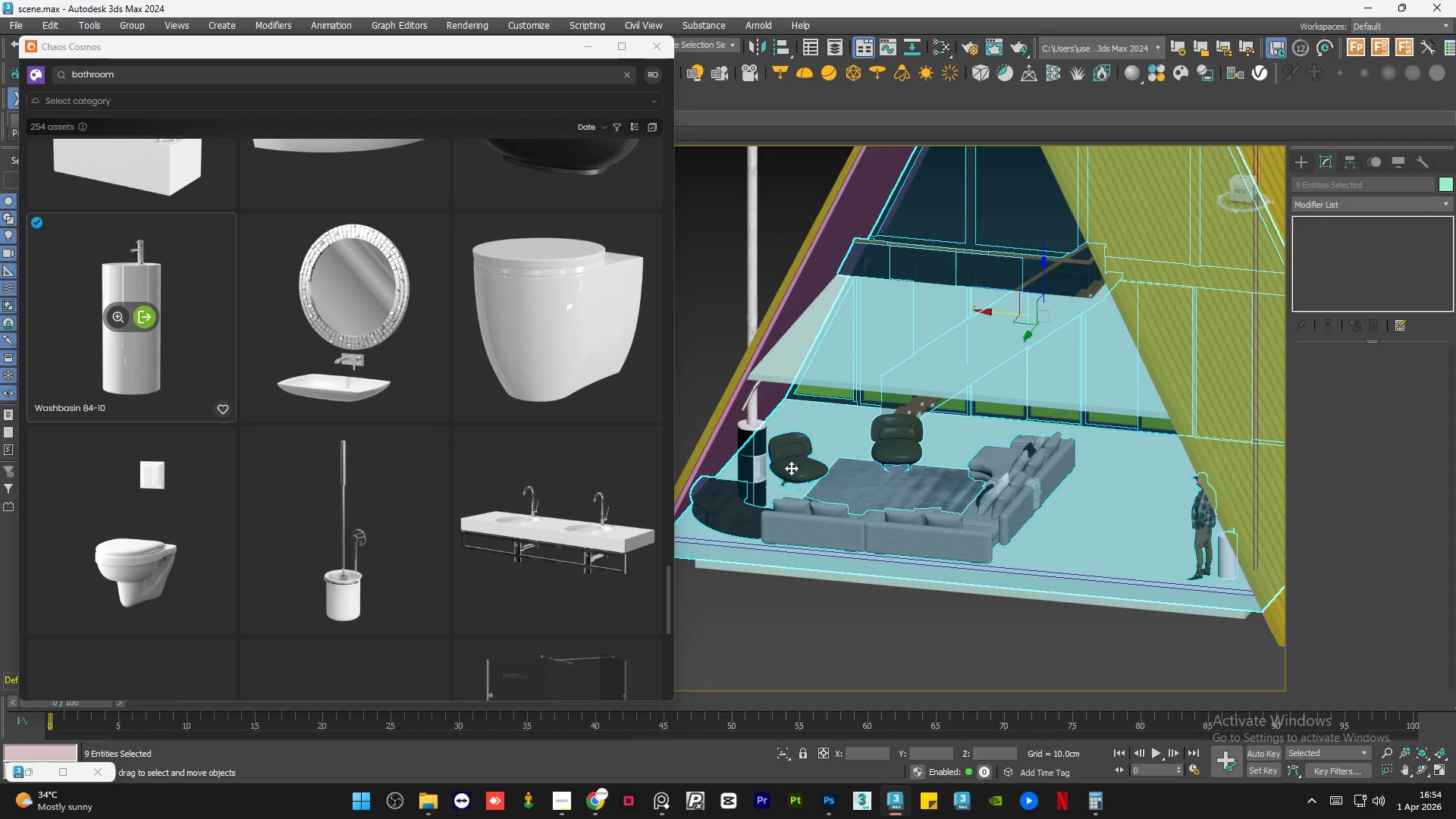 
hold_key(key=ControlLeft, duration=0.8)
left_click([750, 463])
 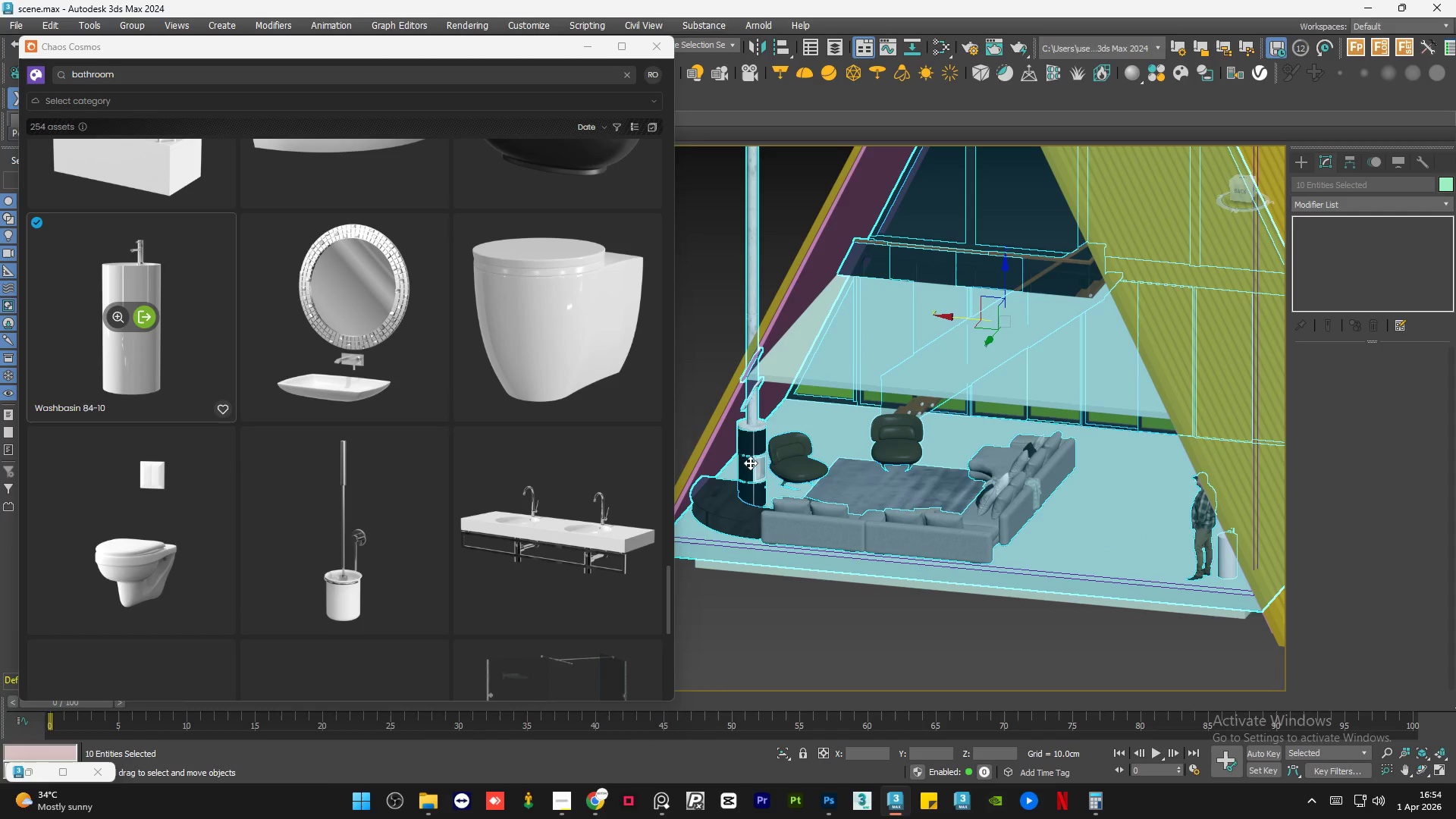 
key(Alt+A)
 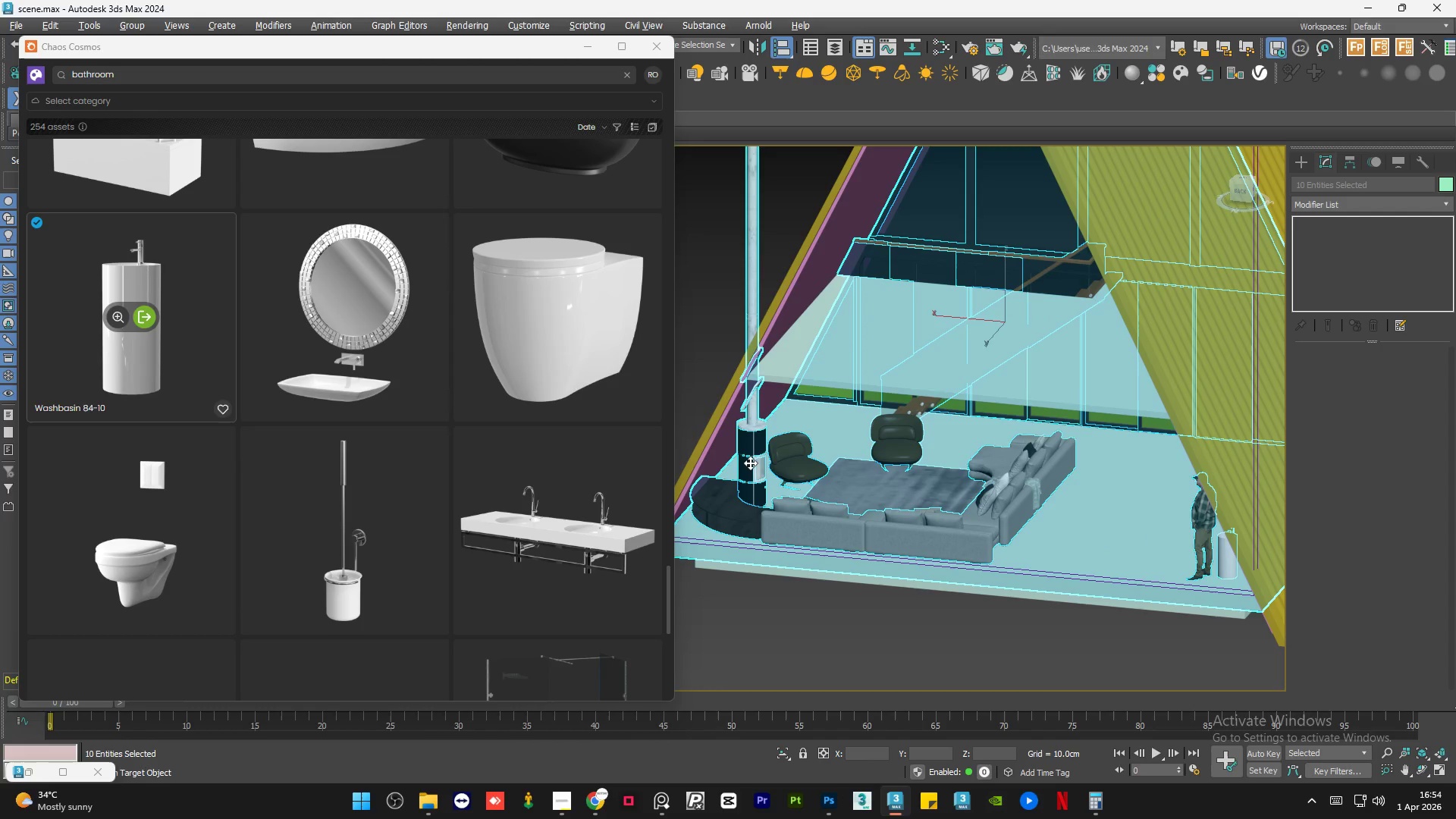 
key(Control+Z)
 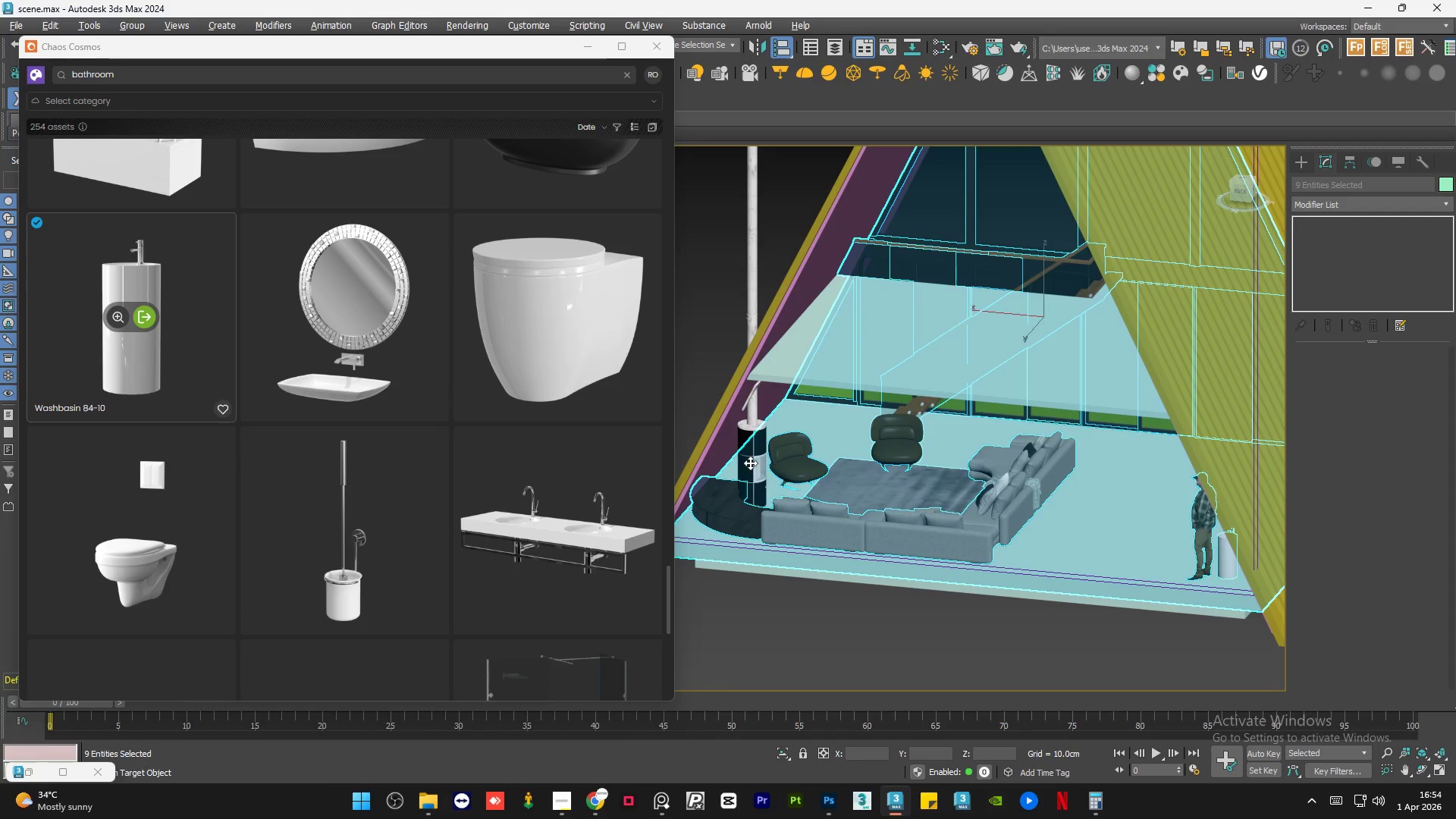 
hold_key(key=ControlLeft, duration=0.61)
left_click([756, 432])
 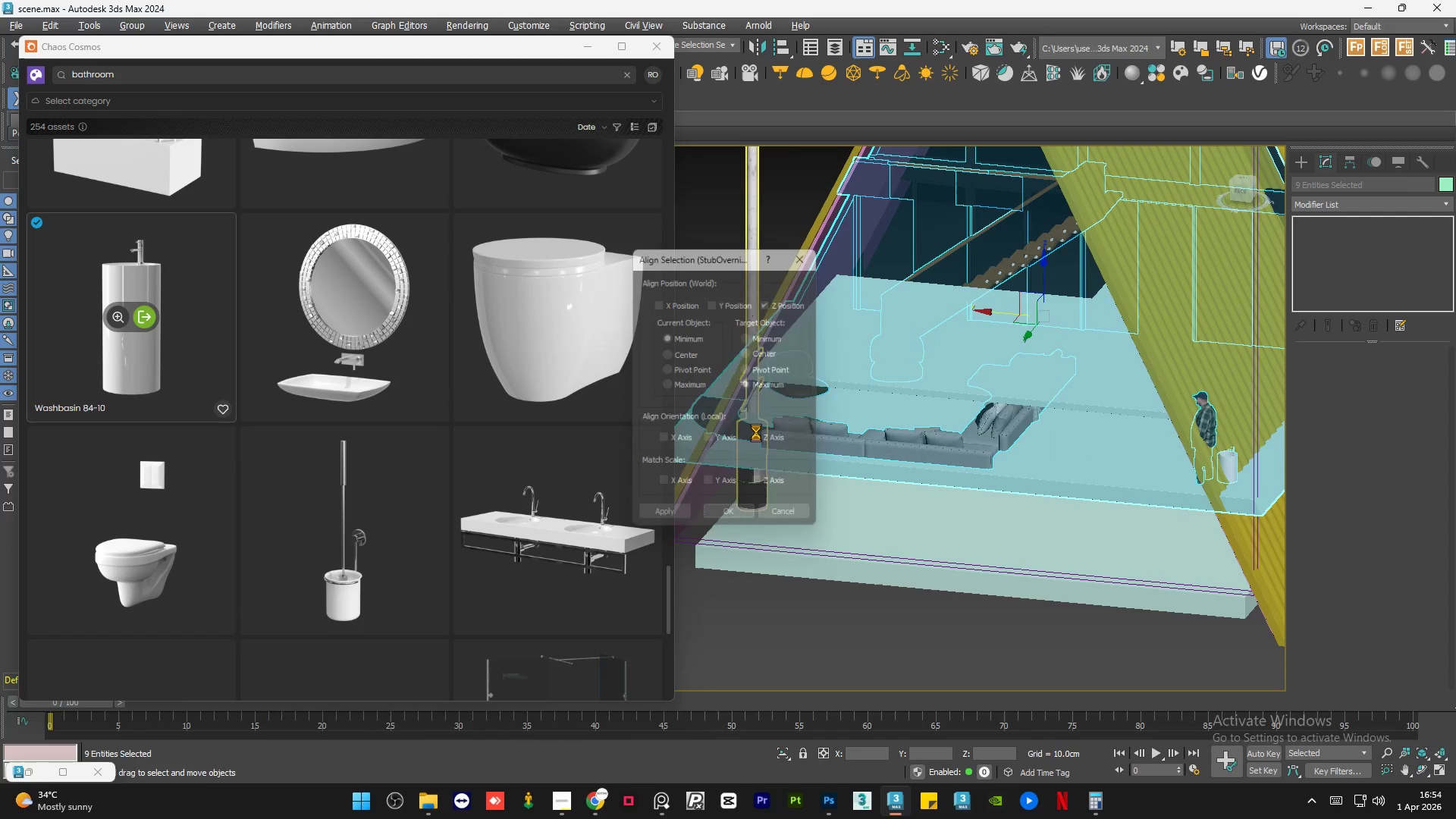 
key(Alt+AltLeft)
 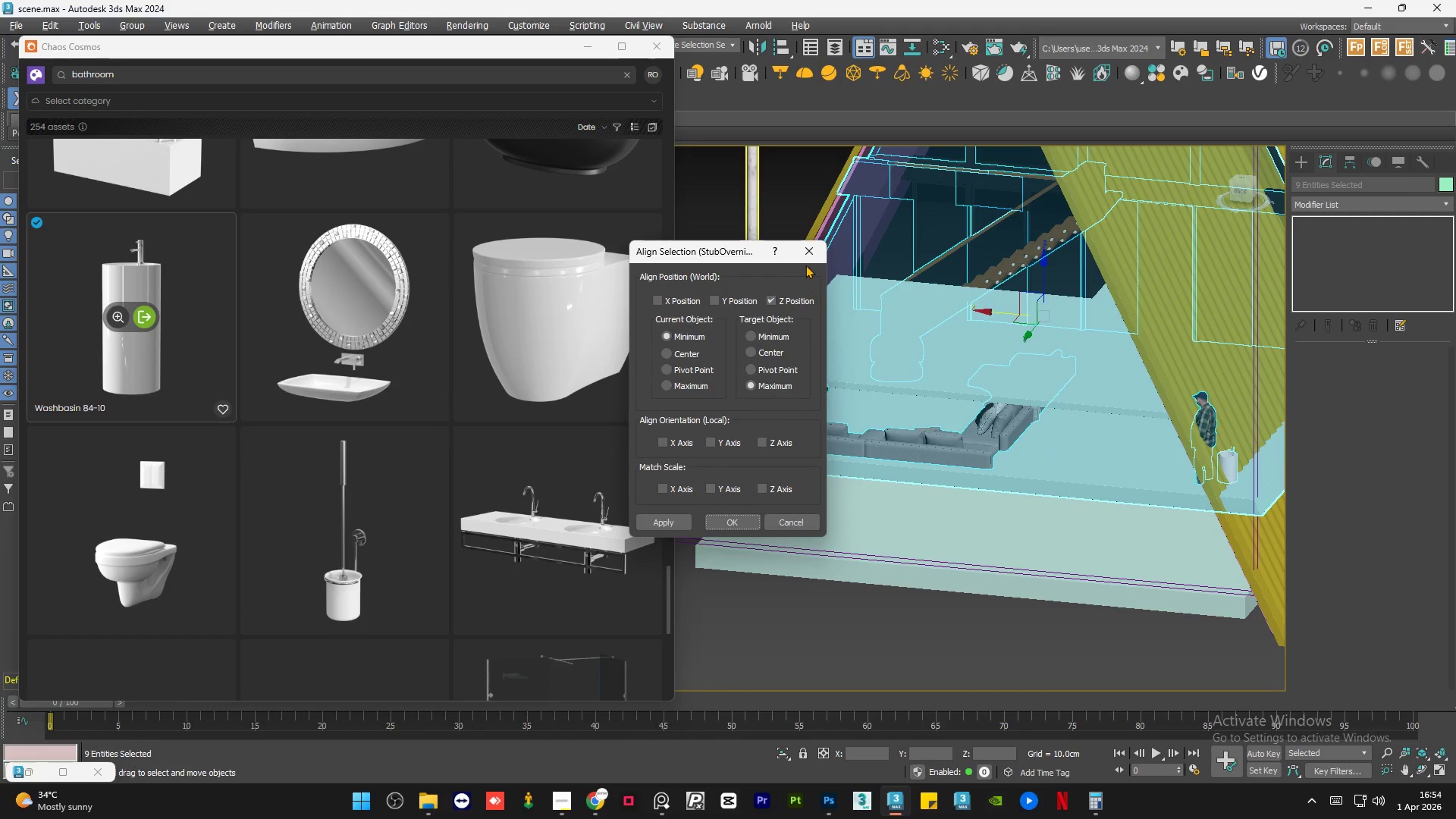 
left_click([811, 253])
 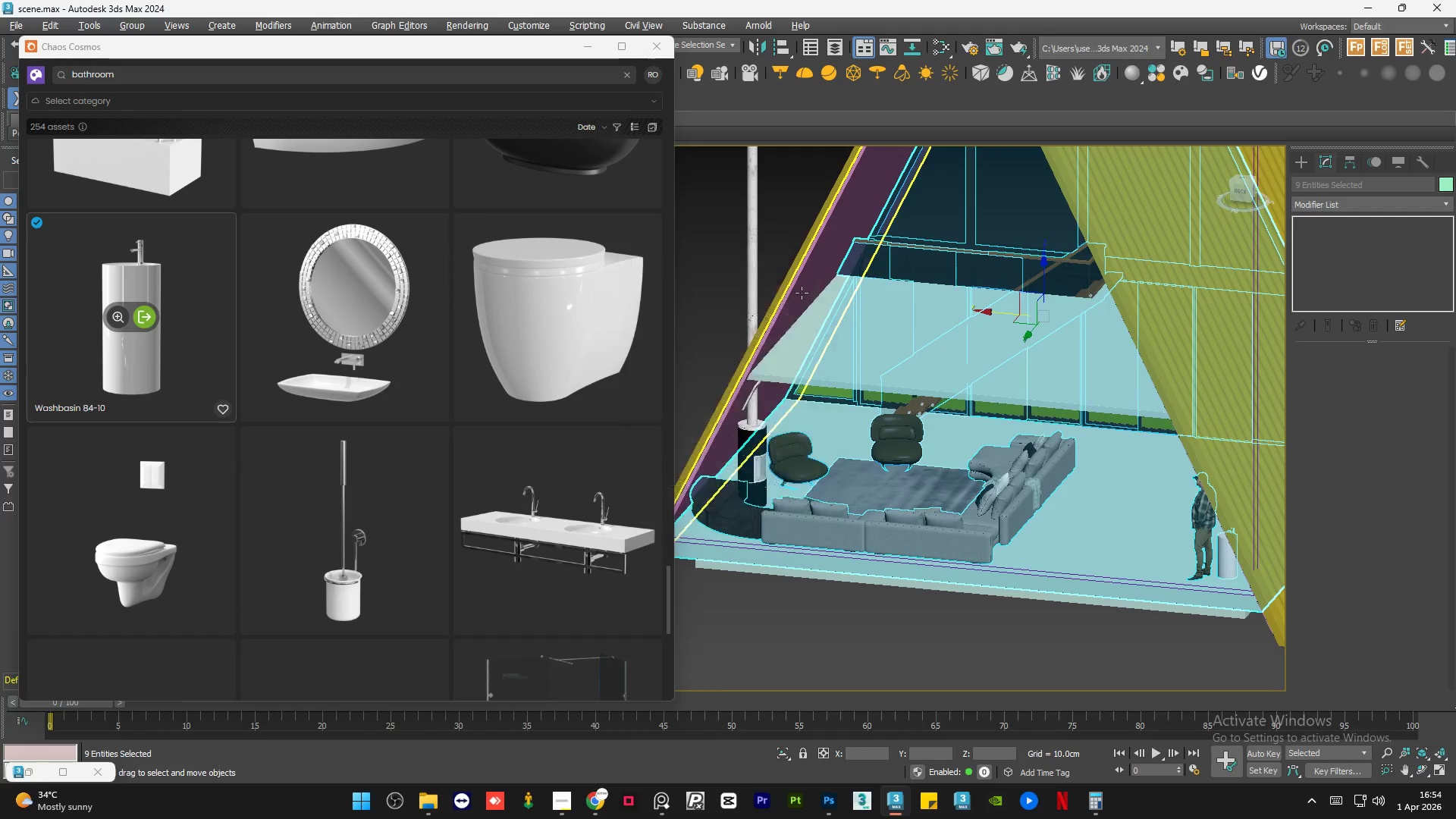 
hold_key(key=ControlLeft, duration=0.64)
left_click([756, 433])
 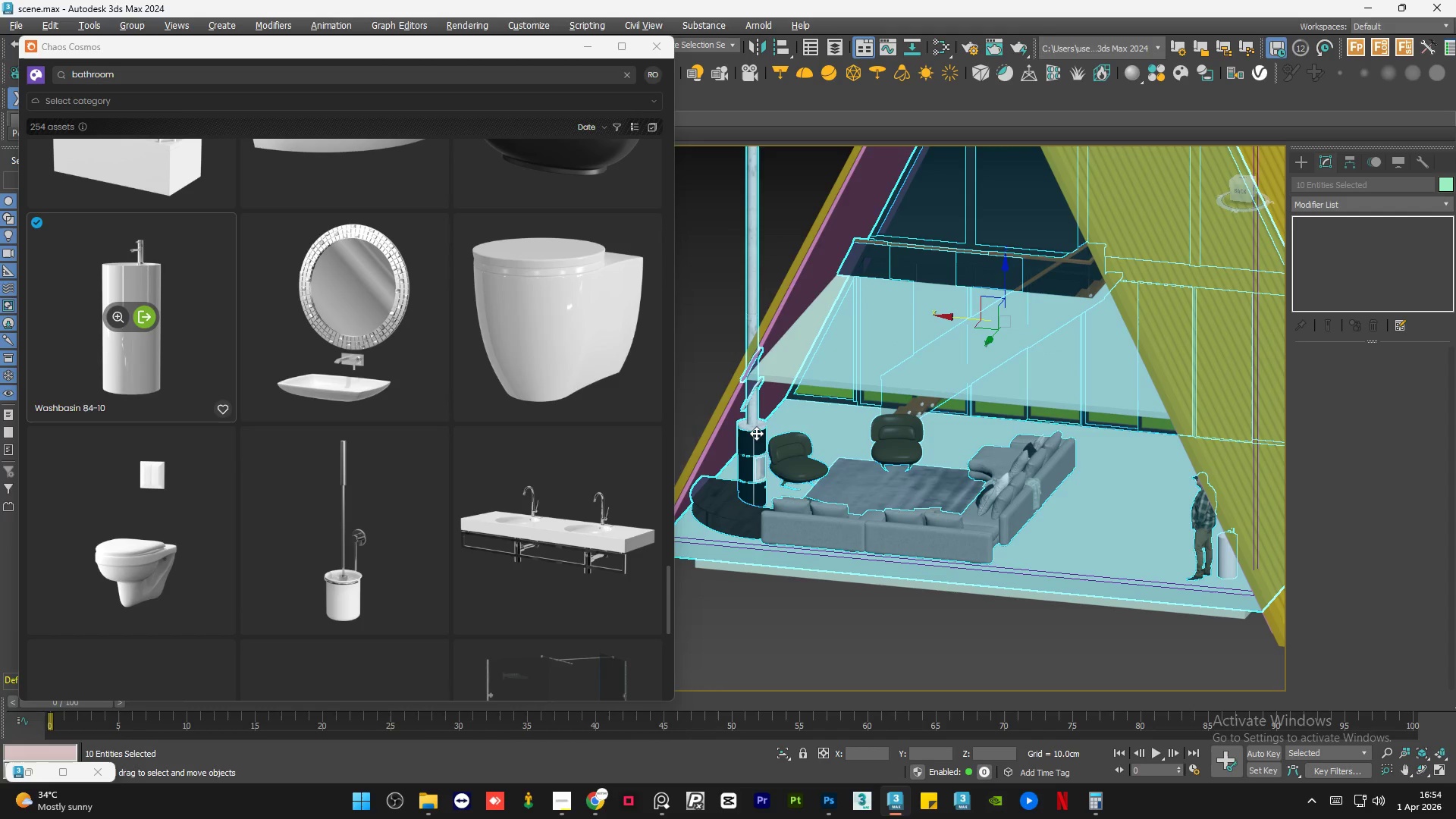 
key(Alt+Q)
 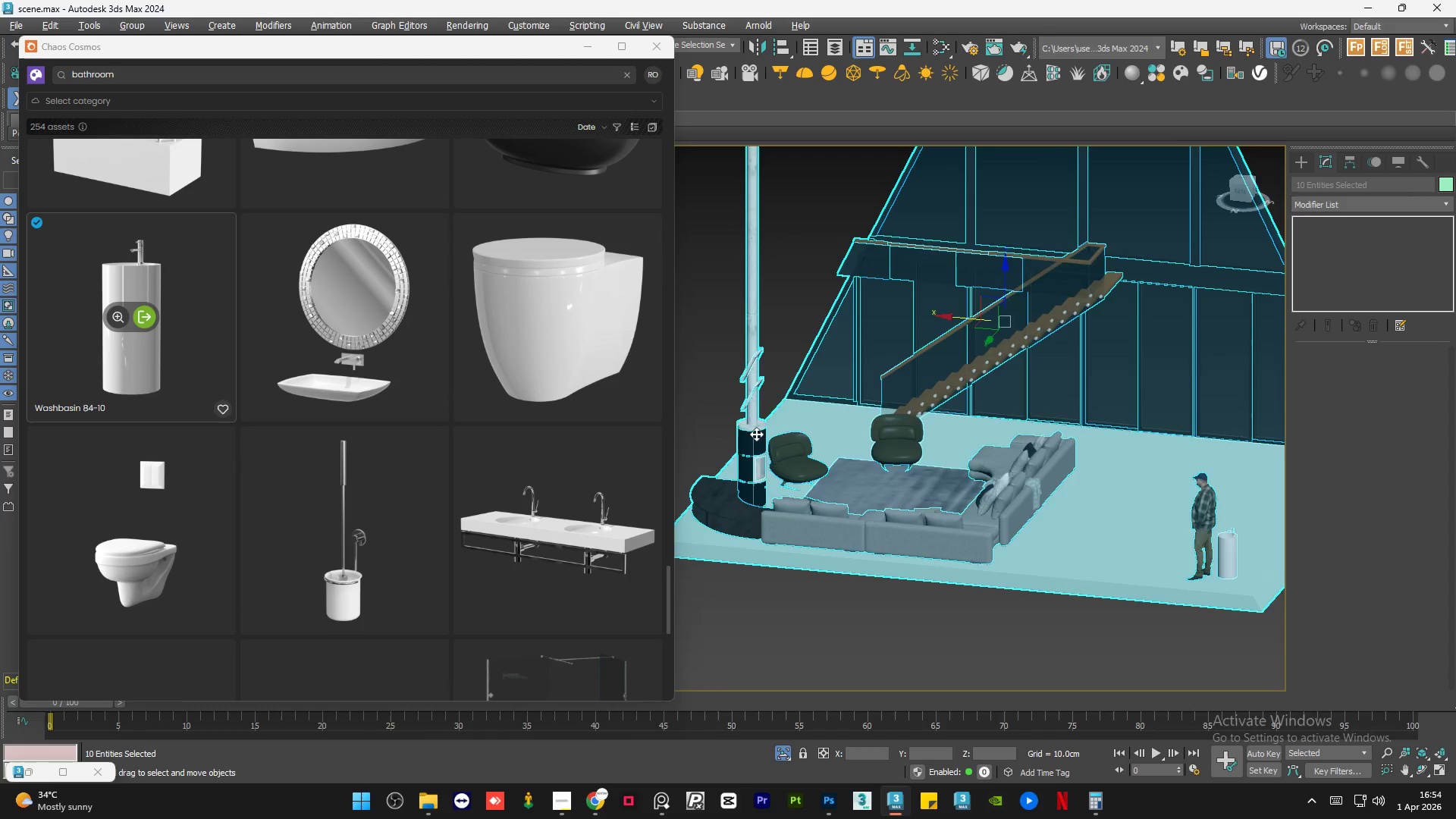 
hold_key(key=AltLeft, duration=0.64)
 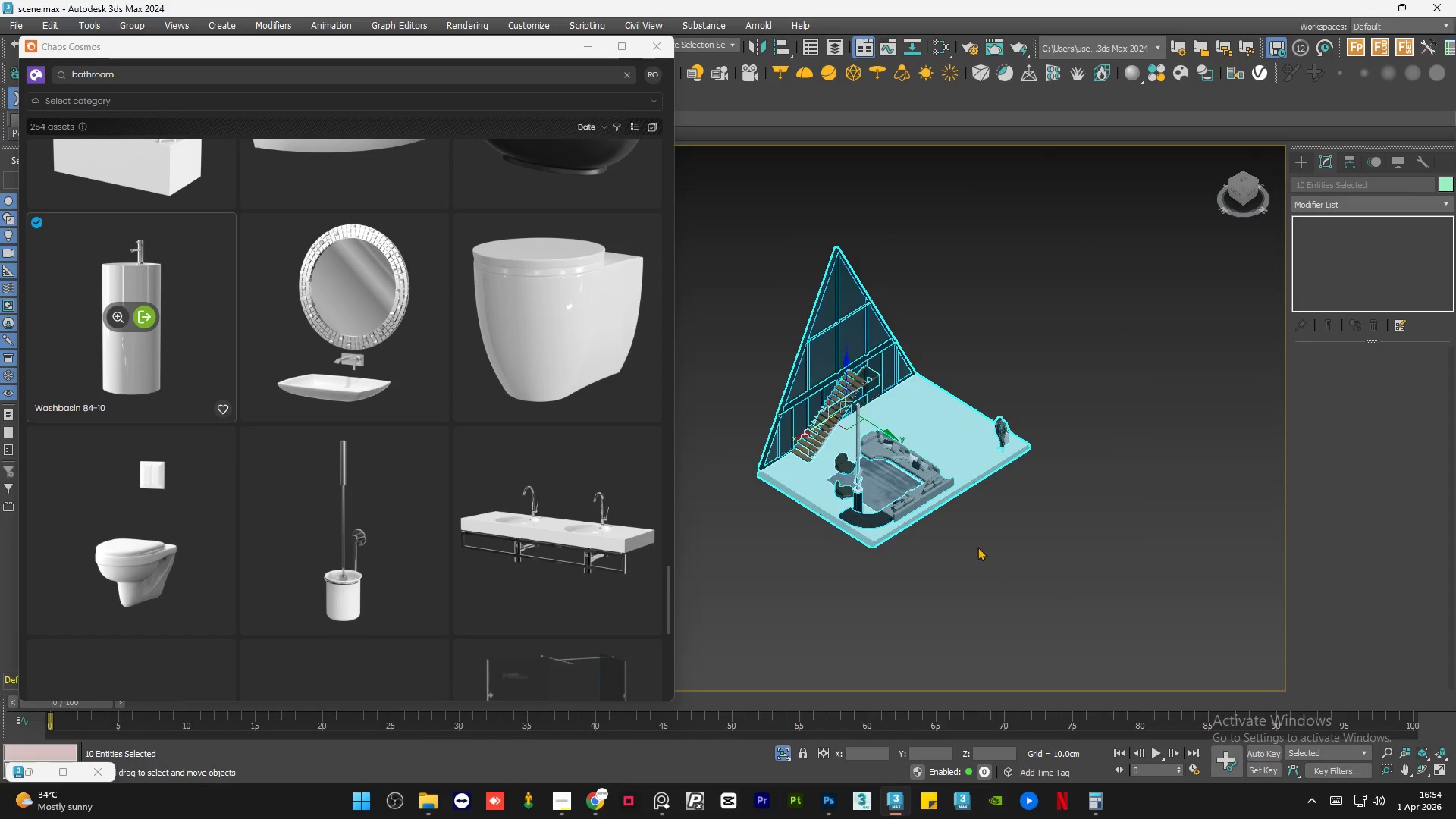 
scroll: coordinate [761, 460], scroll_direction: down, amount: 3.0
 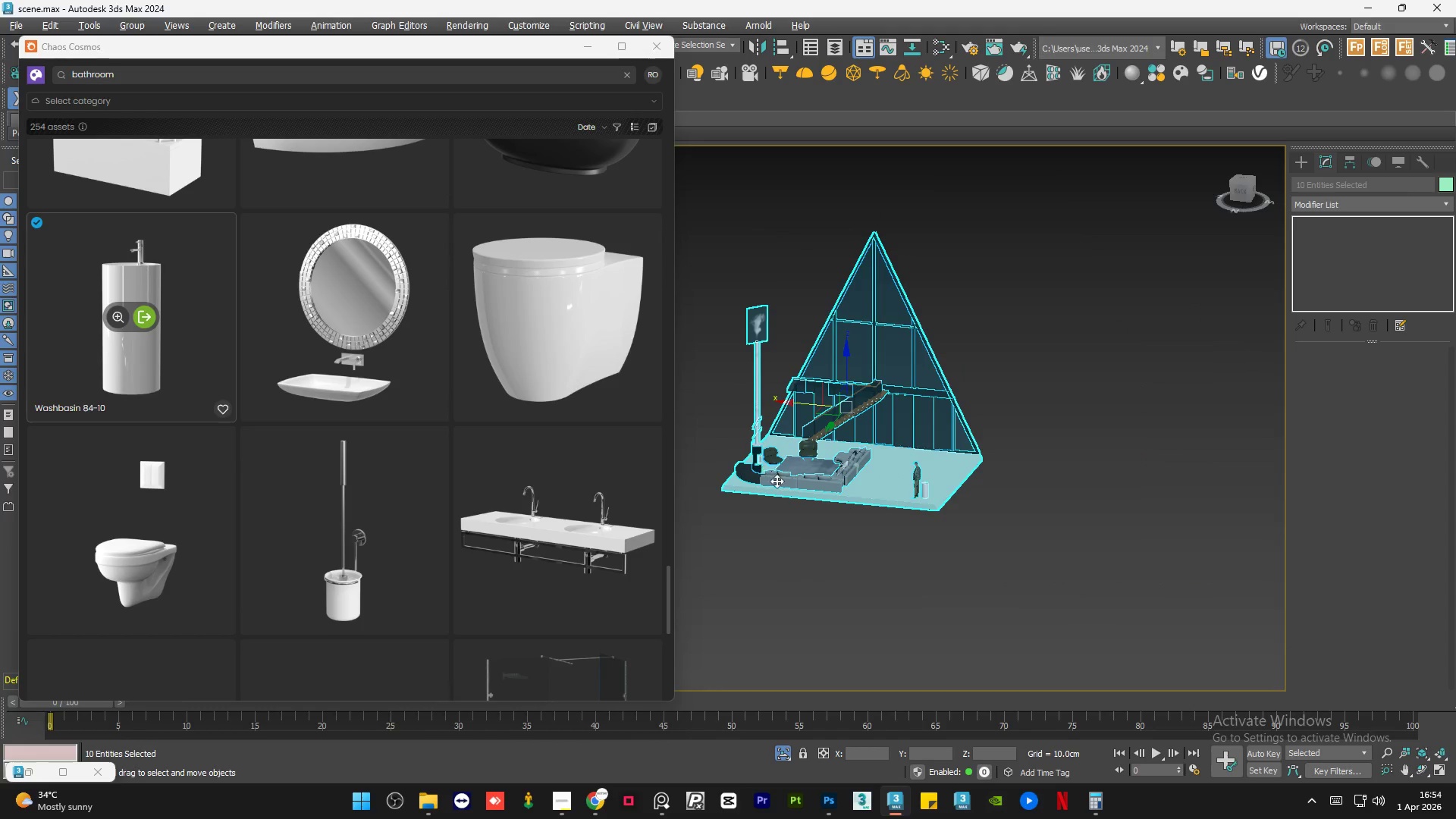 
left_click([989, 546])
 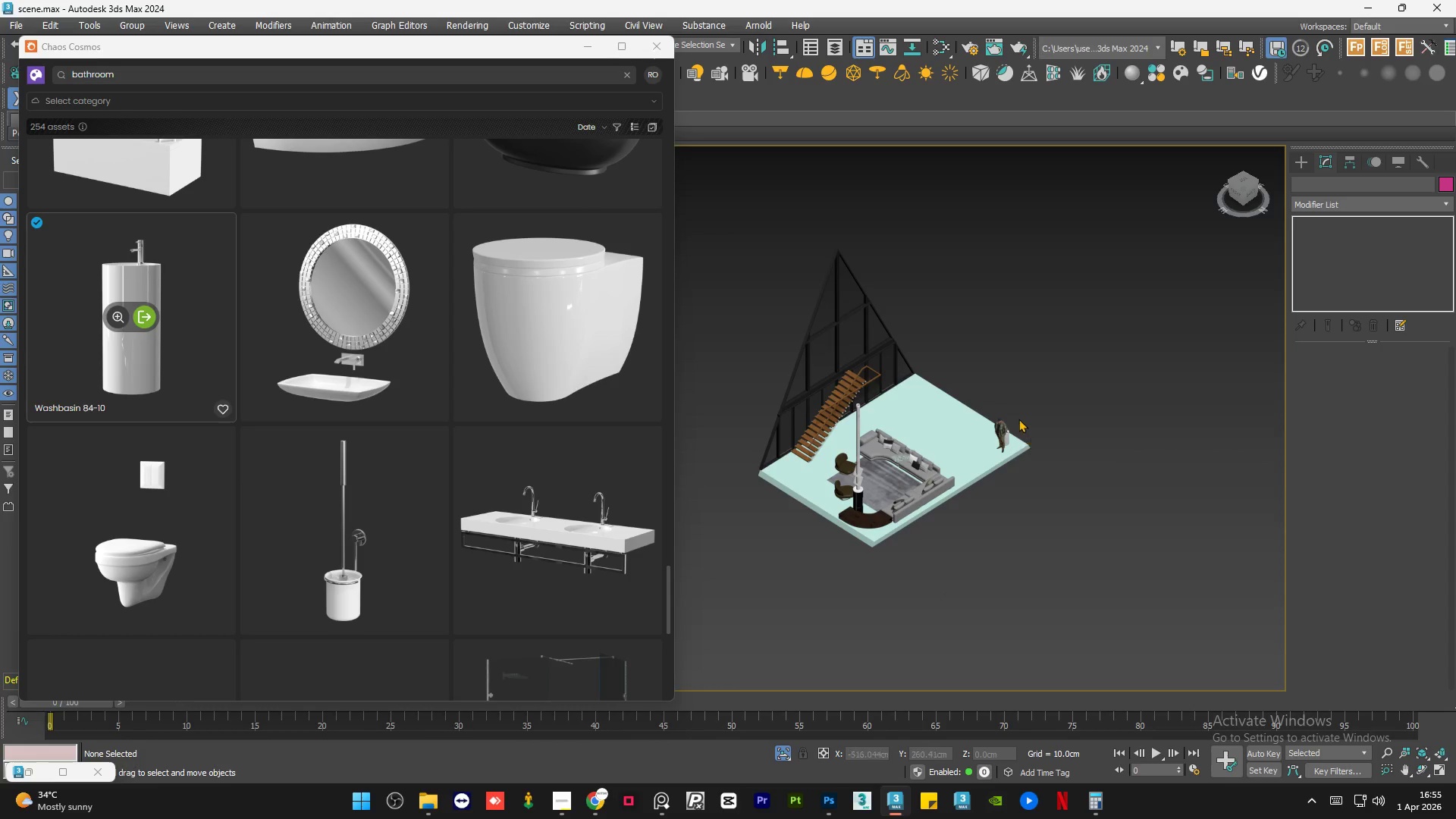 
wait(5.62)
 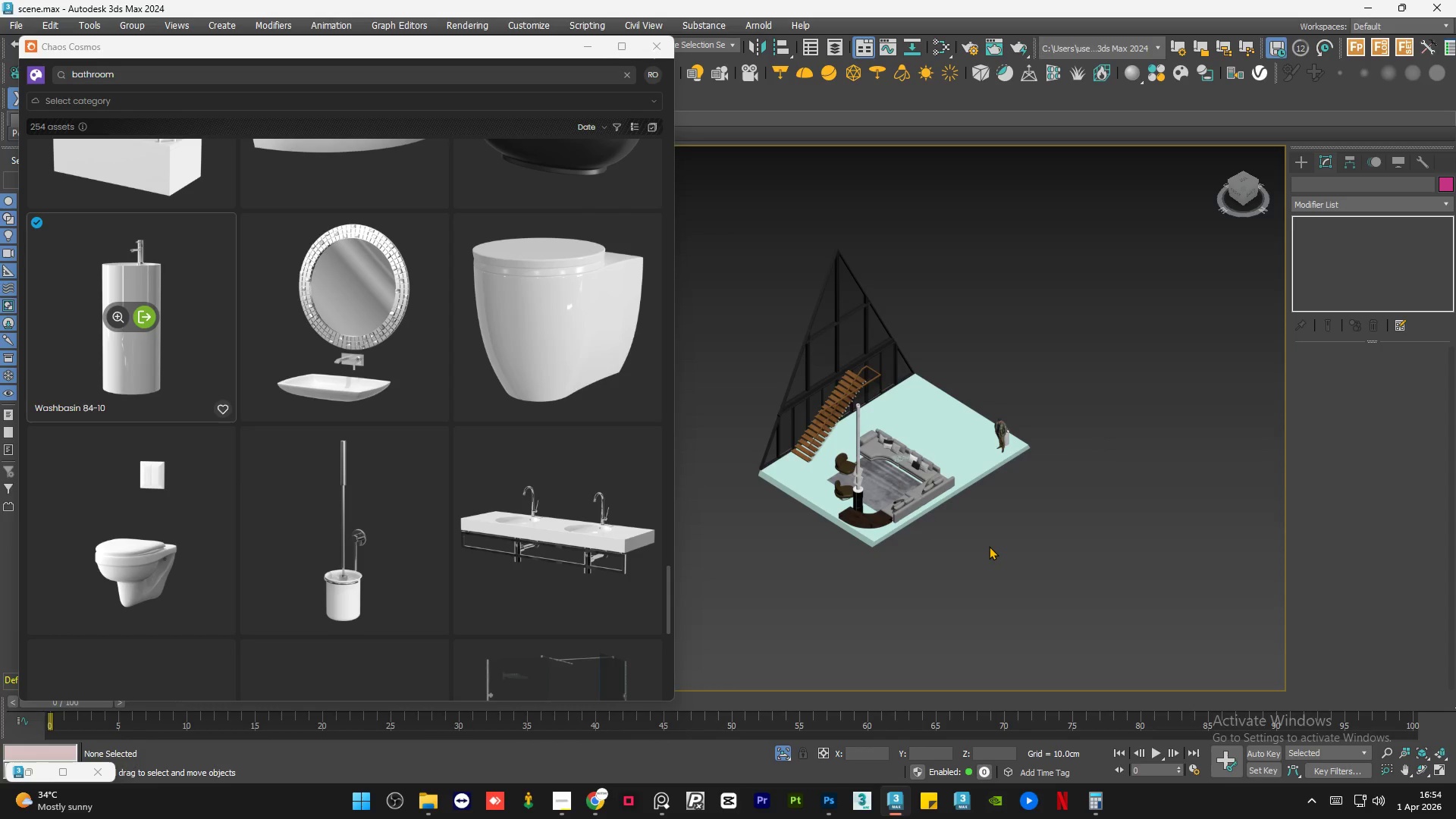 
hold_key(key=AltLeft, duration=0.91)
 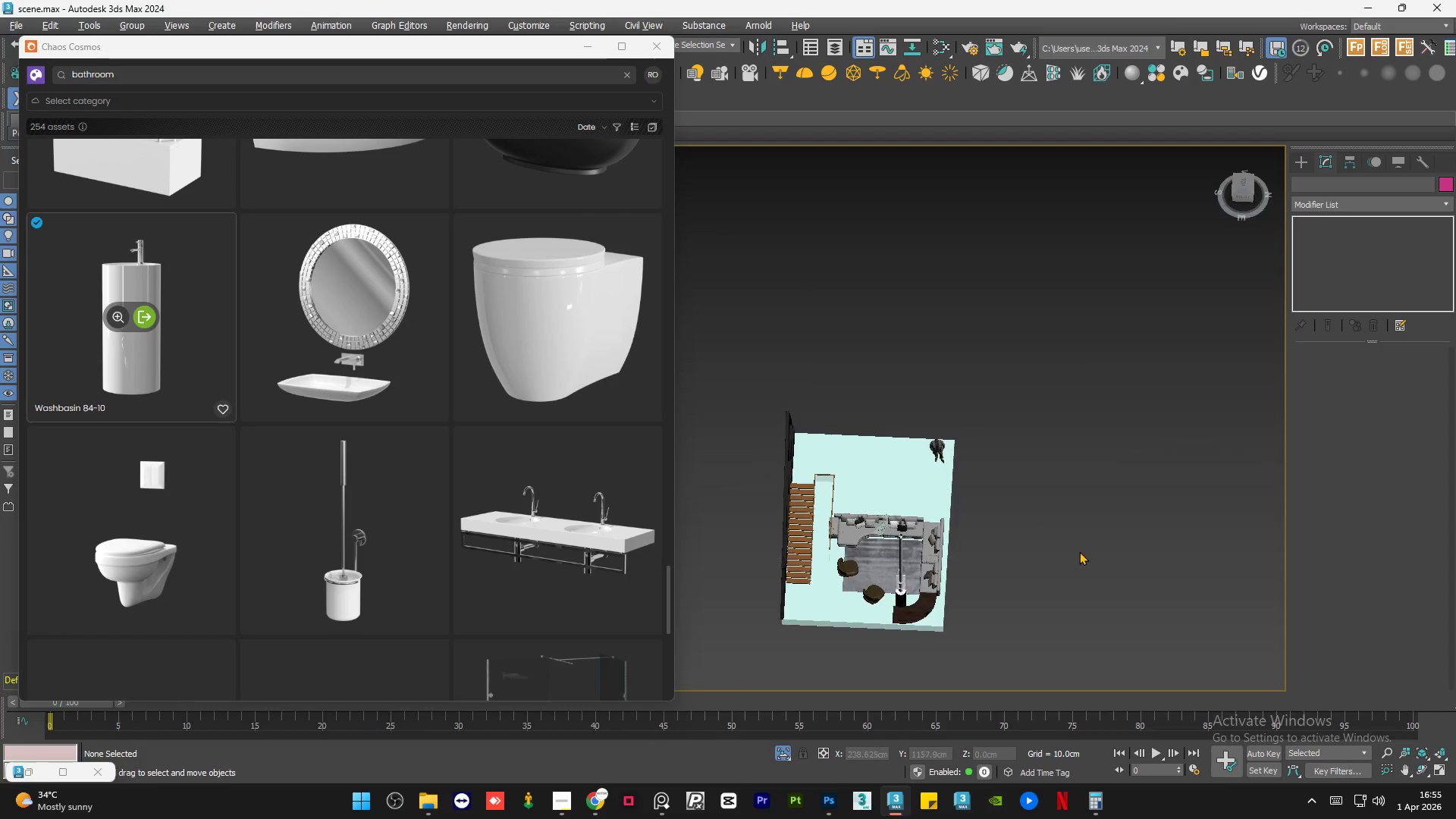 
scroll: coordinate [1079, 551], scroll_direction: up, amount: 1.0
 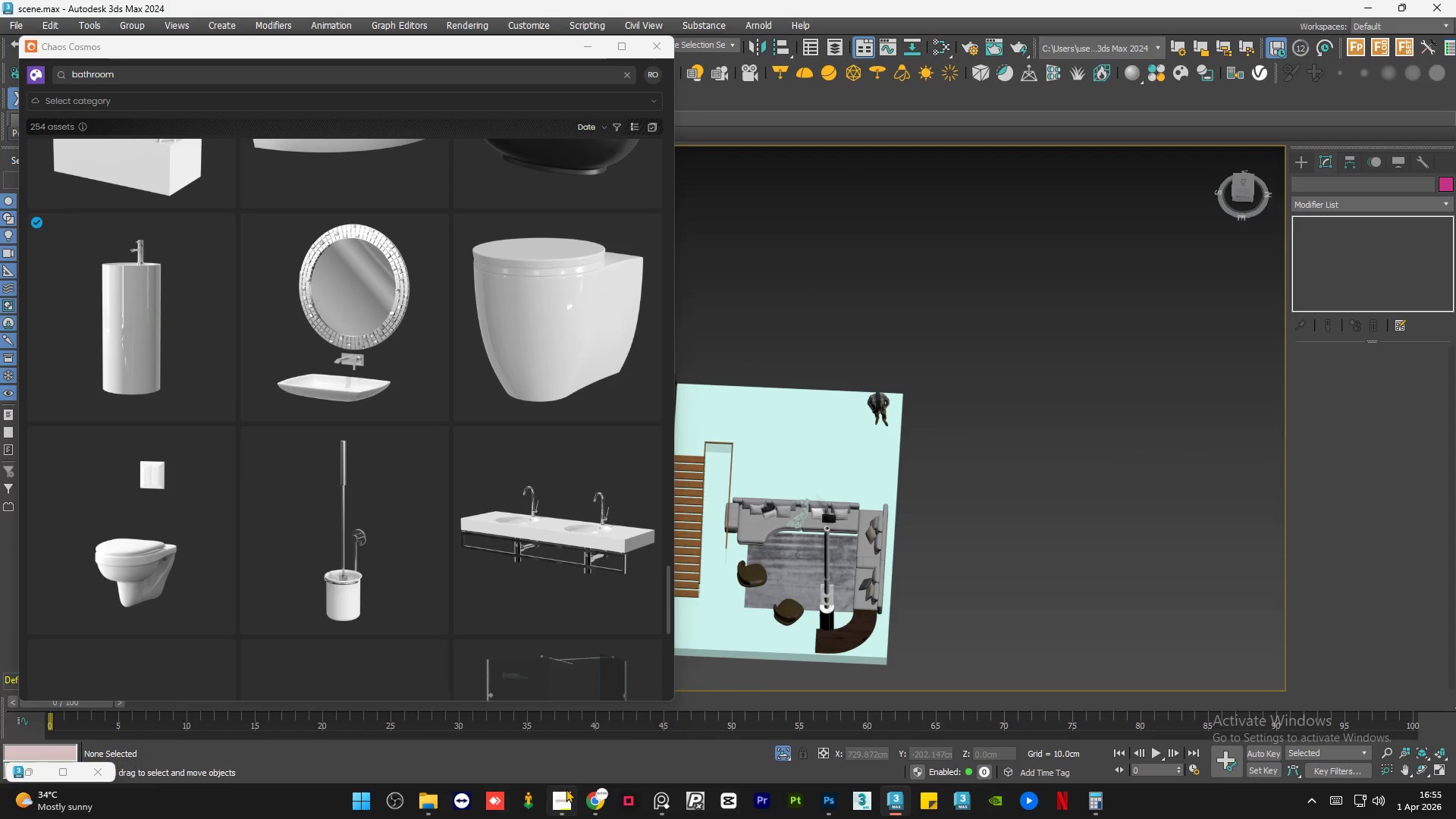 
left_click([596, 815])
 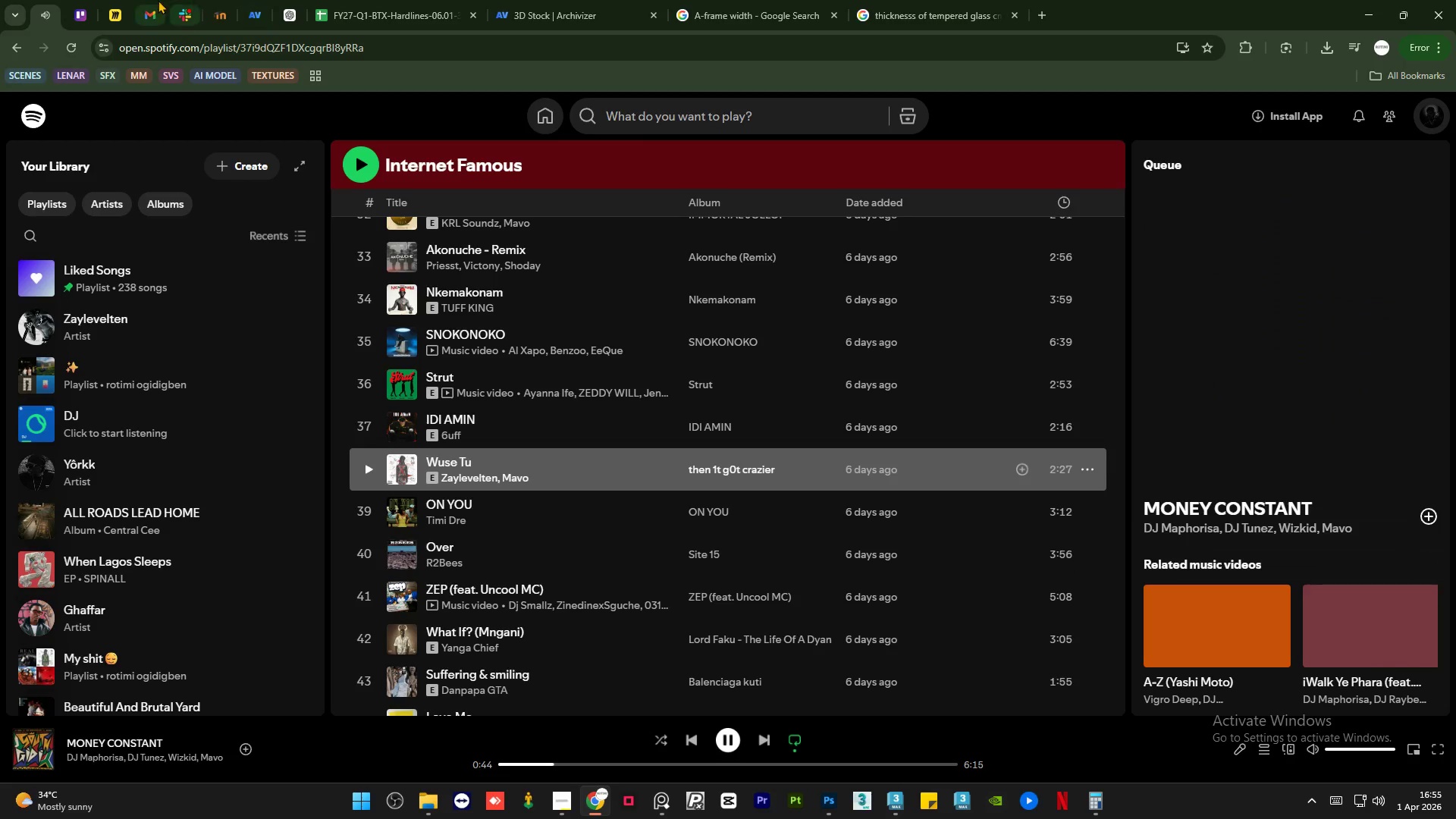 
left_click([152, 0])
 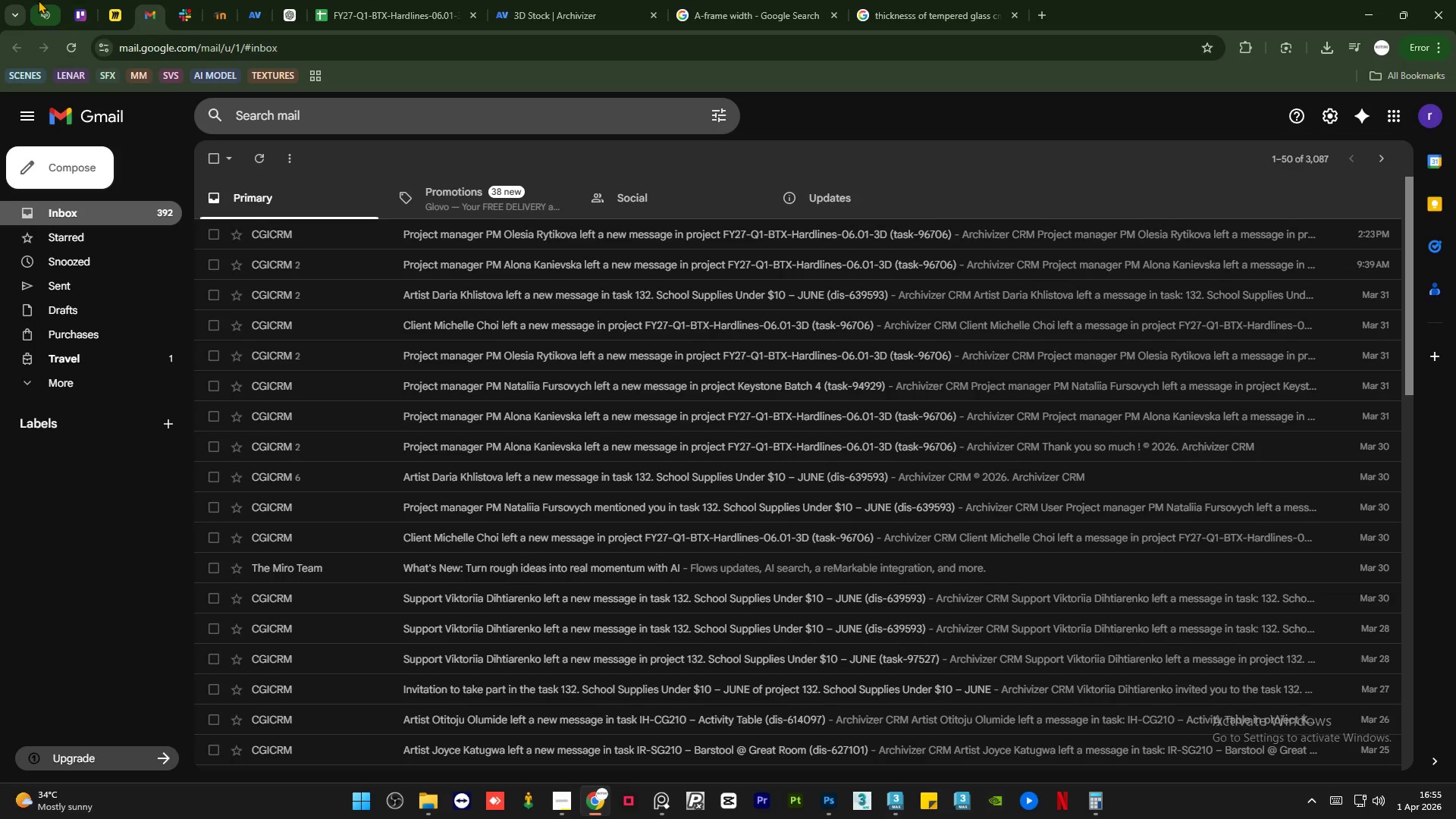 
left_click([41, 0])
 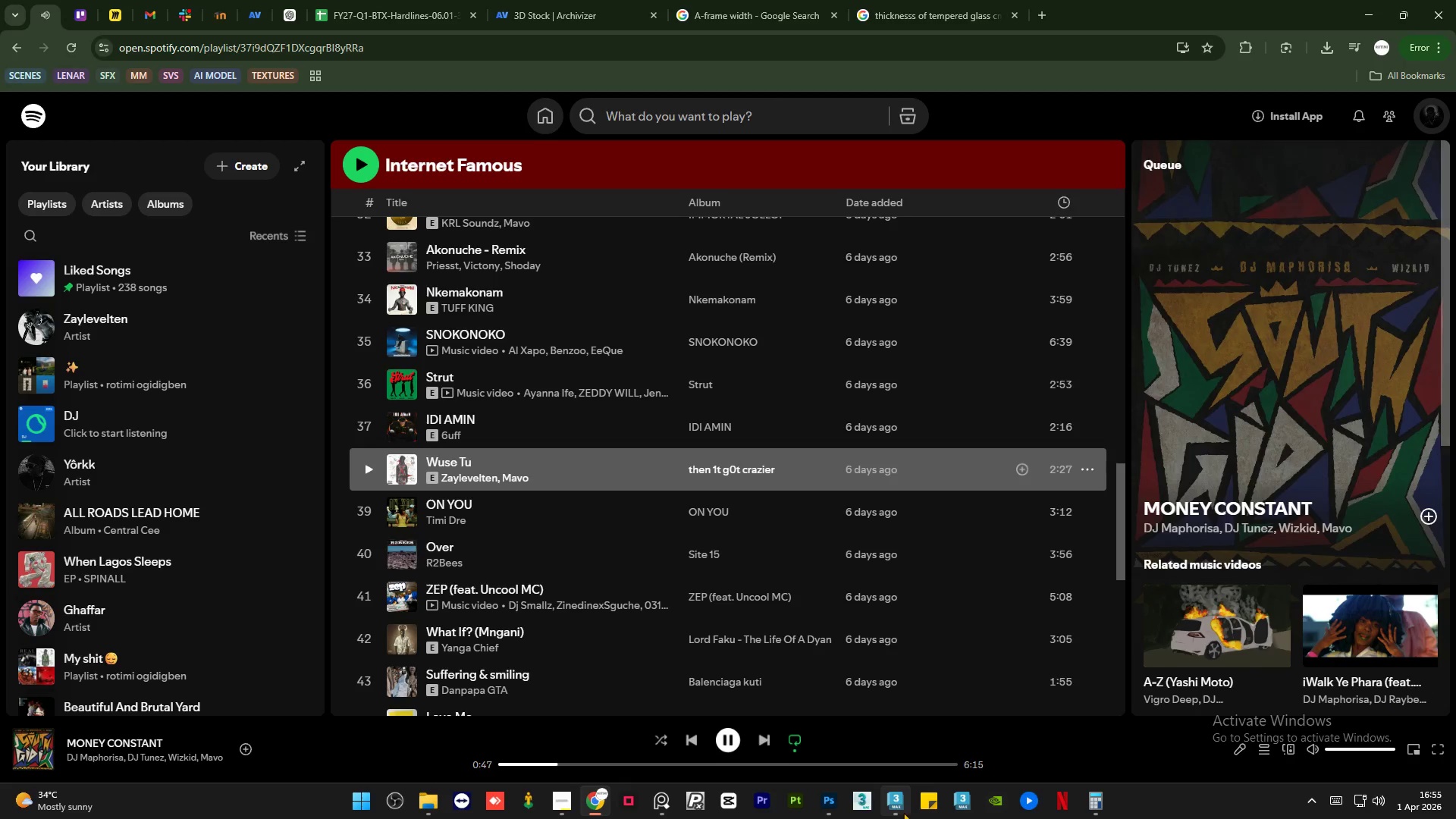 
left_click([900, 810])
 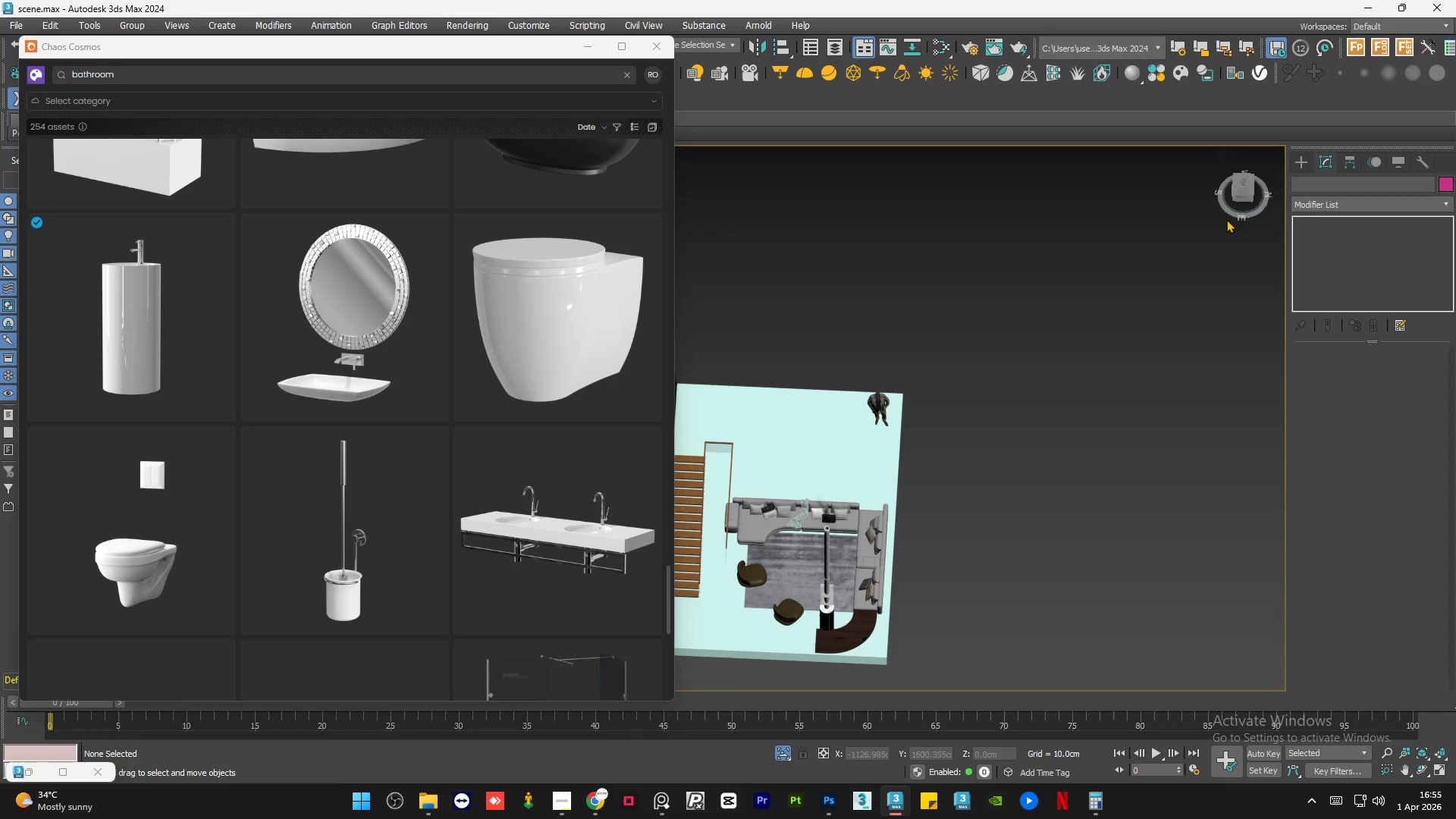 
left_click([1244, 183])
 